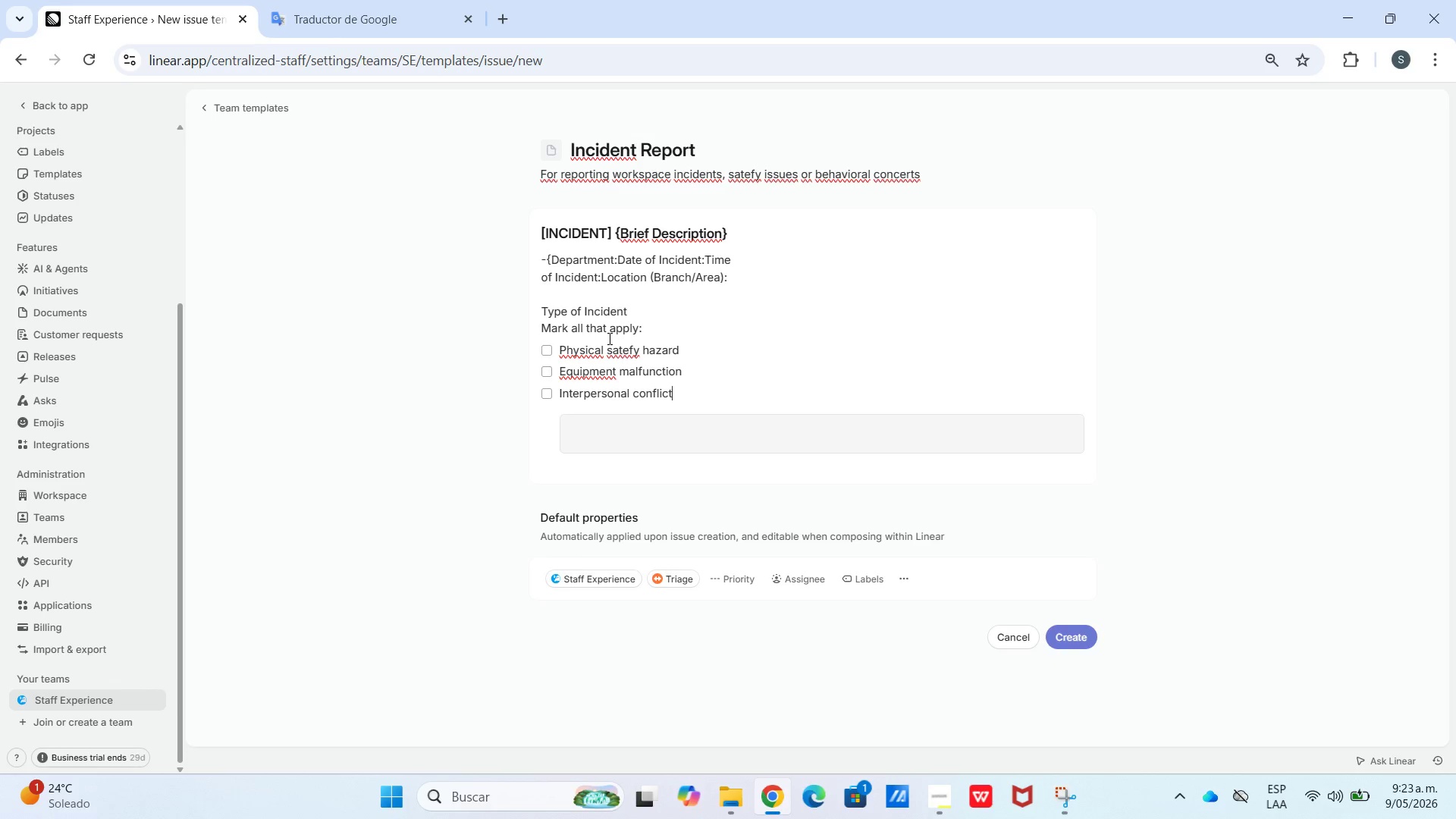 
key(Enter)
 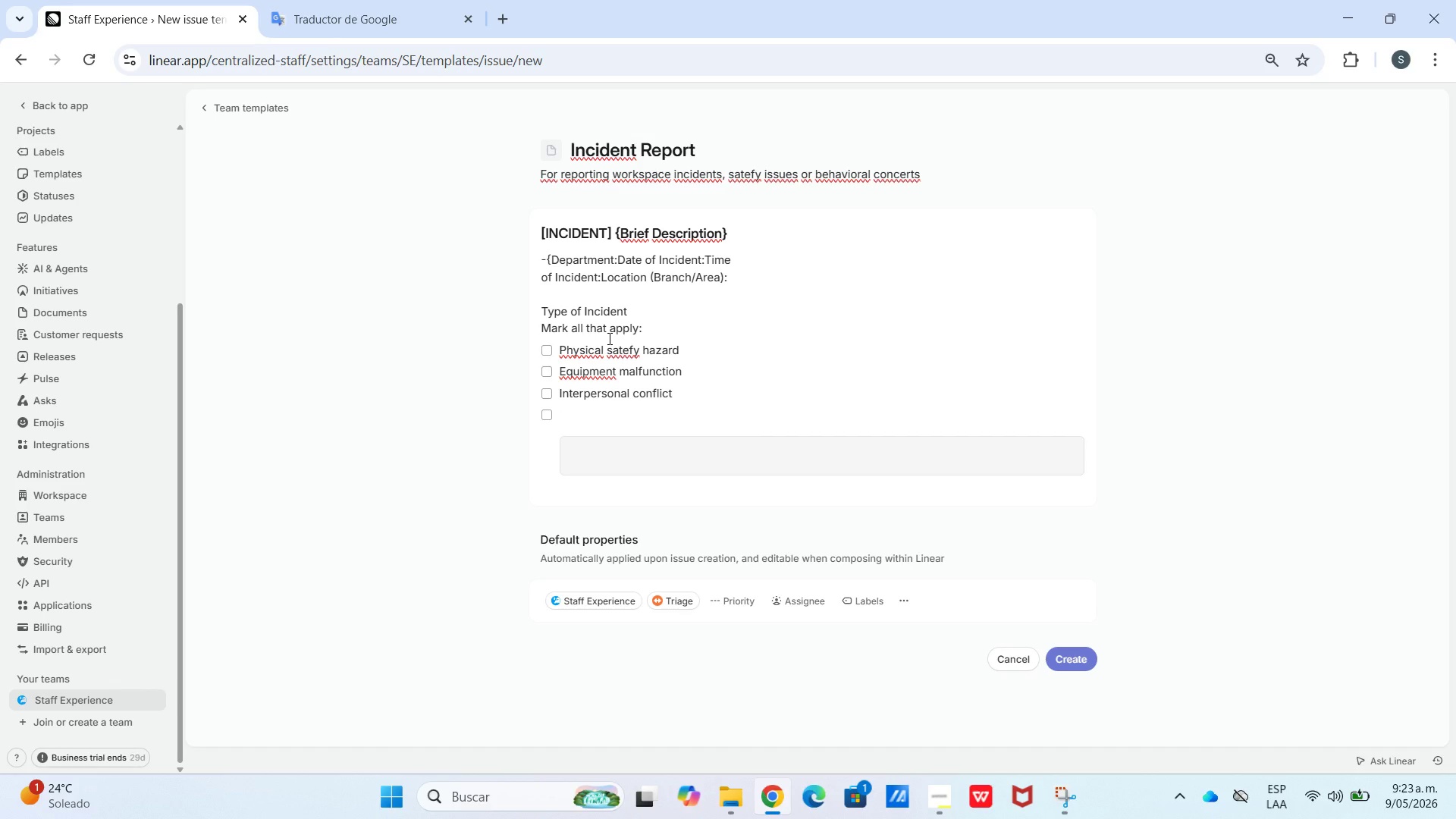 
type(Customer )
key(Backspace)
type(-related incident)
 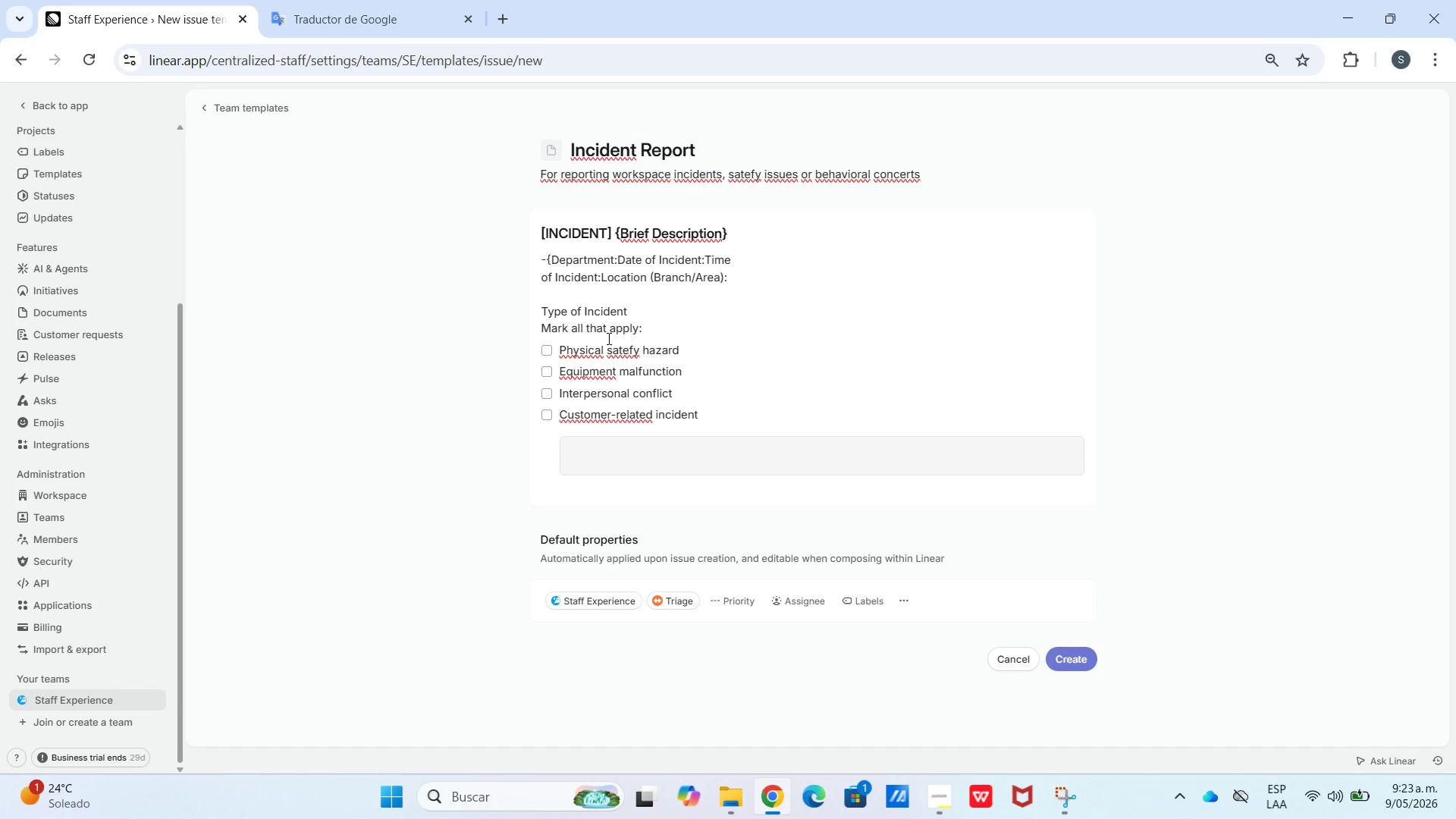 
key(Enter)
 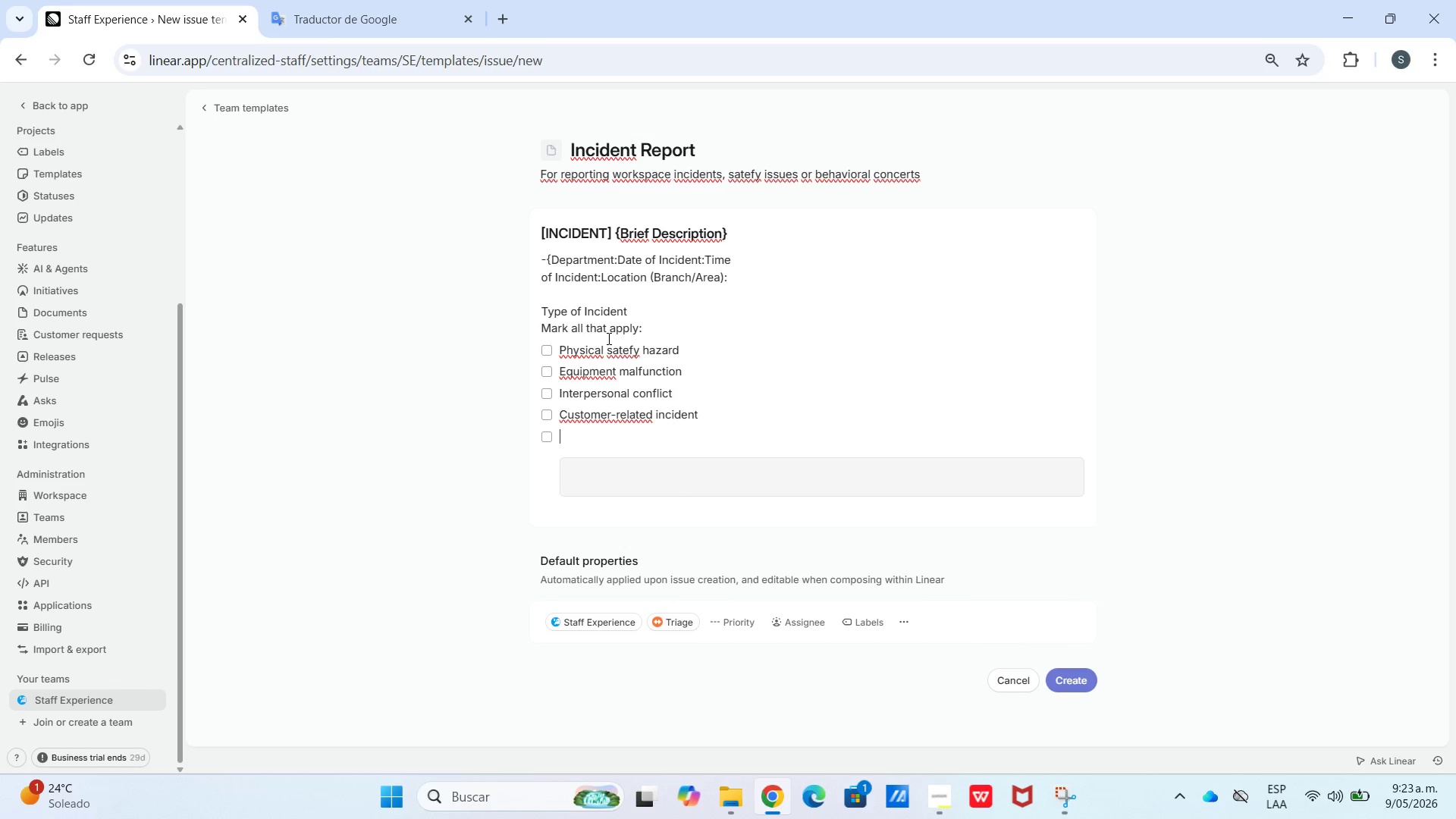 
type(Policy violation)
 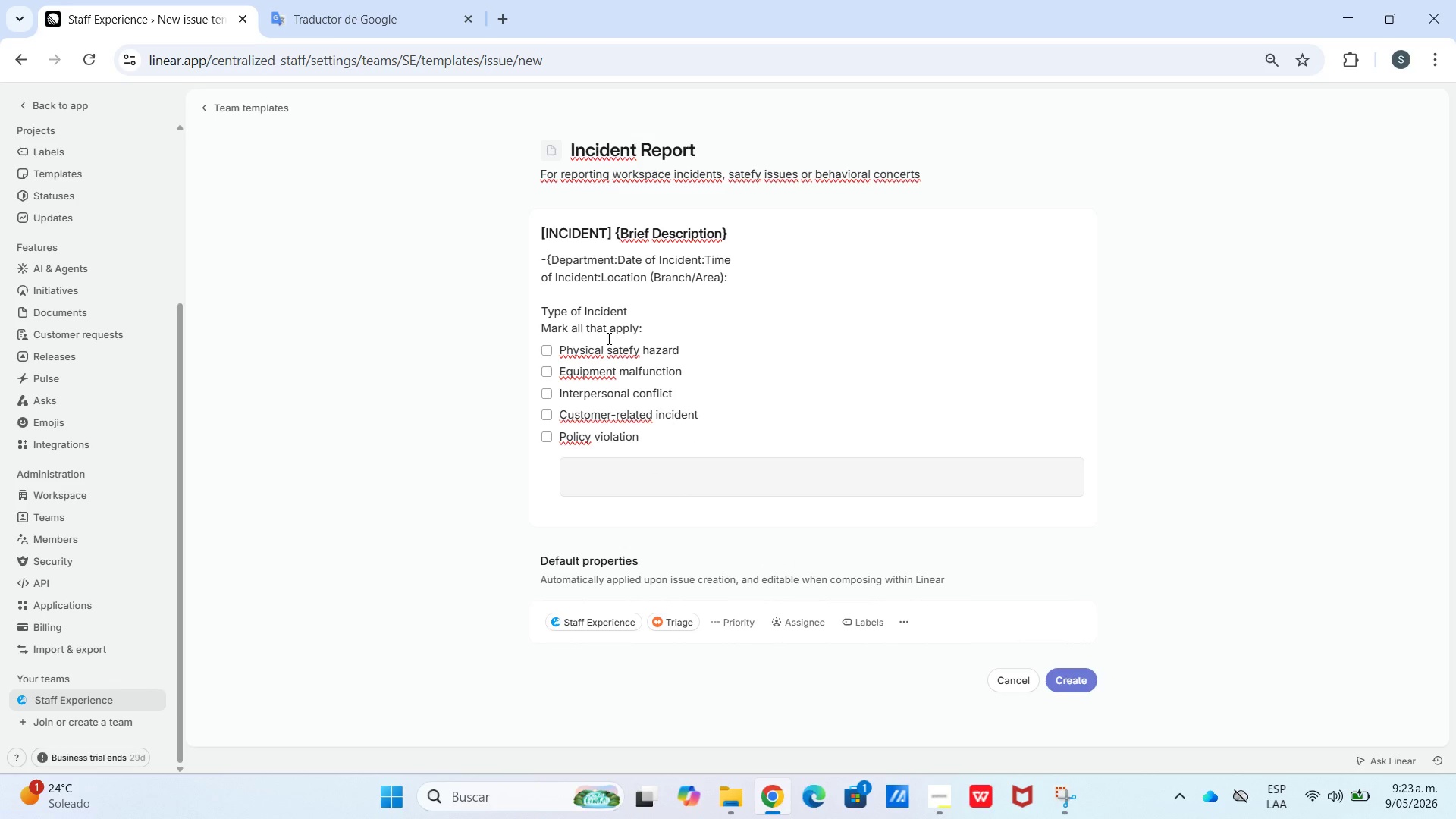 
key(Enter)
 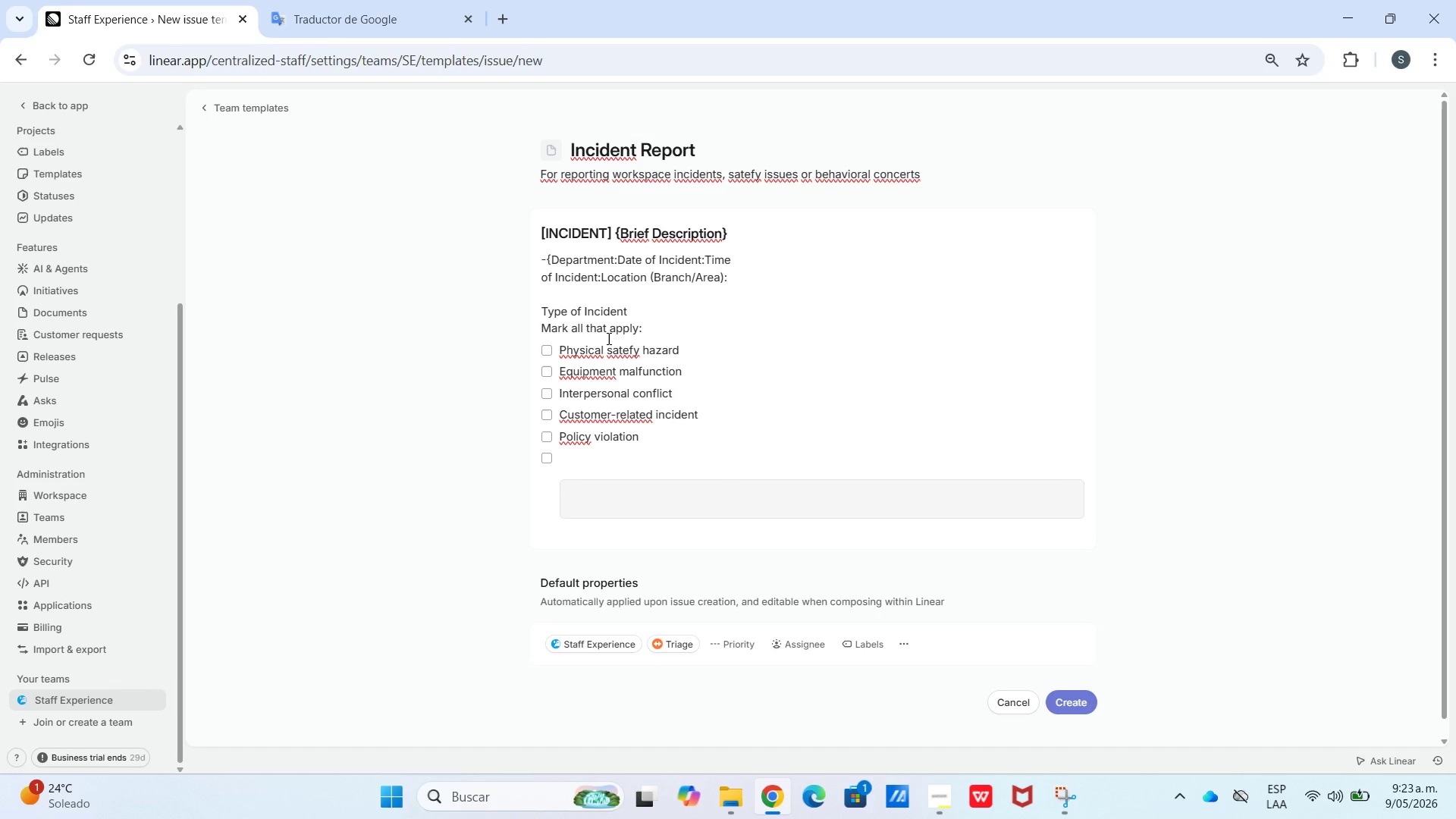 
type(Other>__)
 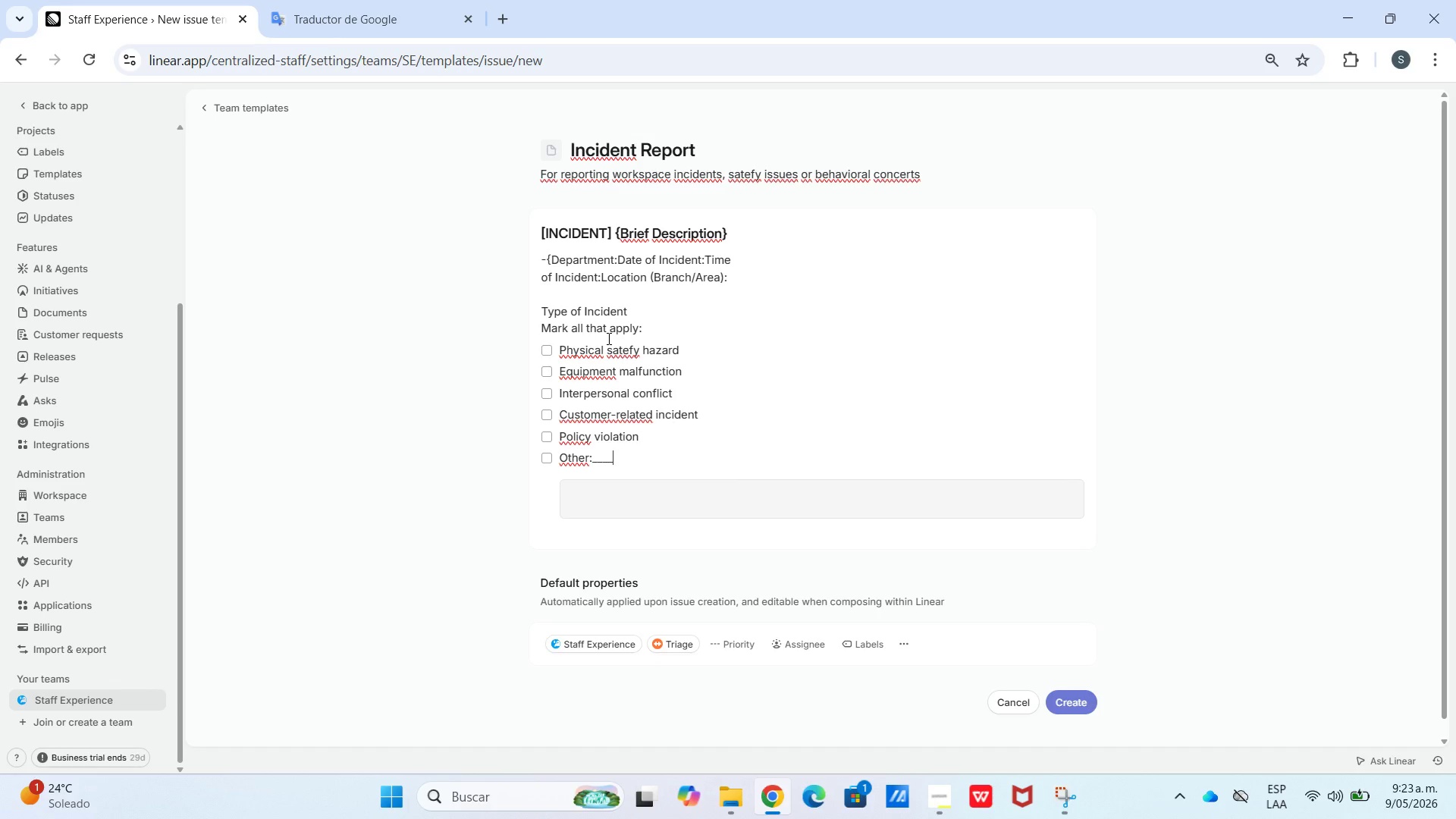 
hold_key(key=Minus, duration=0.78)
 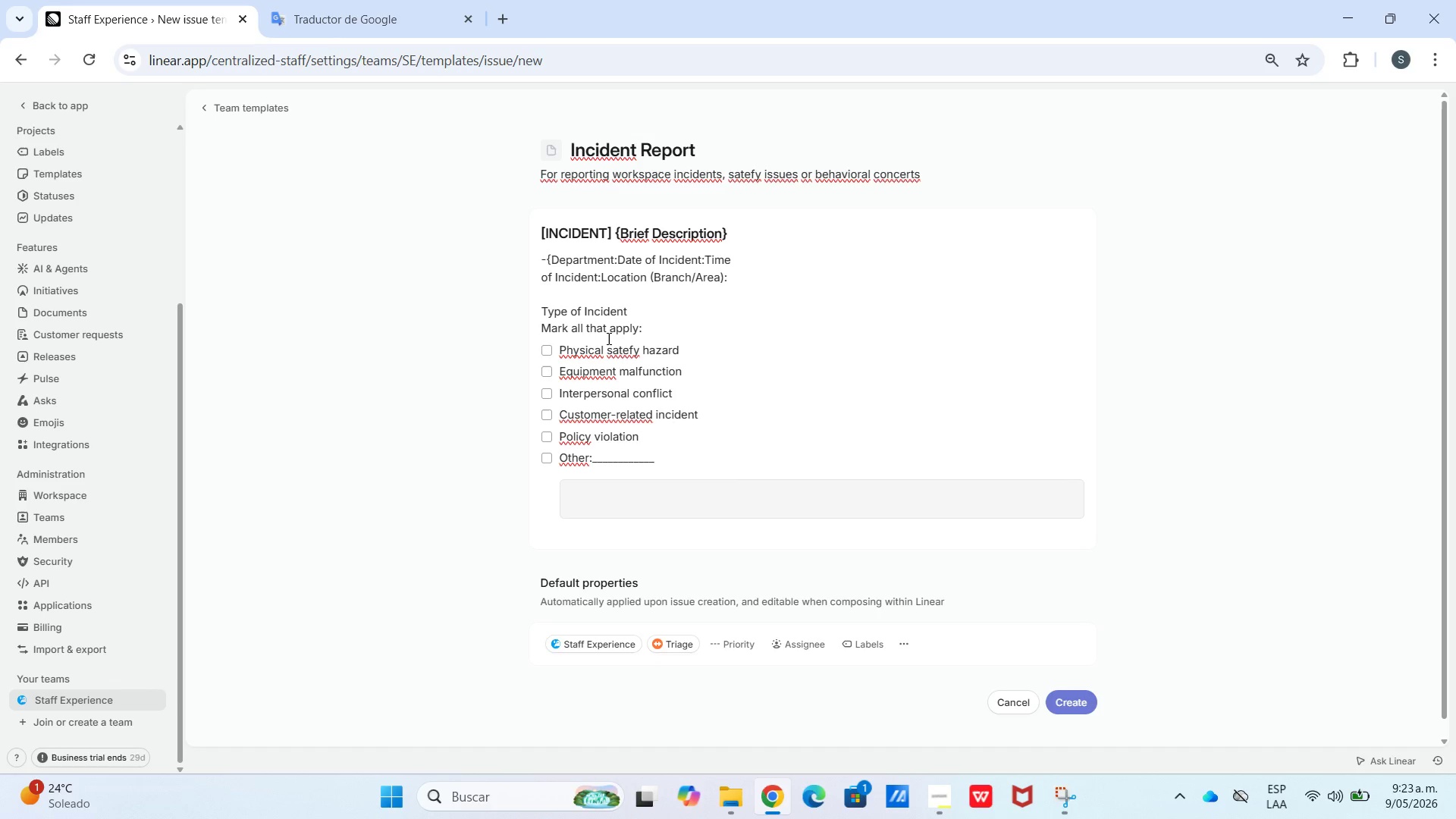 
key(Shift+Enter)
 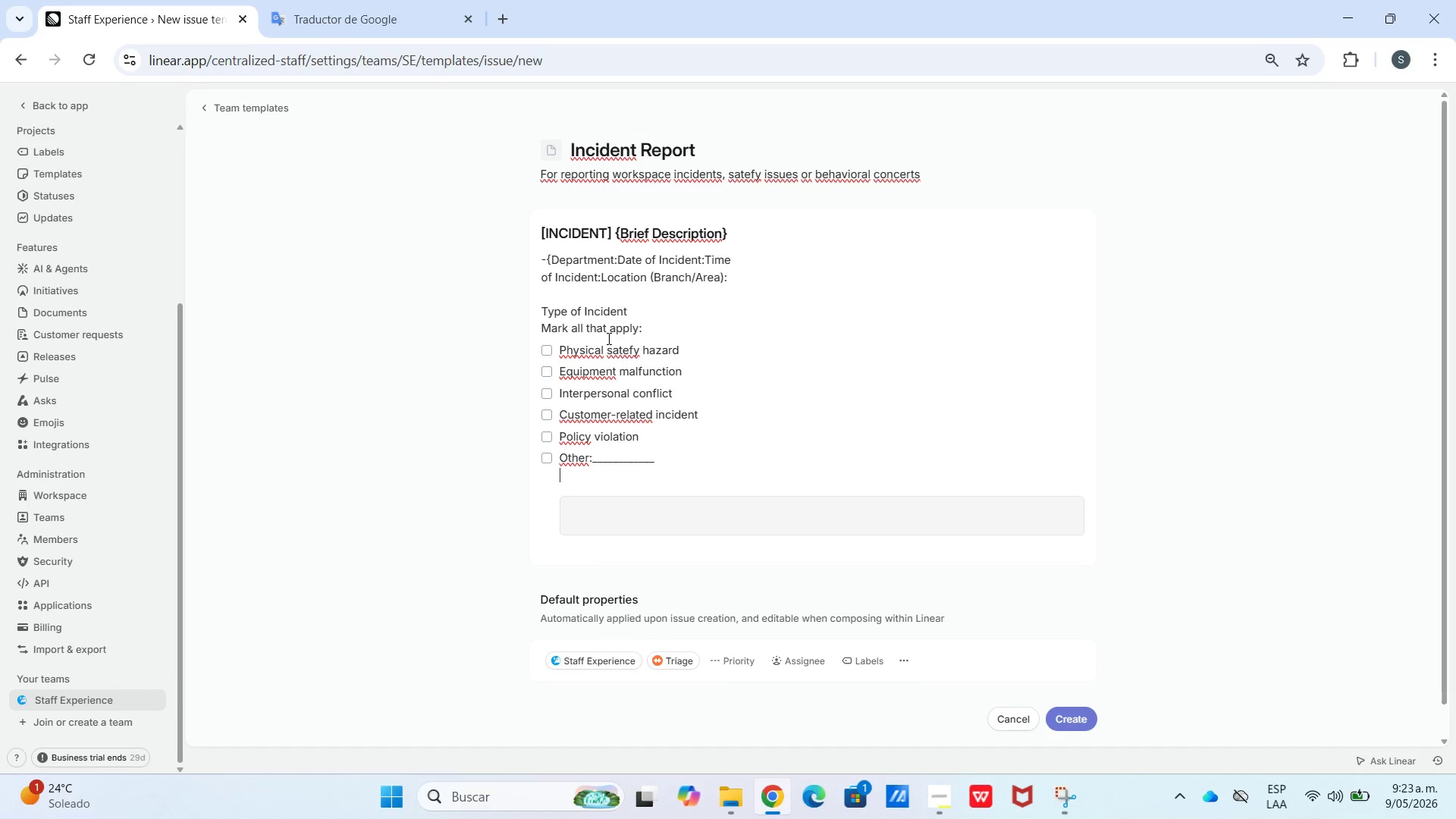 
key(Shift+Enter)
 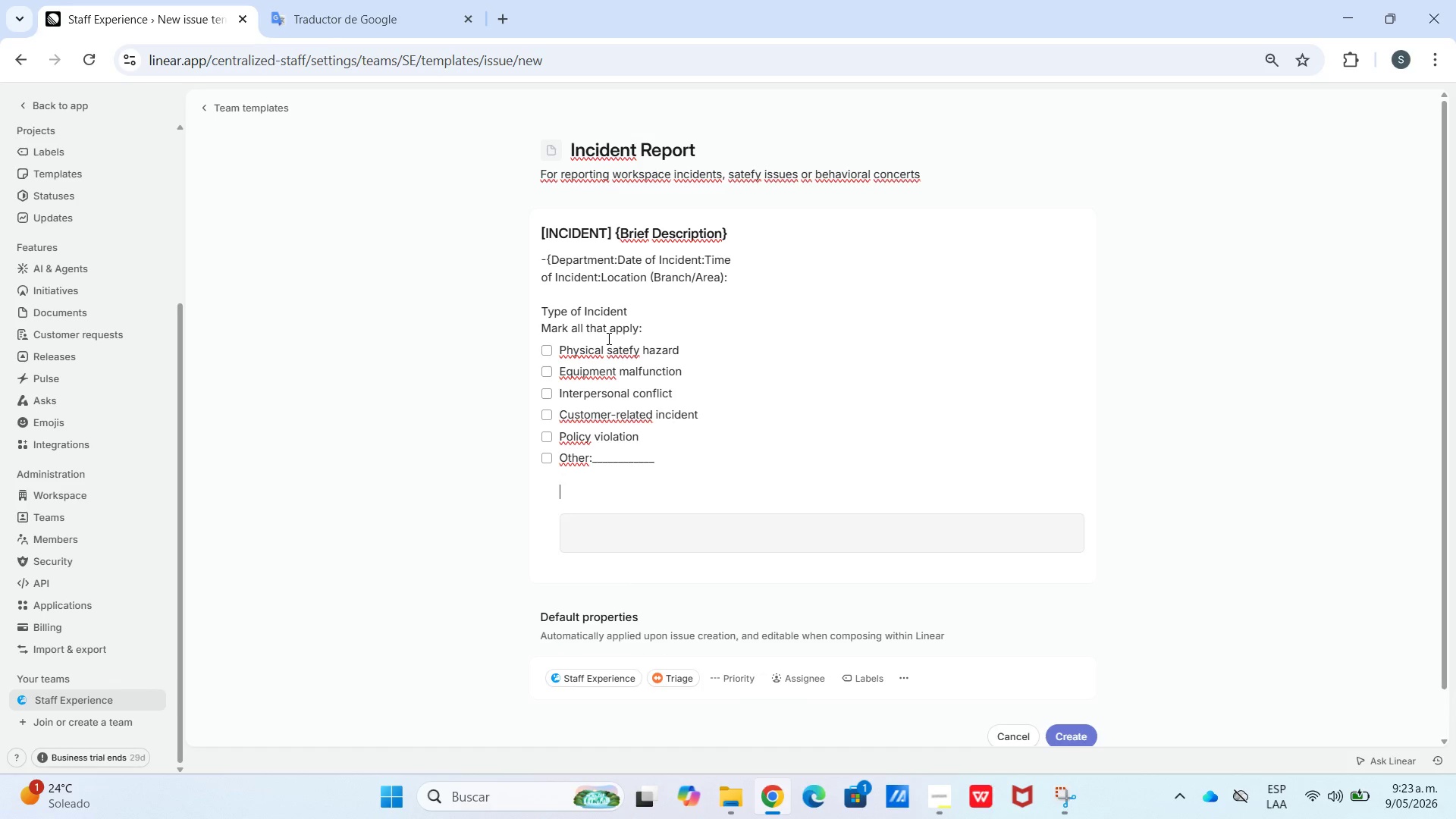 
key(Shift+Enter)
 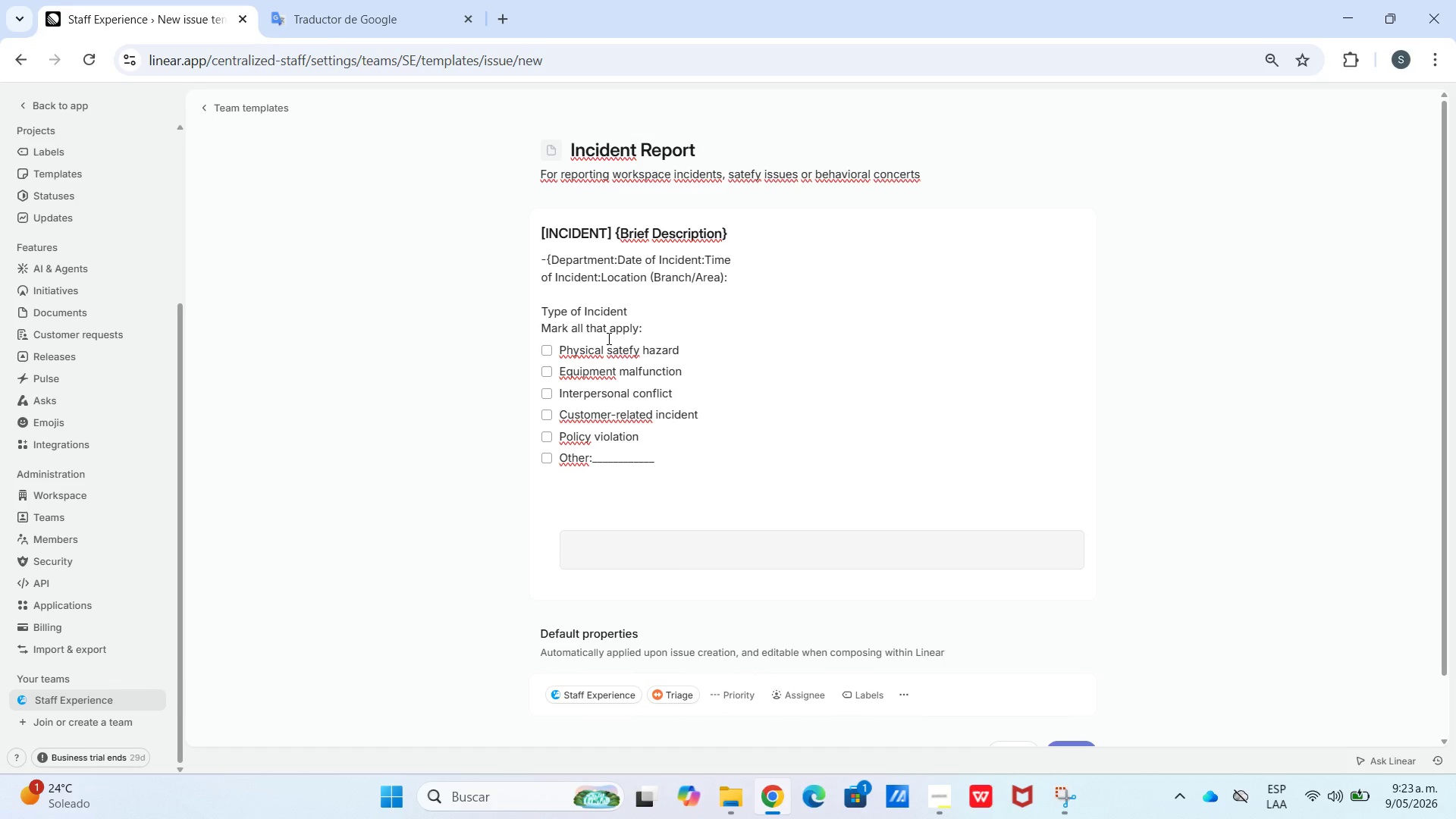 
type(Description of Incident)
 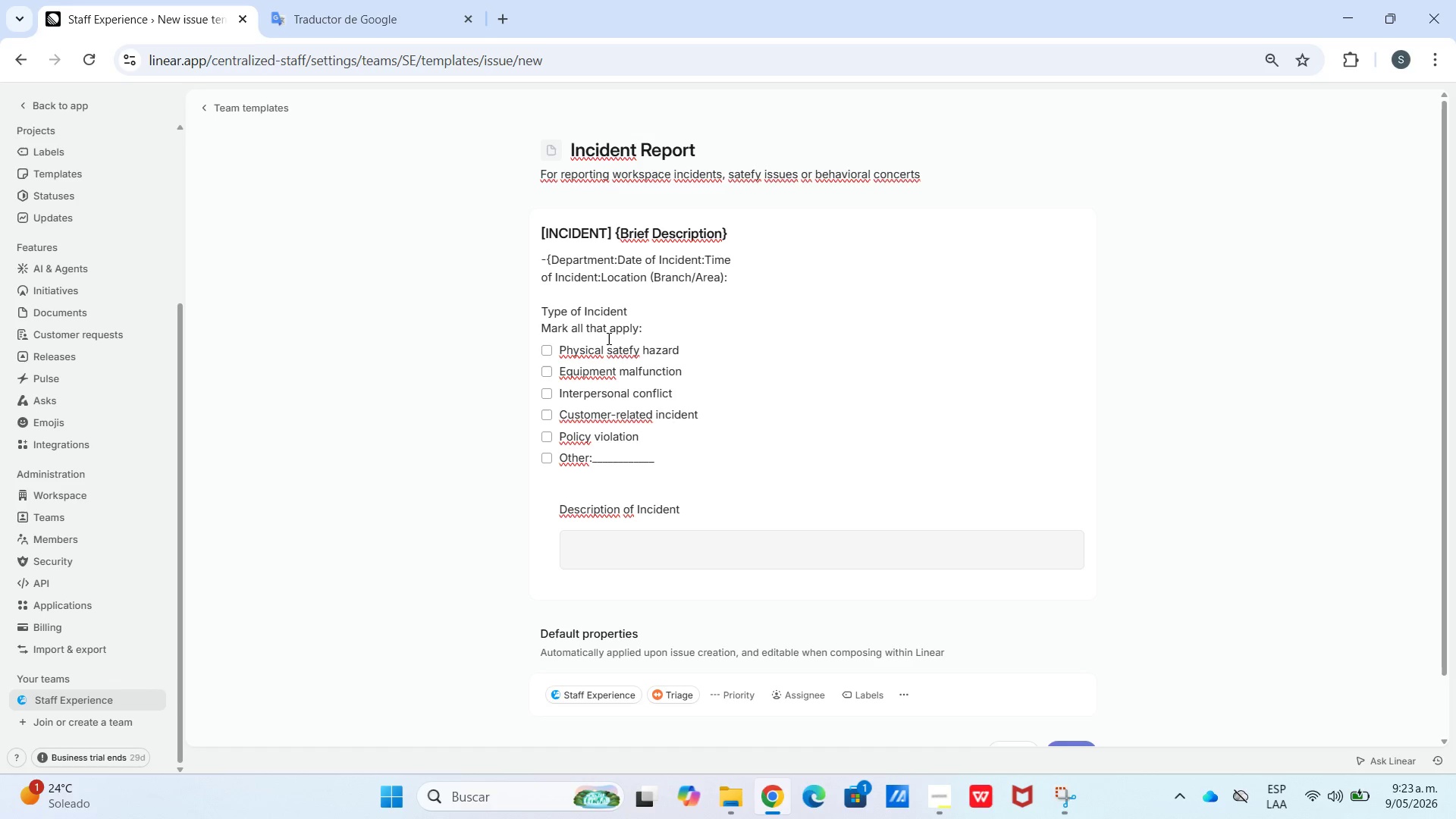 
key(Shift+Enter)
 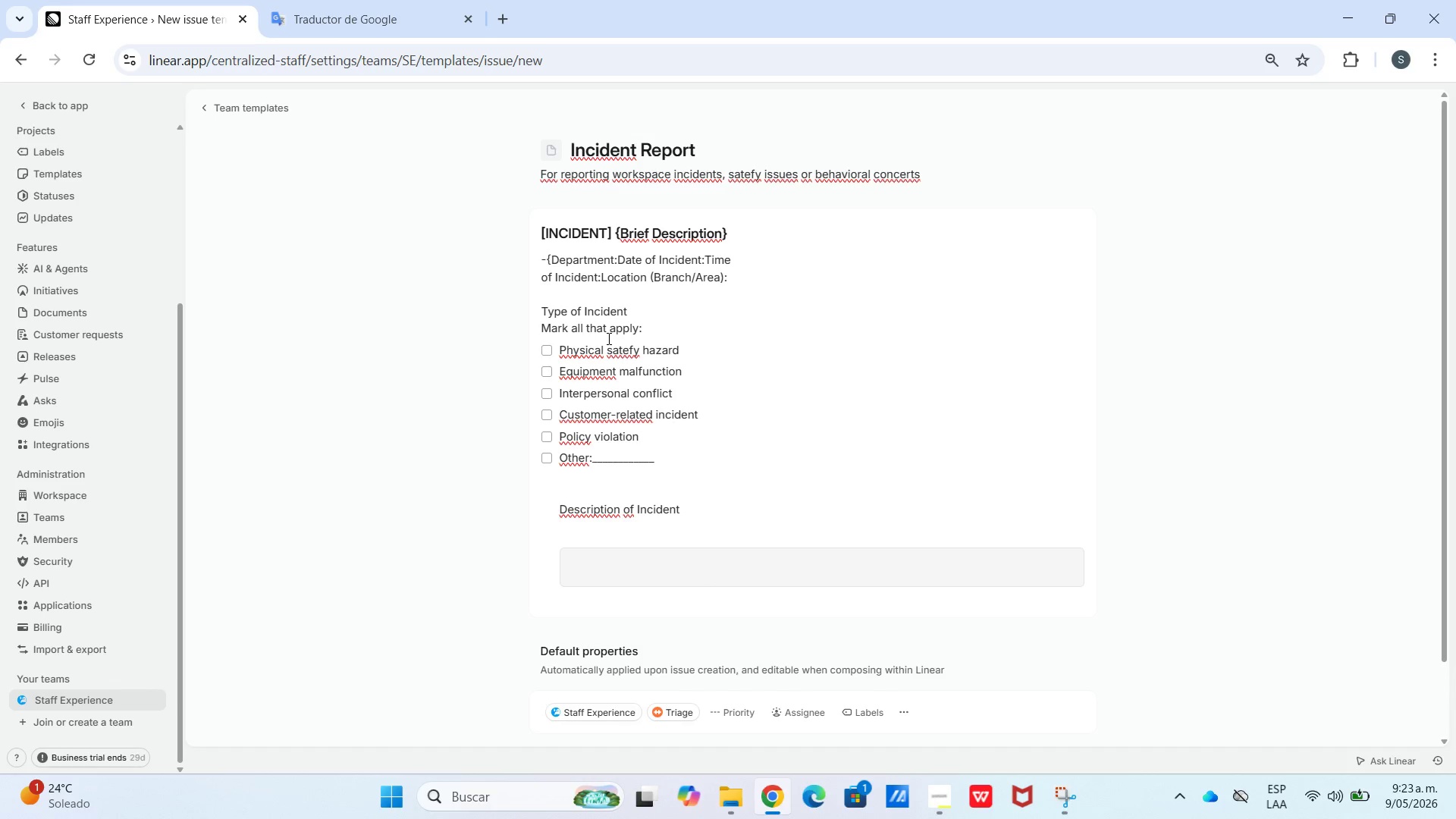 
type(Provide a ce)
key(Backspace)
type(lear,factual)
 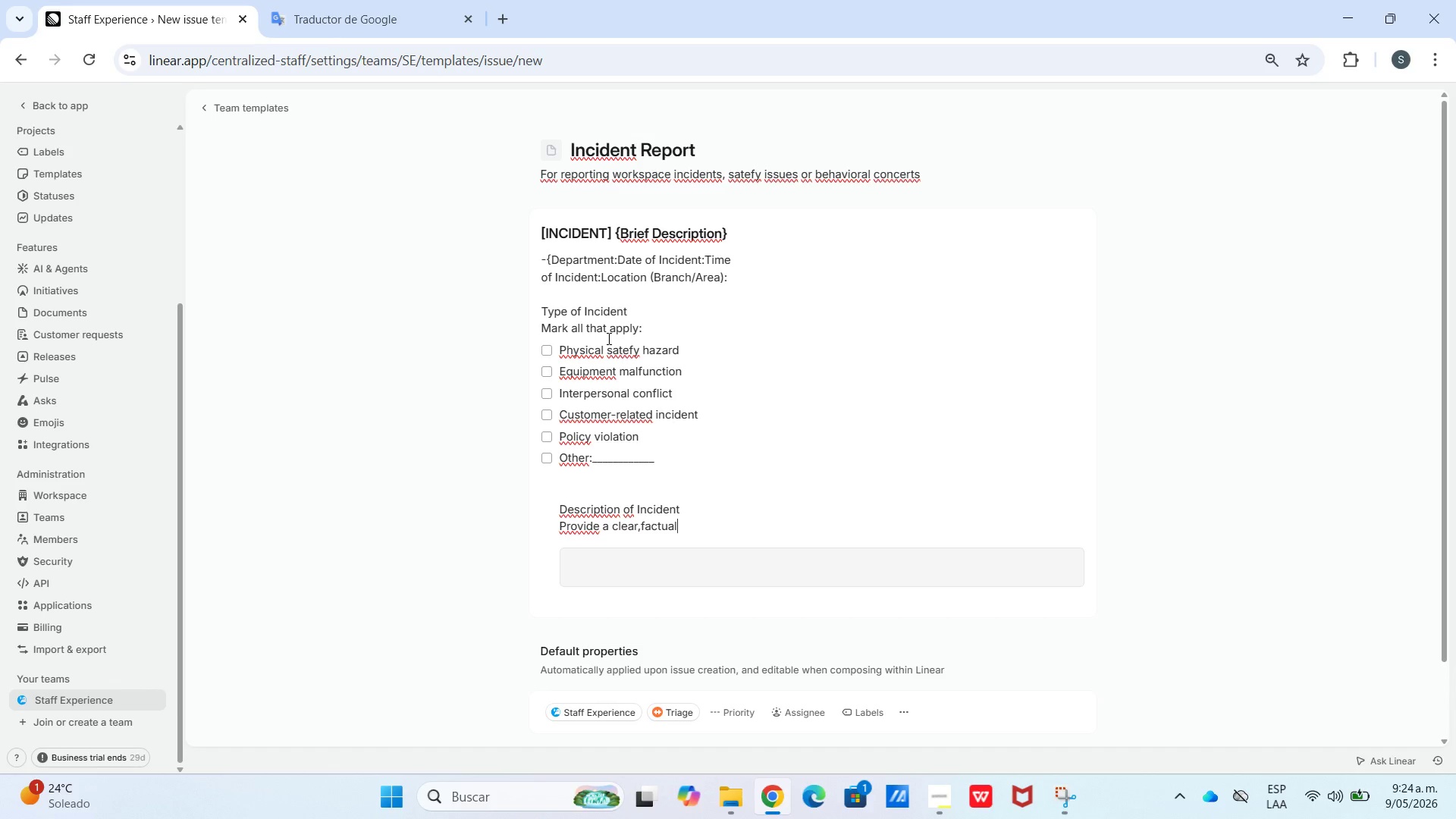 
type( account of what happened. Avoid opinions or assumptions>)
 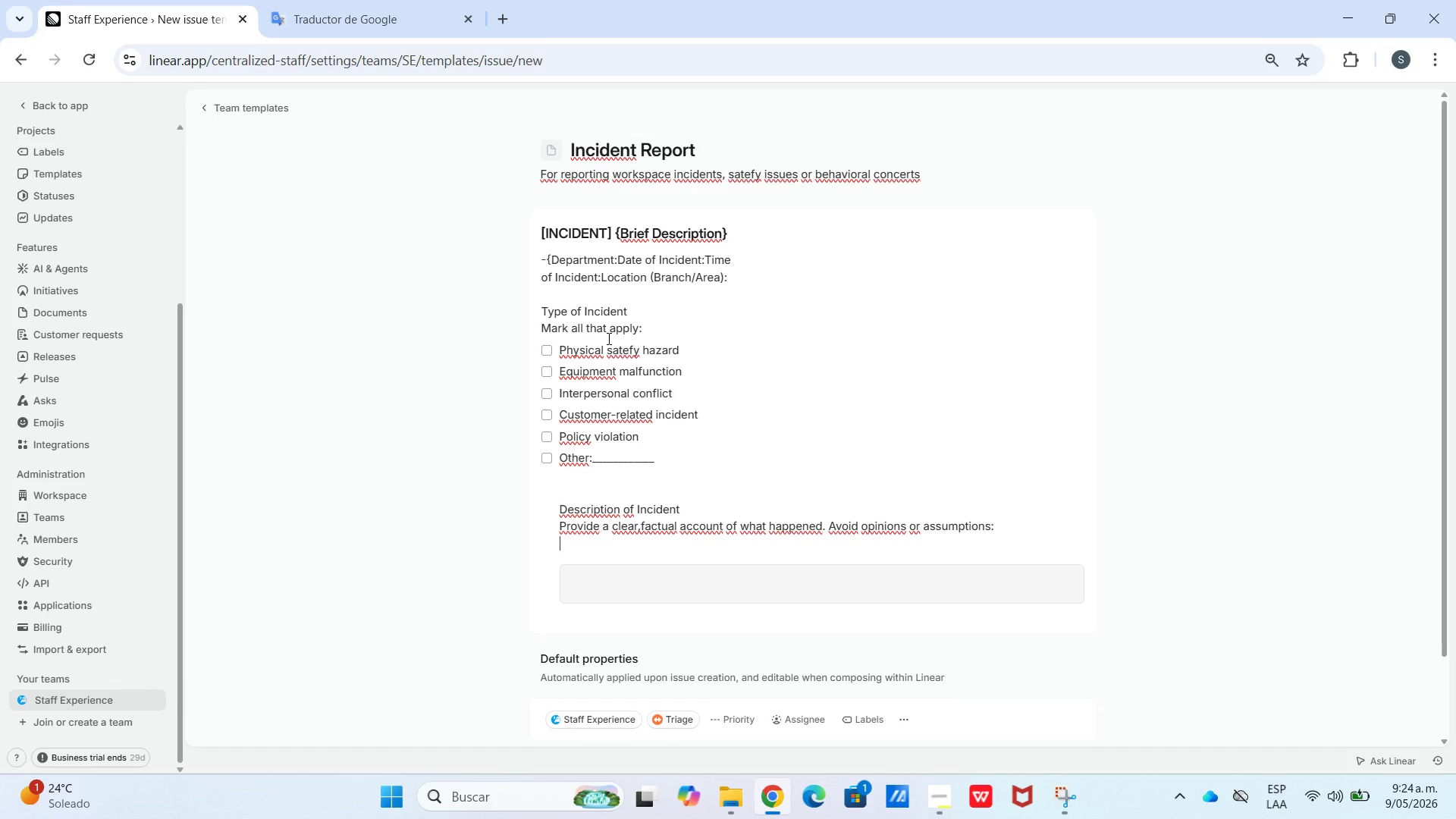 
key(Shift+Enter)
 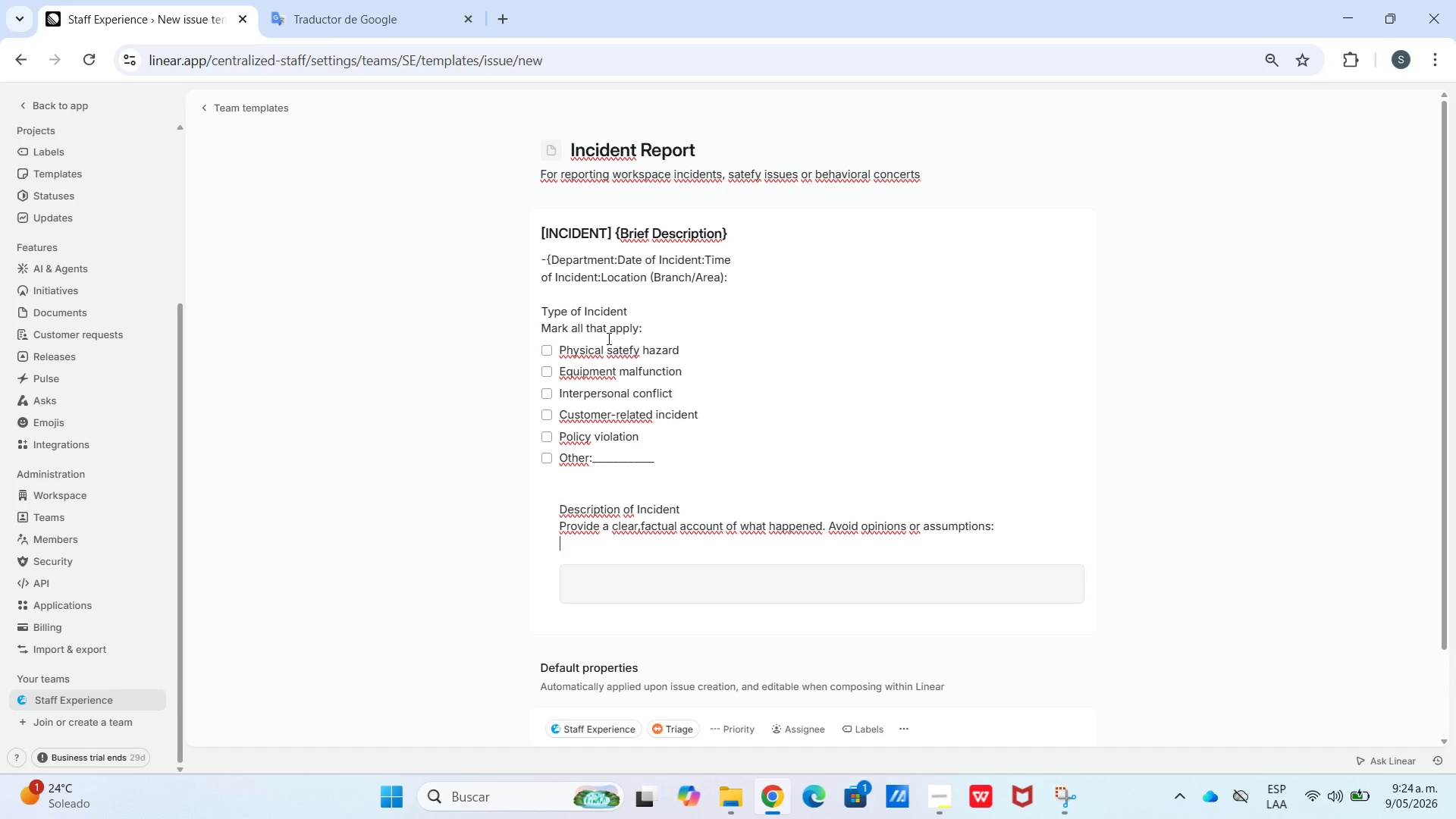 
key(Shift+Enter)
 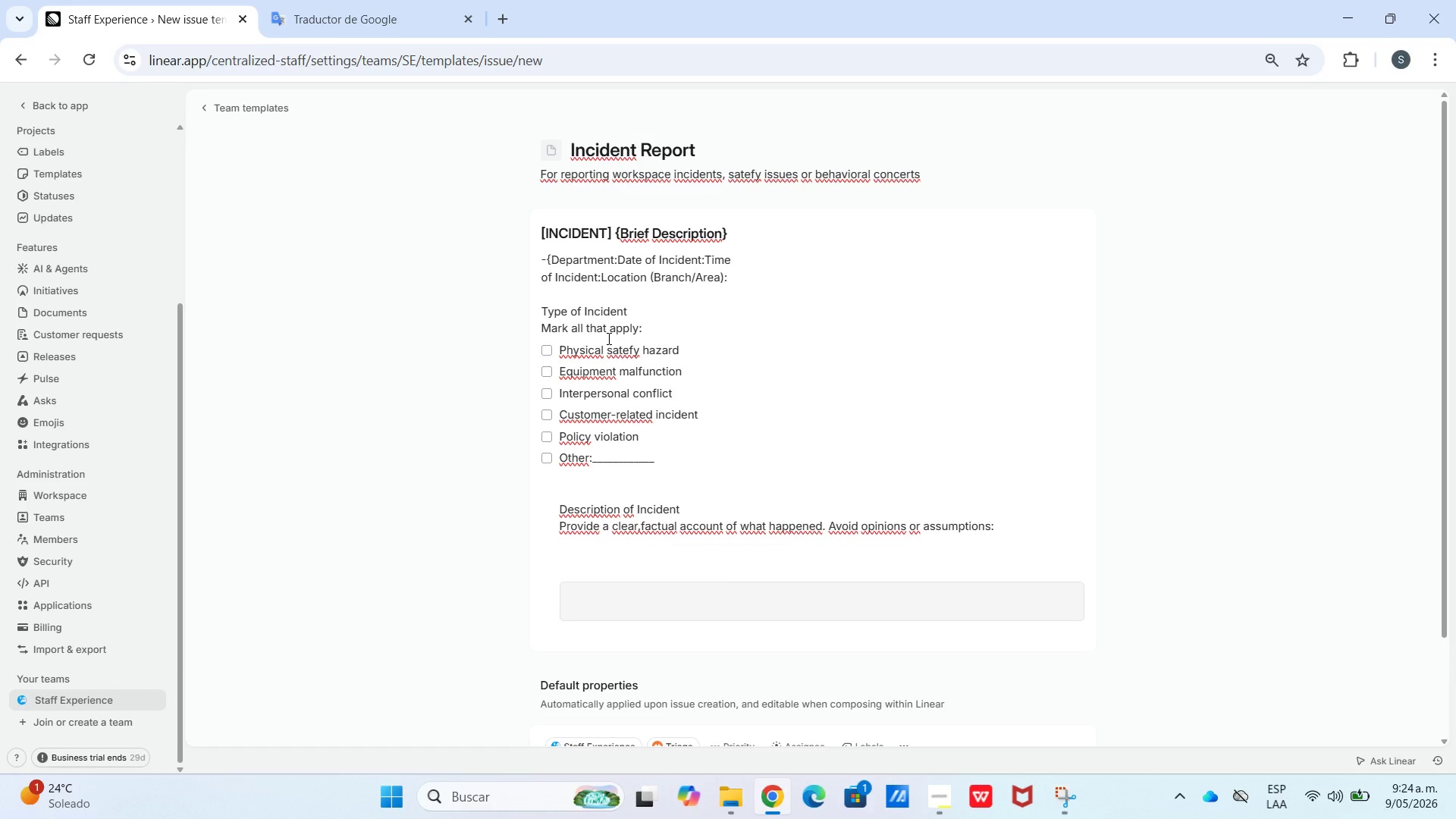 
type(People inb)
key(Backspace)
type(volved)
 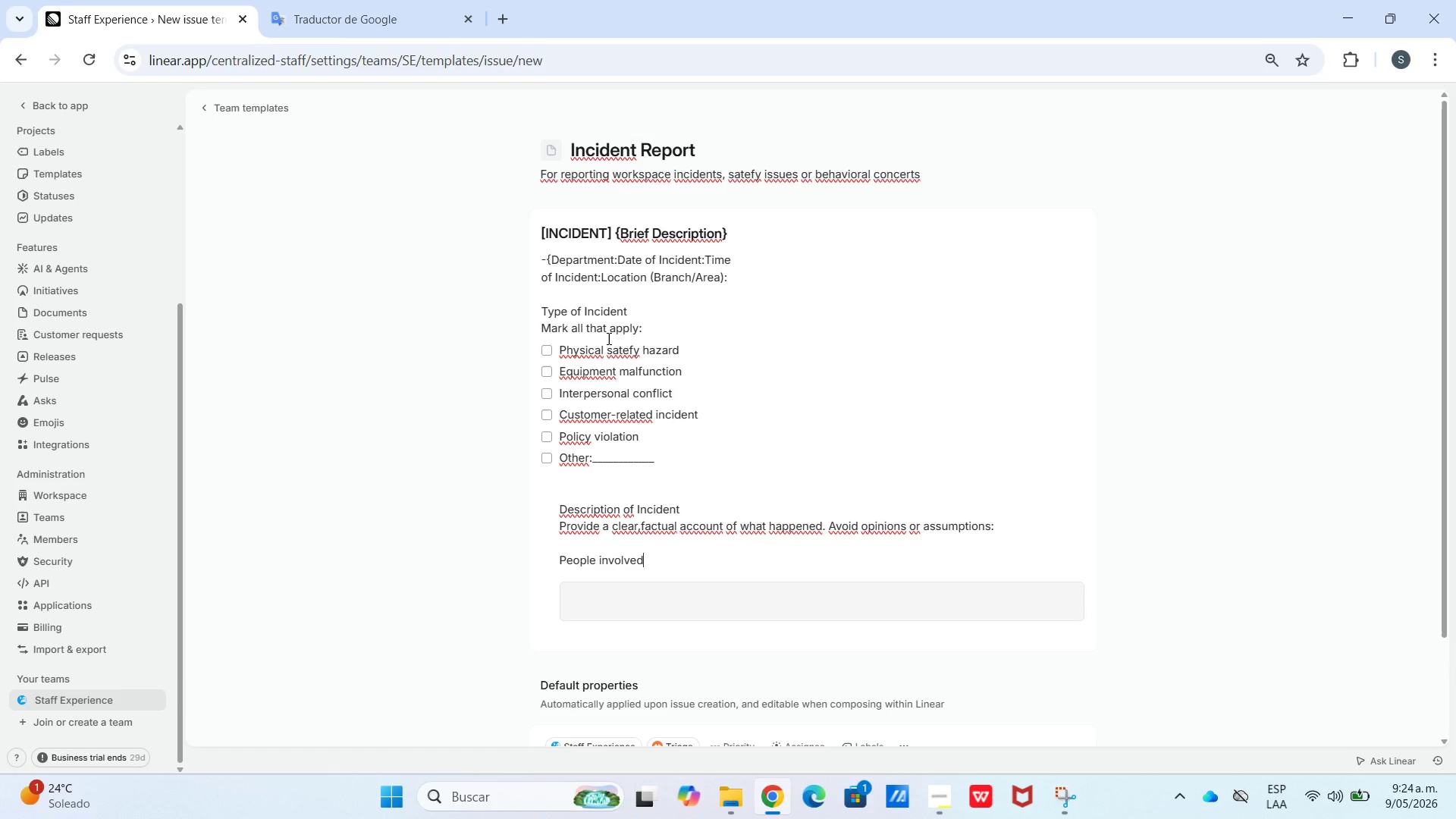 
key(Shift+Enter)
 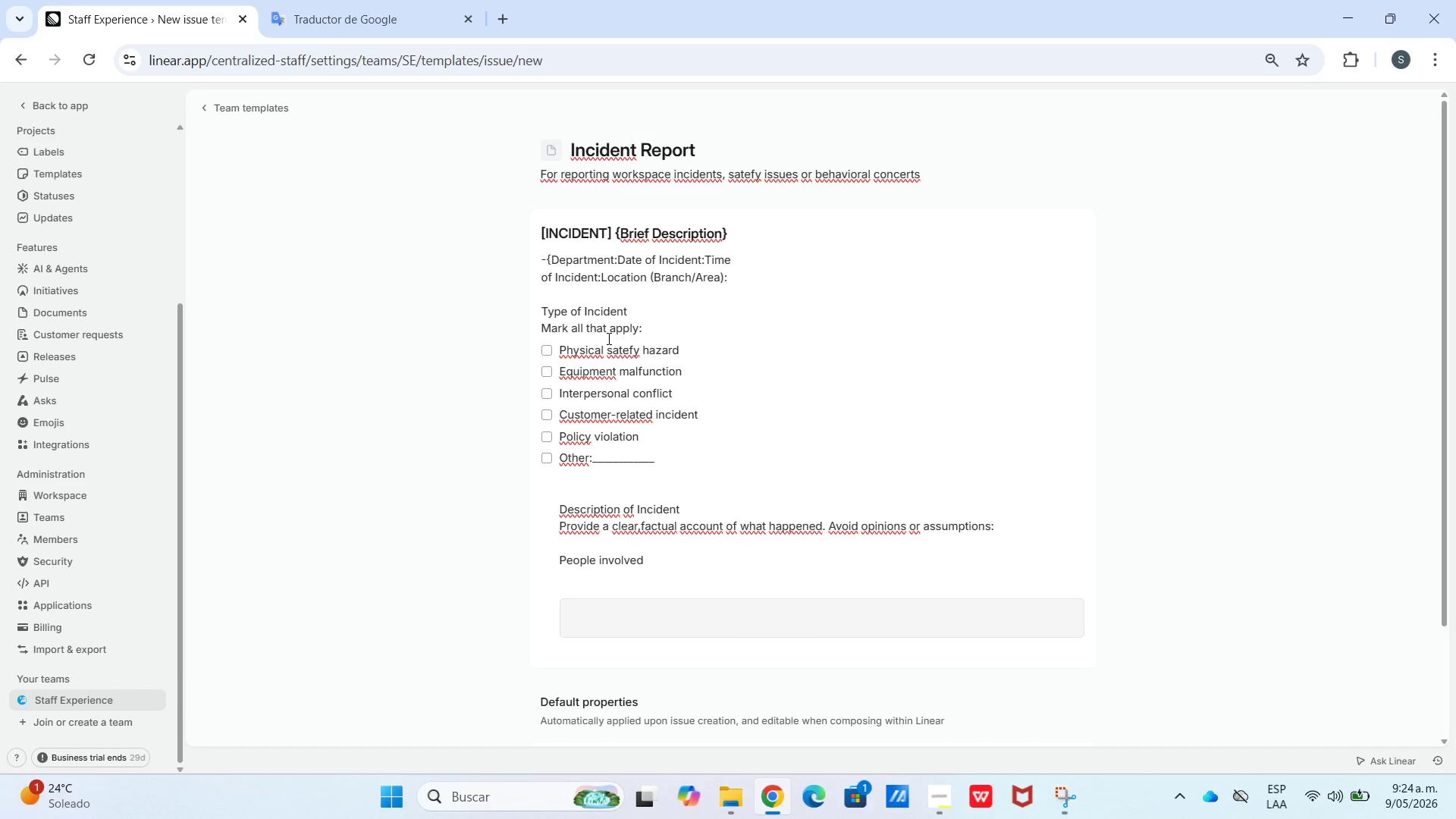 
type(List names and roles)
 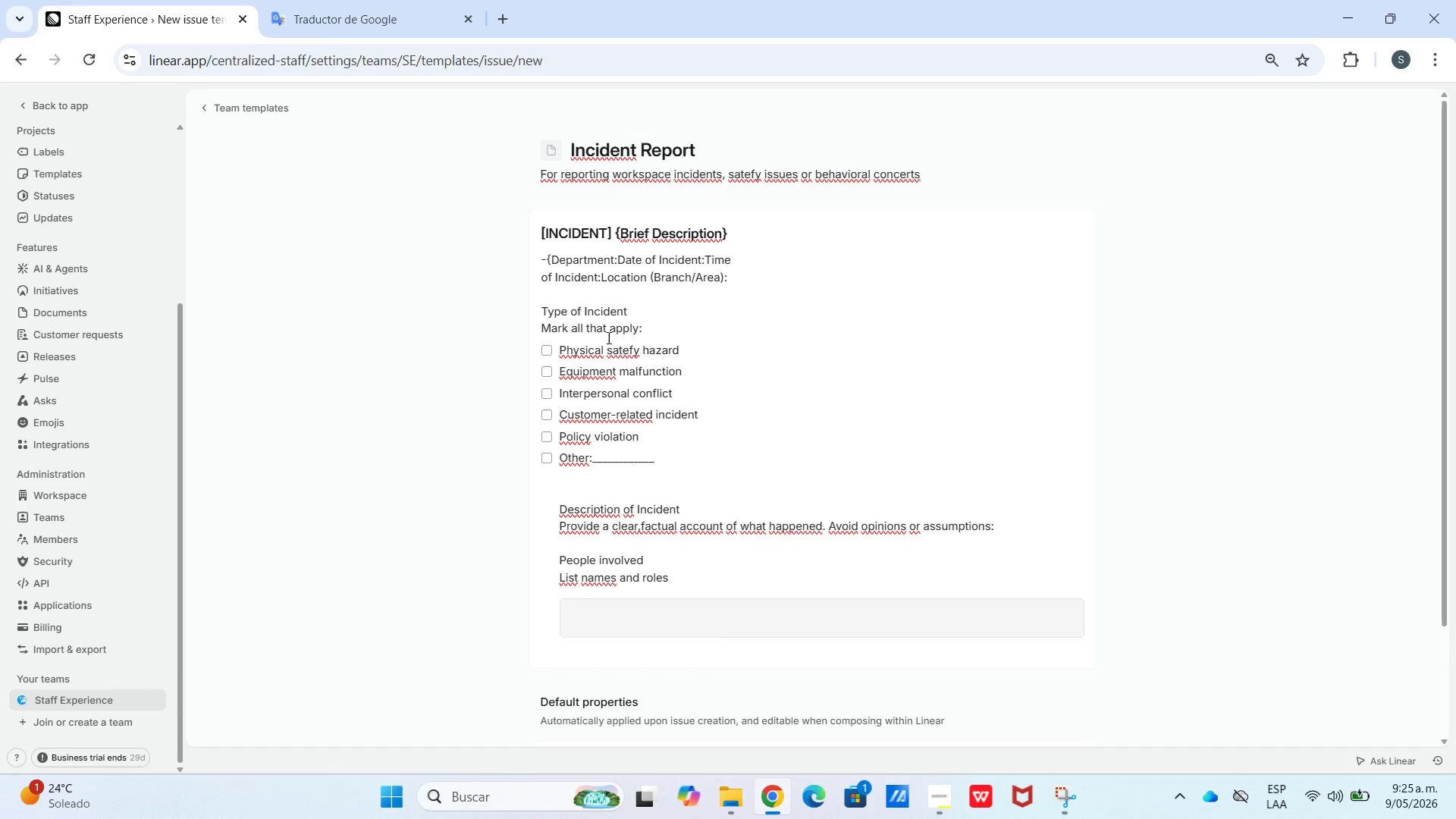 
wait(50.95)
 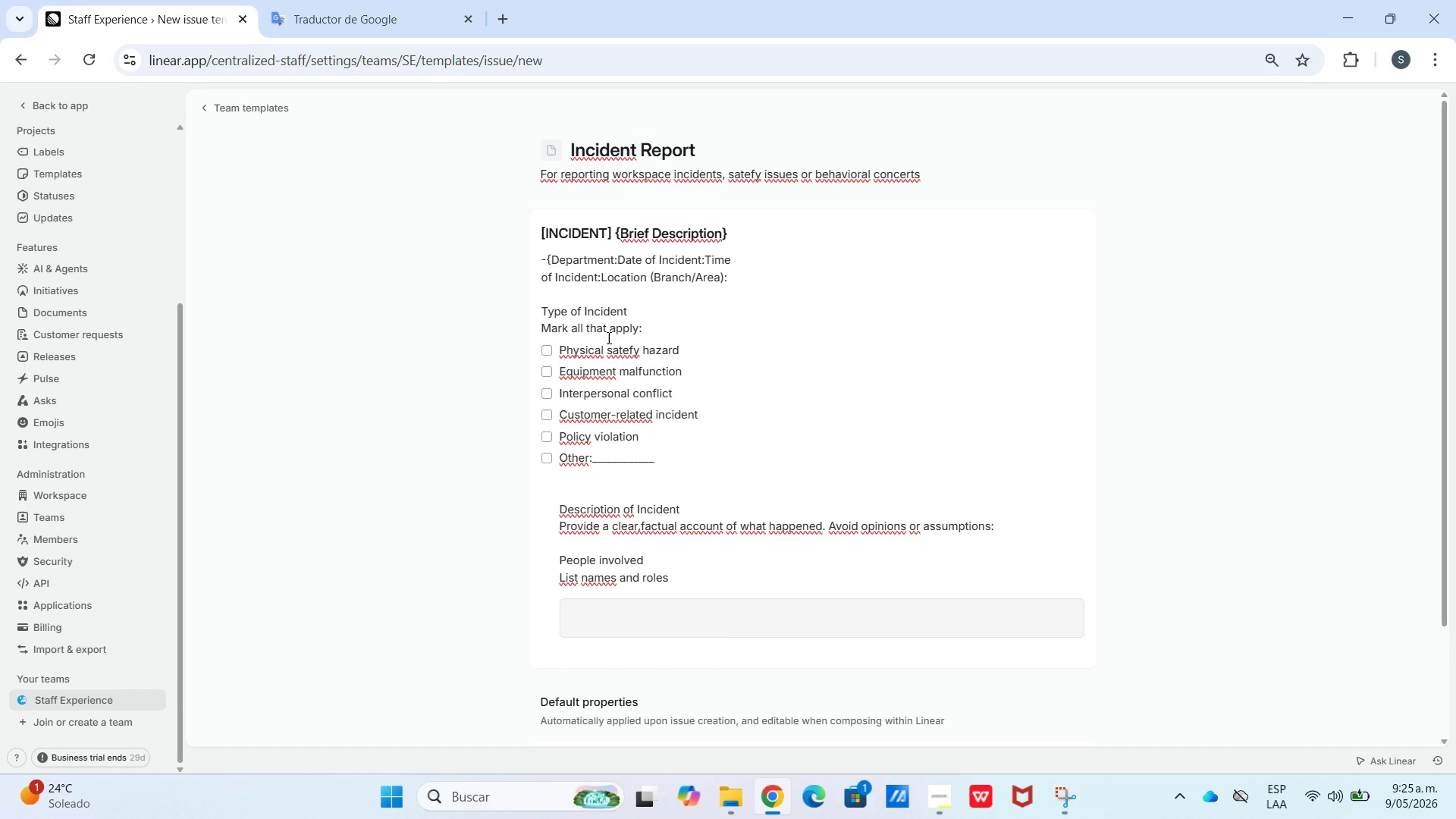 
type( of all individuali)
key(Backspace)
type(a)
key(Backspace)
type(s involved or who witnessed the in)
 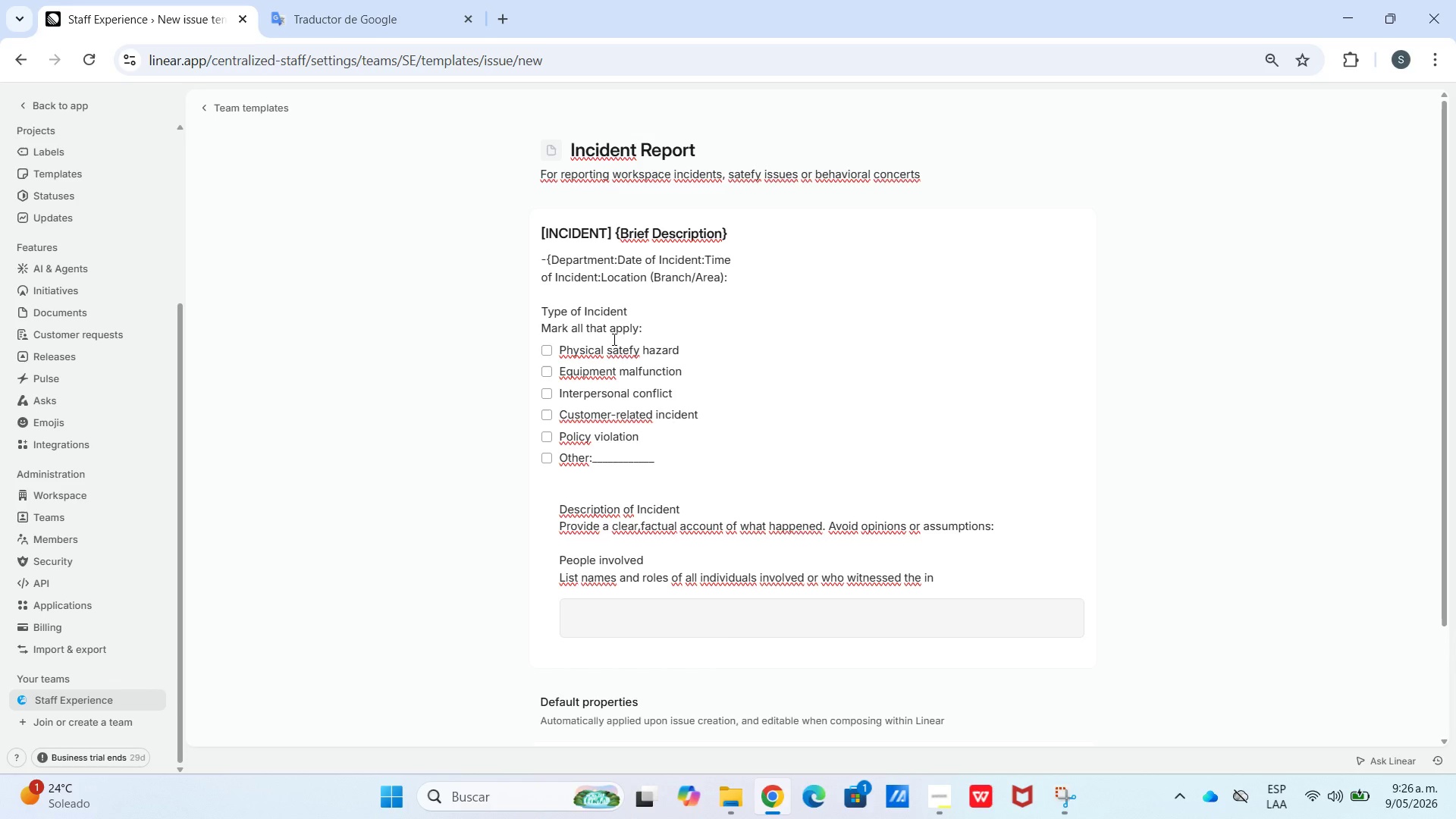 
wait(5.02)
 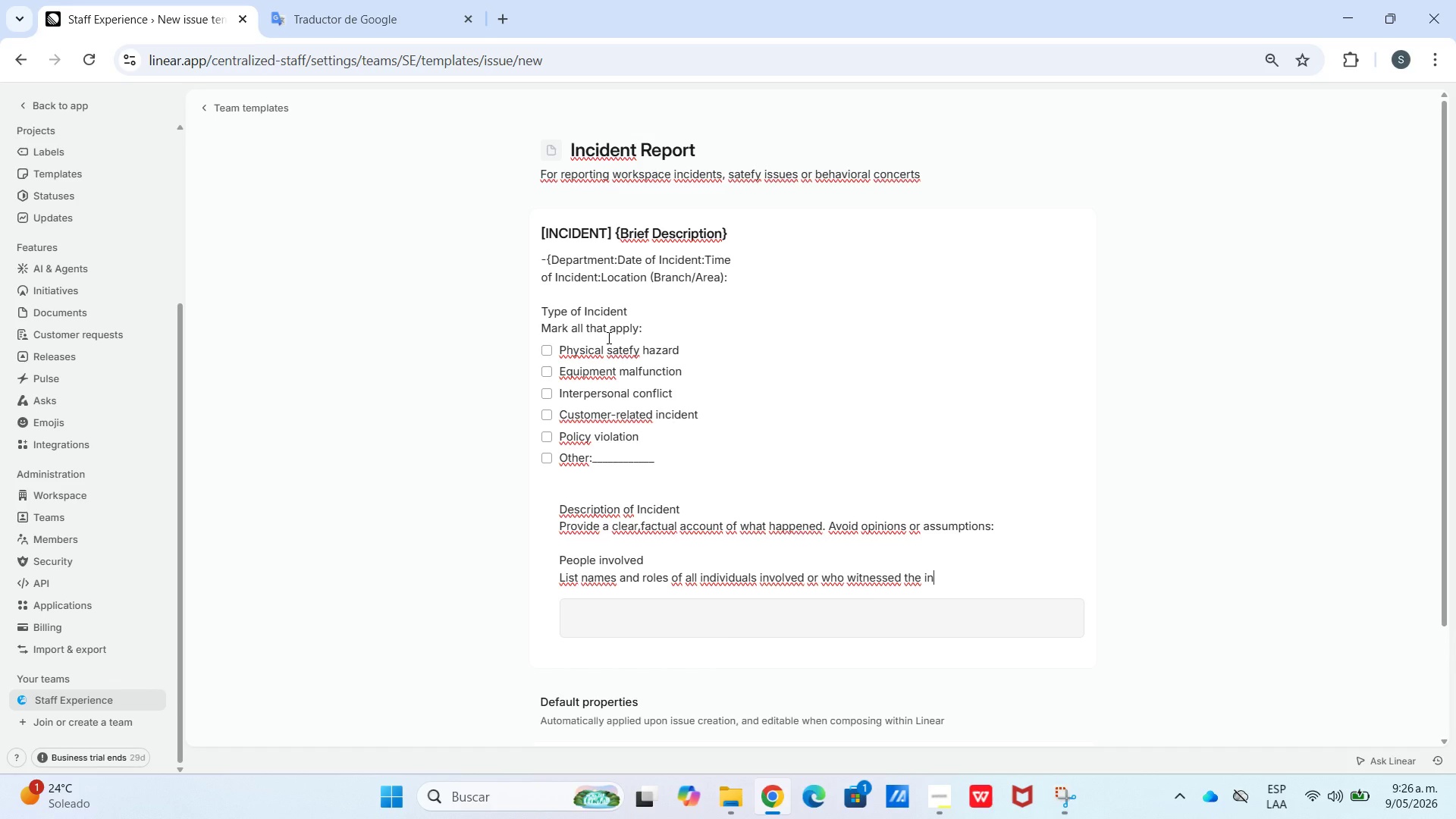 
type(cident>)
 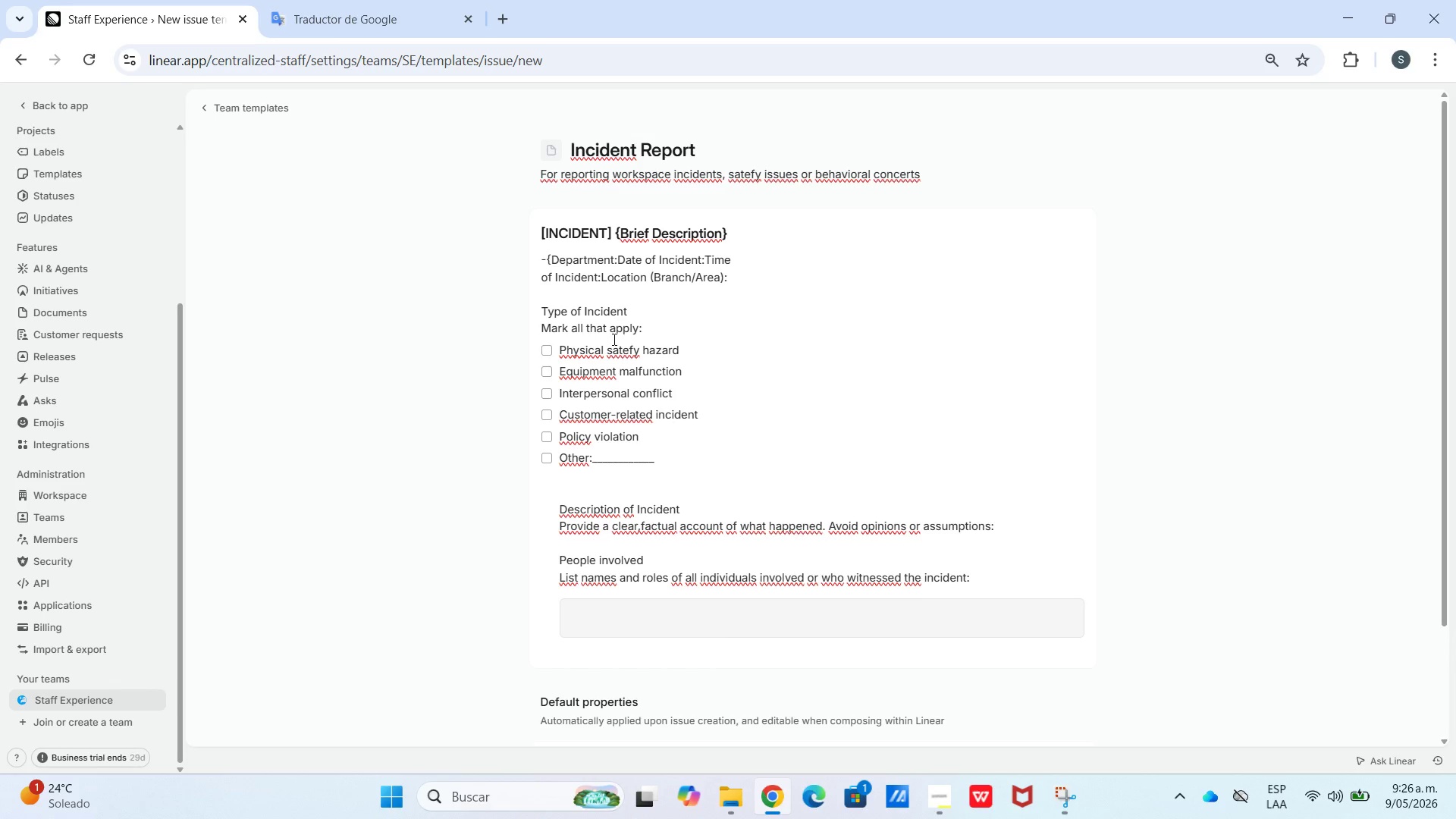 
key(Shift+Enter)
 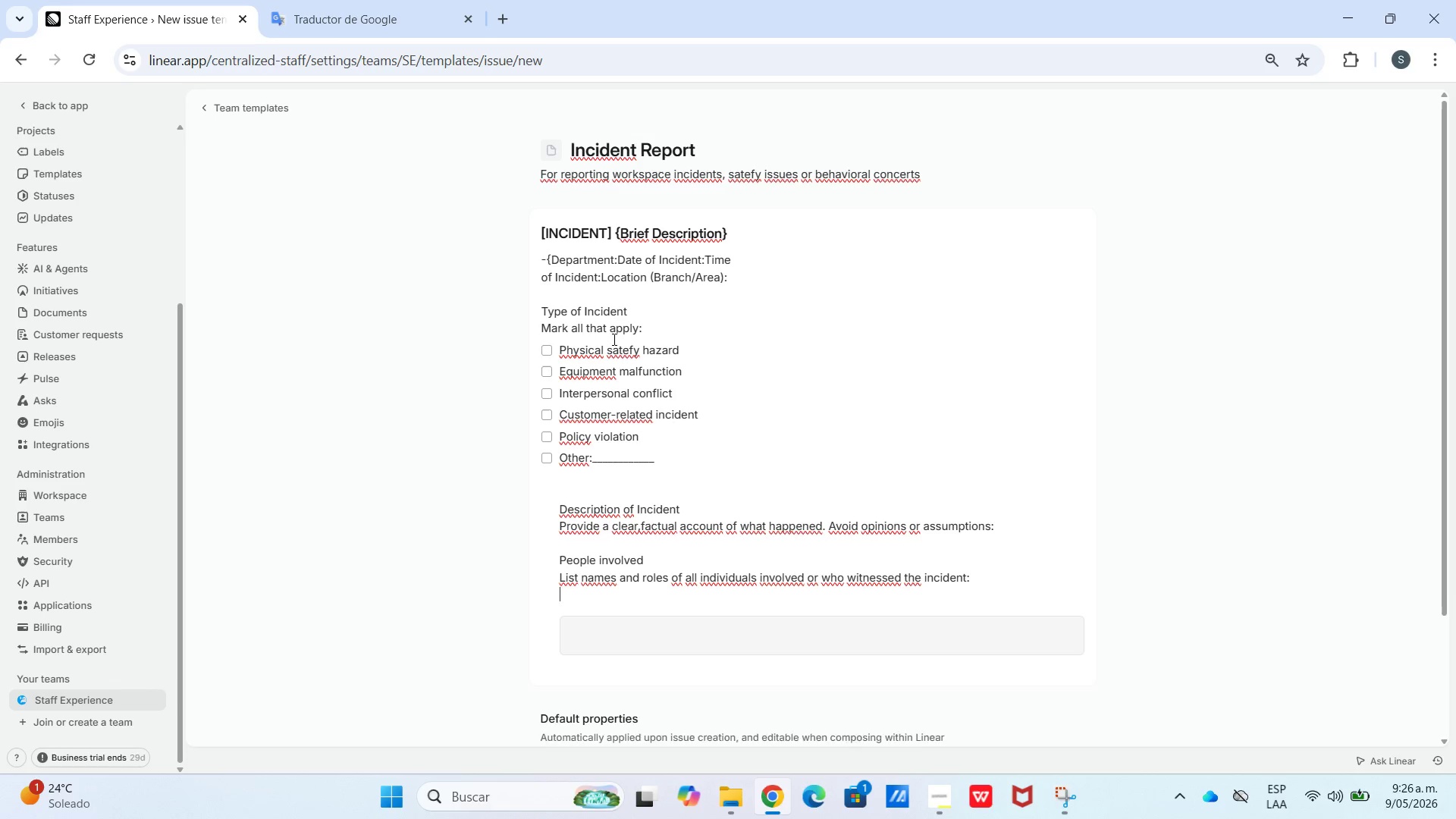 
key(Shift+Enter)
 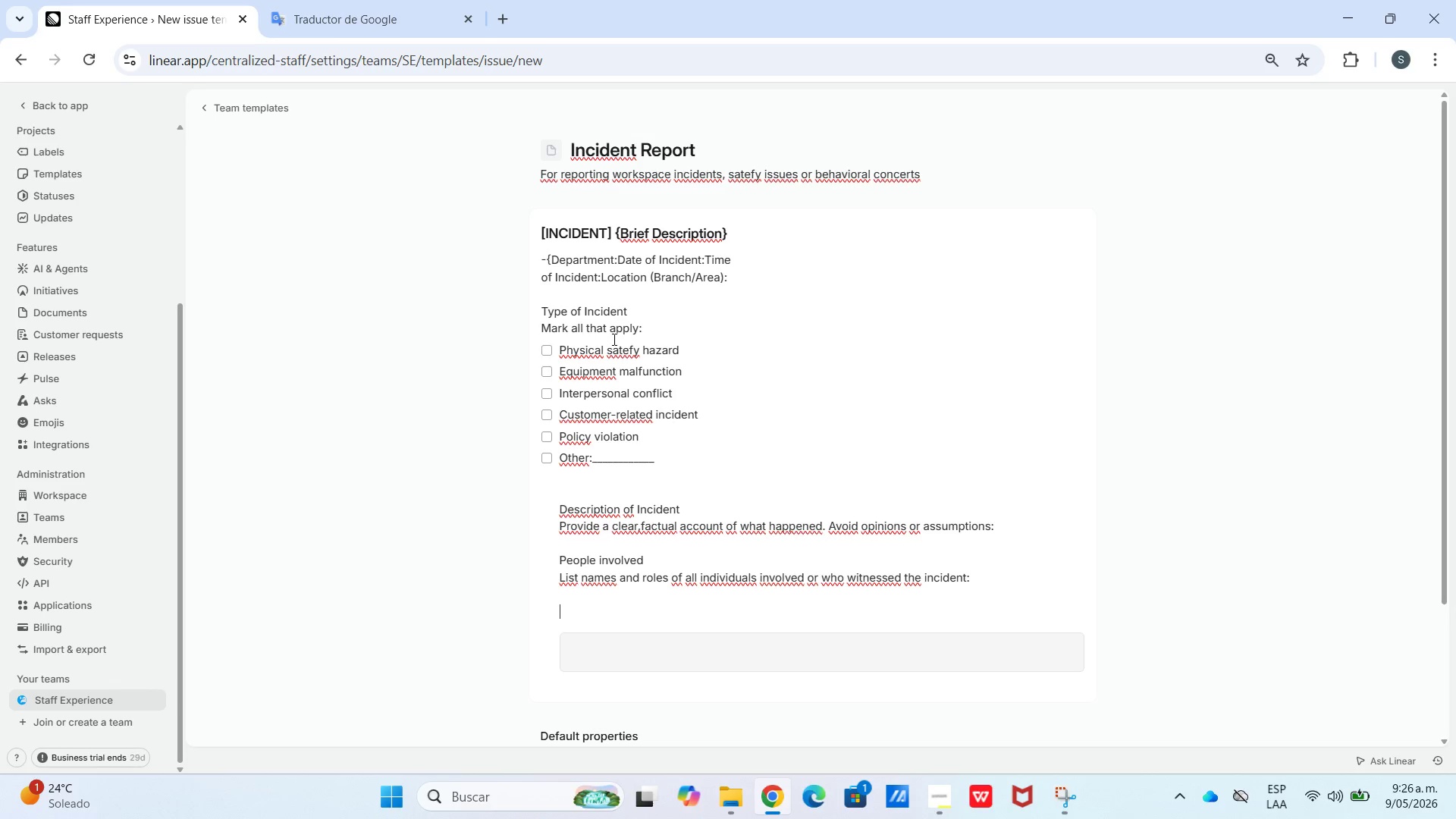 
type(Inmmediate a)
key(Backspace)
type(Ac)
 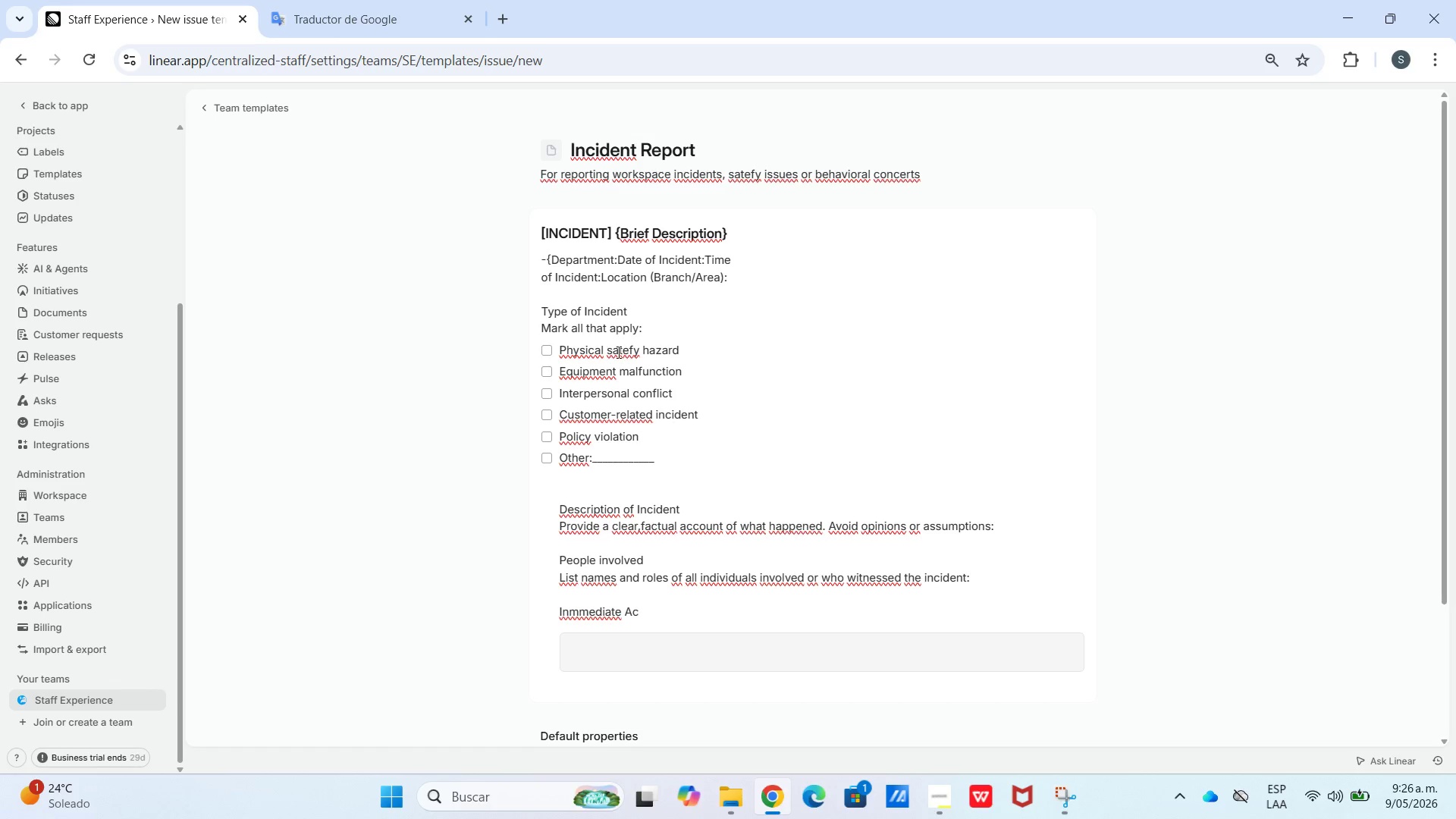 
type(tions Taken)
 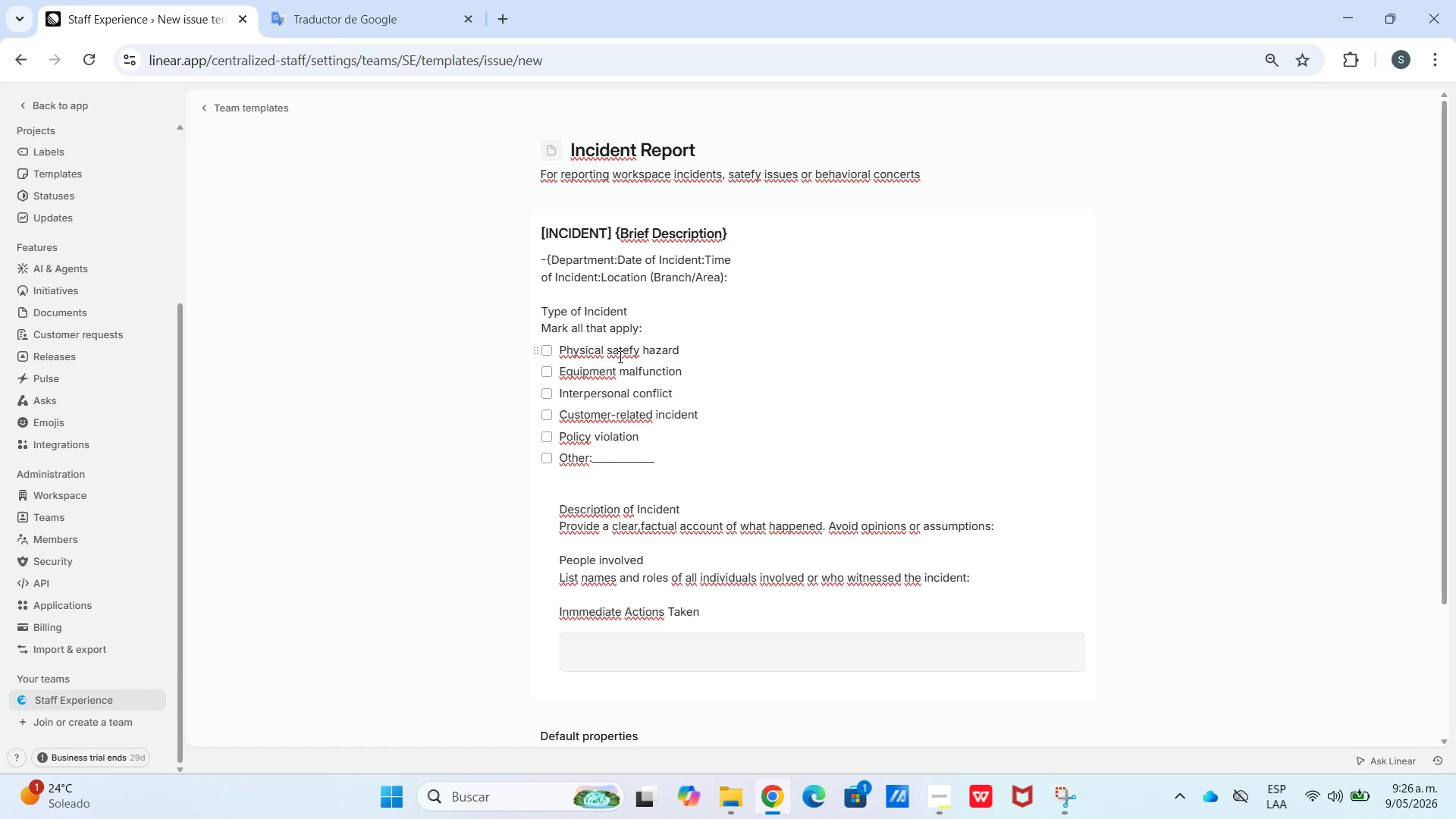 
key(Shift+Enter)
 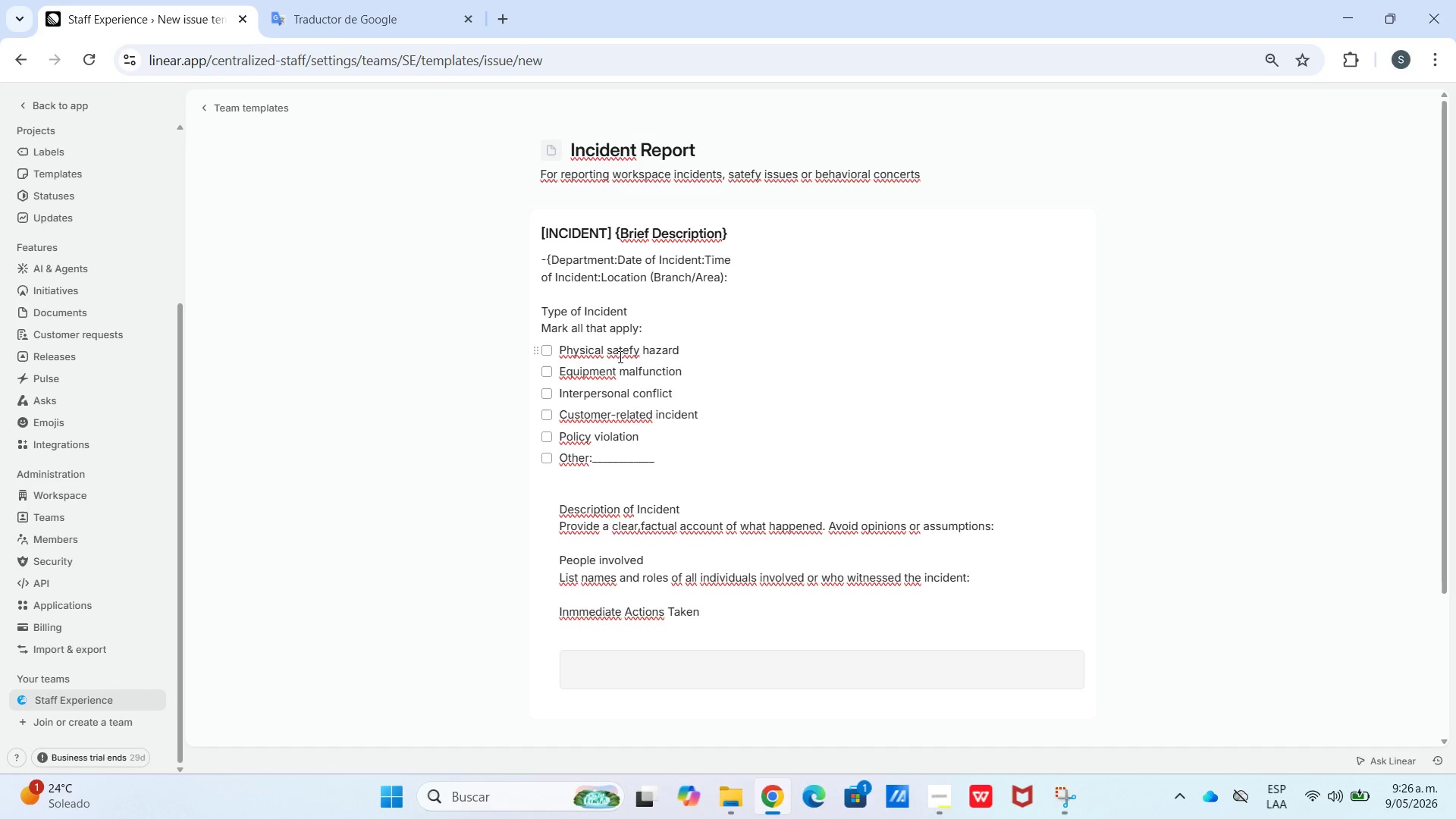 
type(Describe what was done immediately after the incident occurred.)
 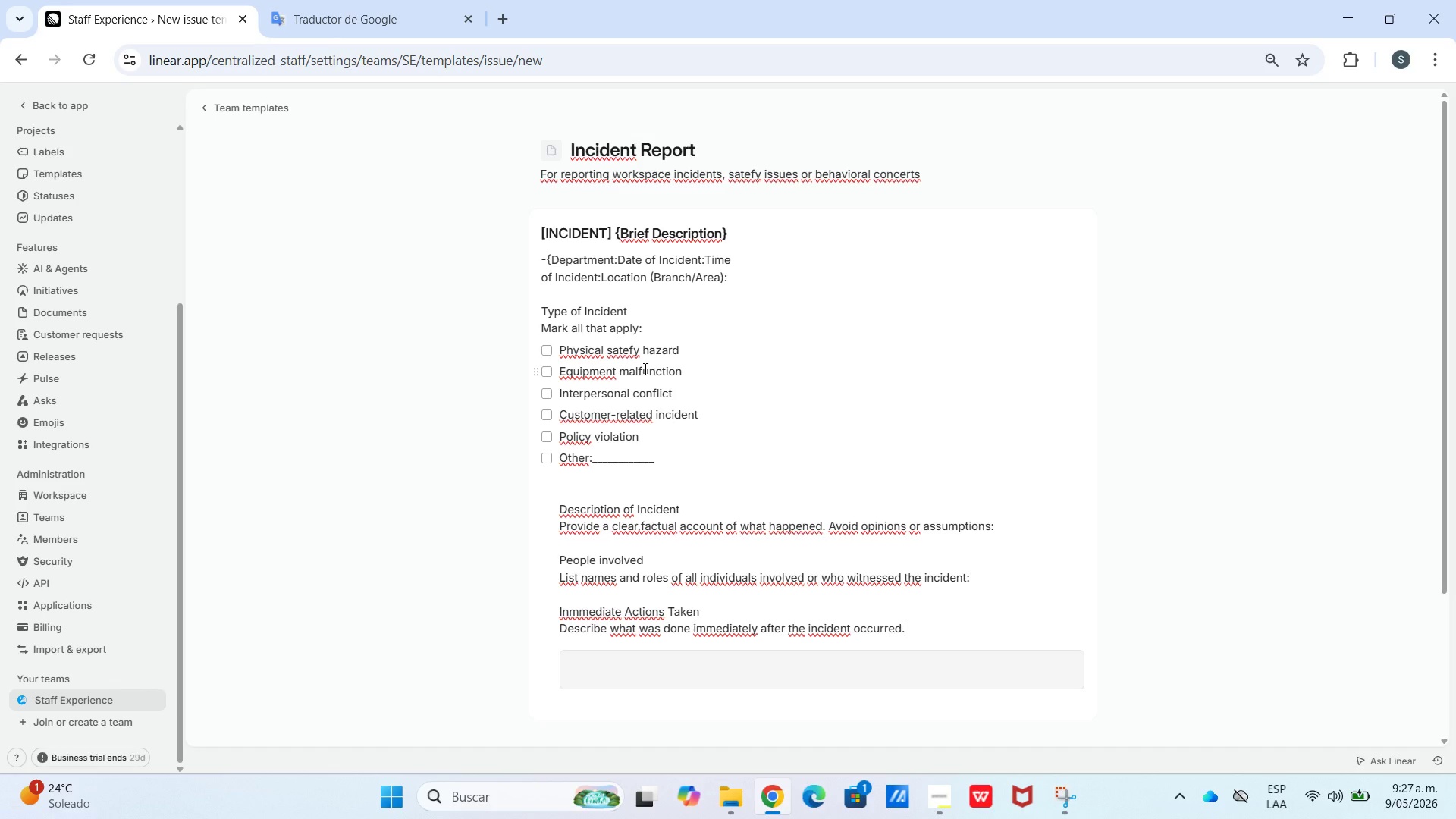 
key(Shift+Enter)
 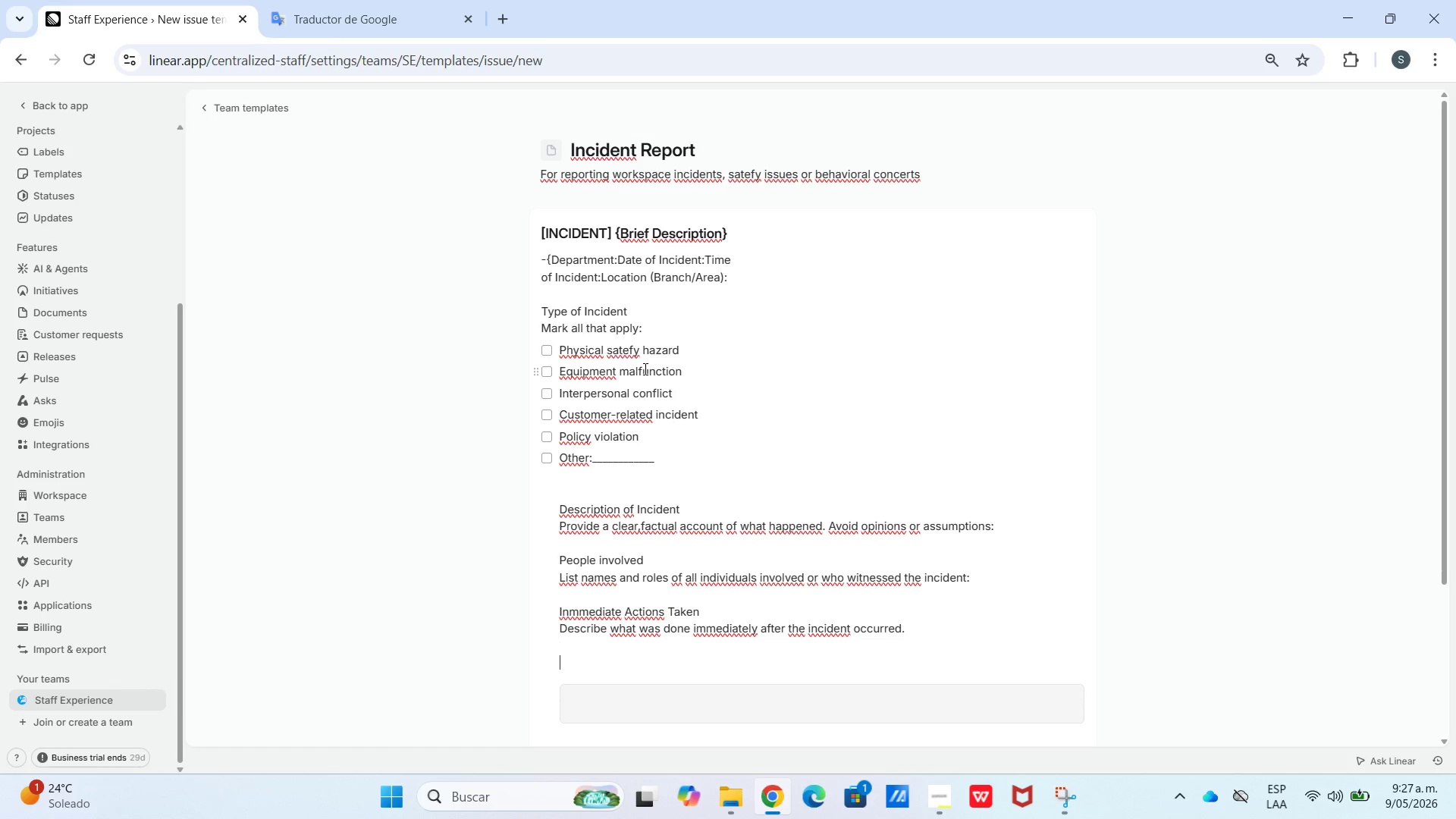 
key(Shift+Enter)
 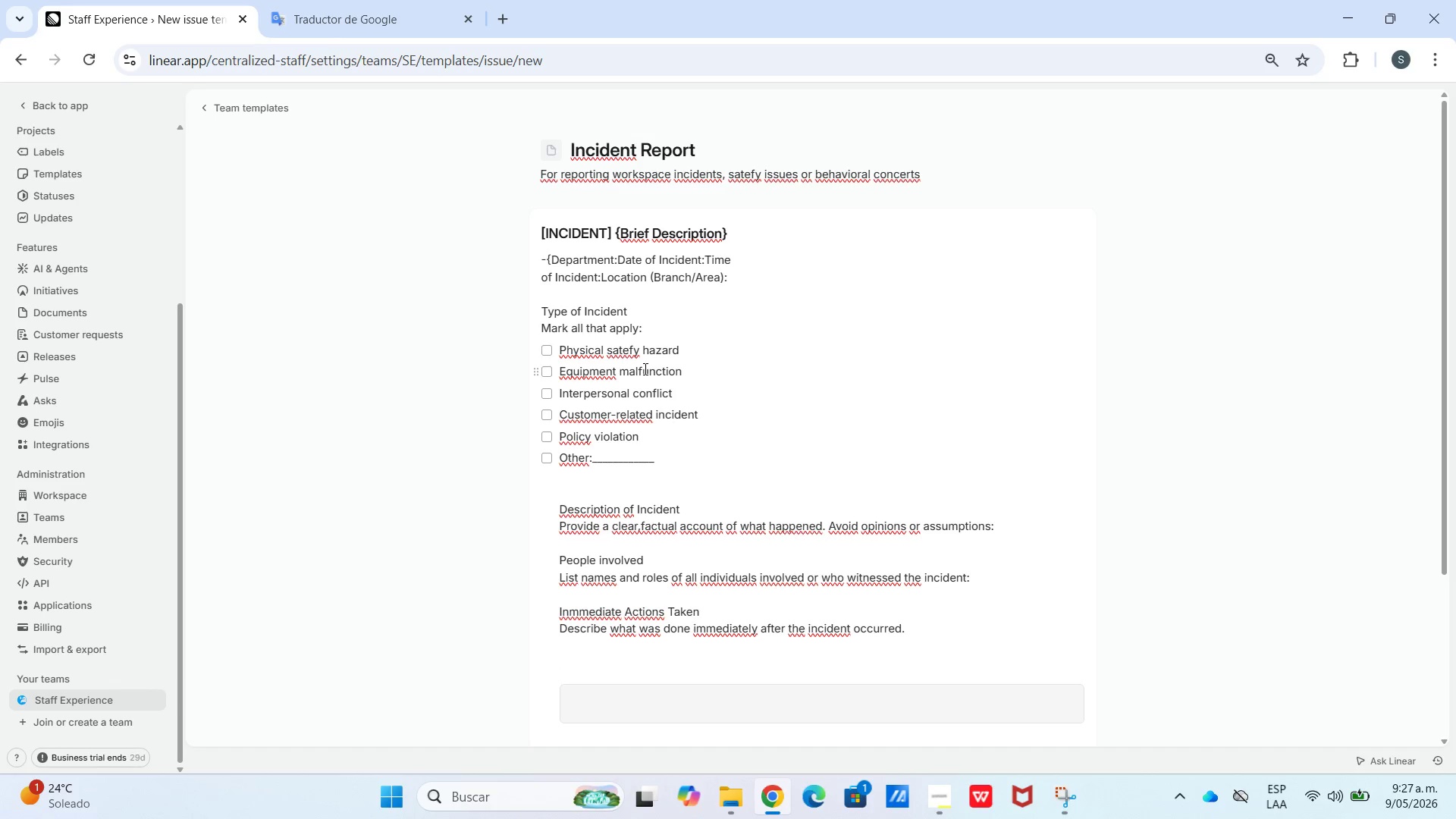 
type(Fl)
key(Backspace)
type(ollow-up Requeride)
key(Backspace)
key(Backspace)
key(Backspace)
key(Backspace)
key(Backspace)
type(ierd)
 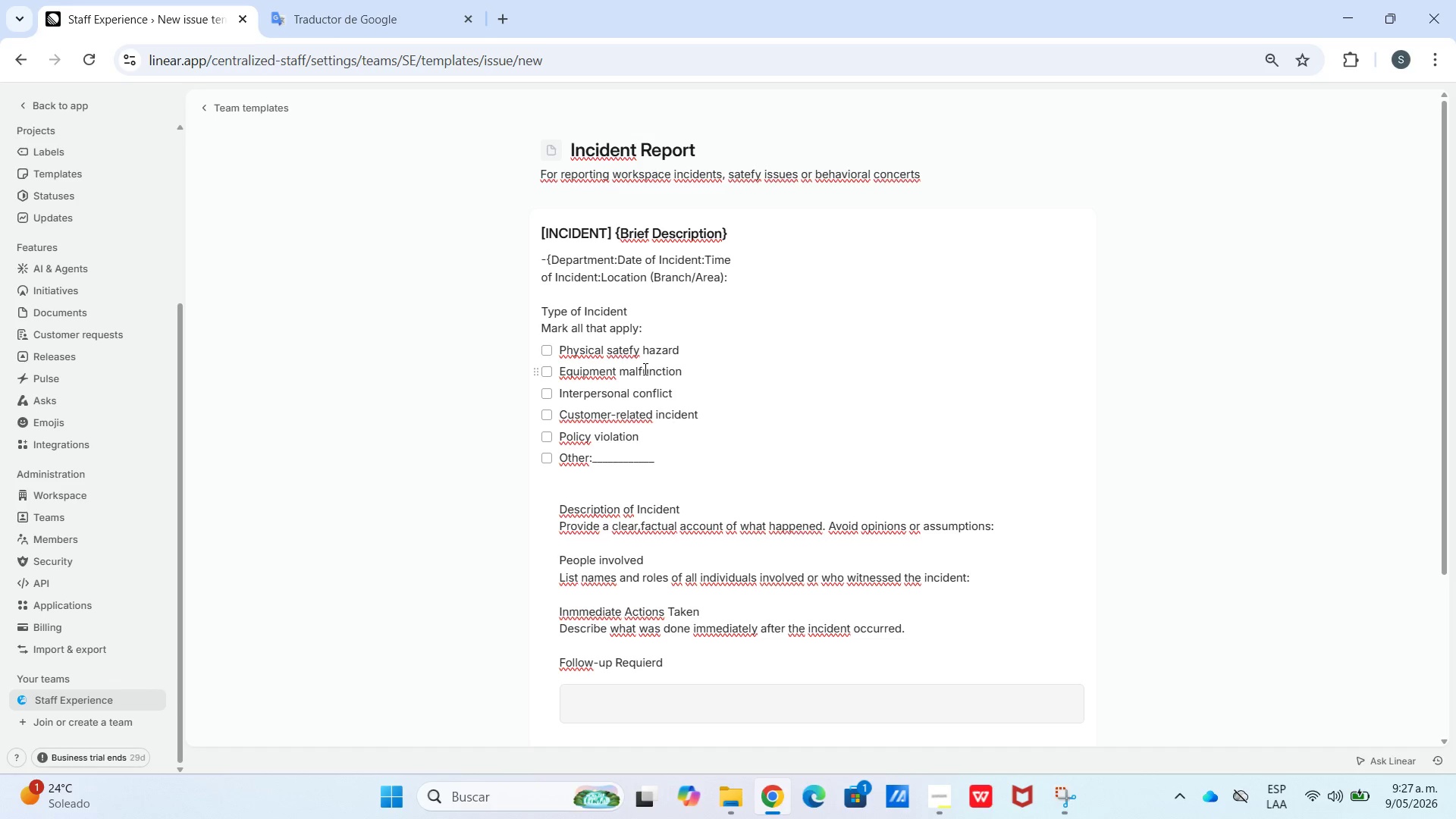 
 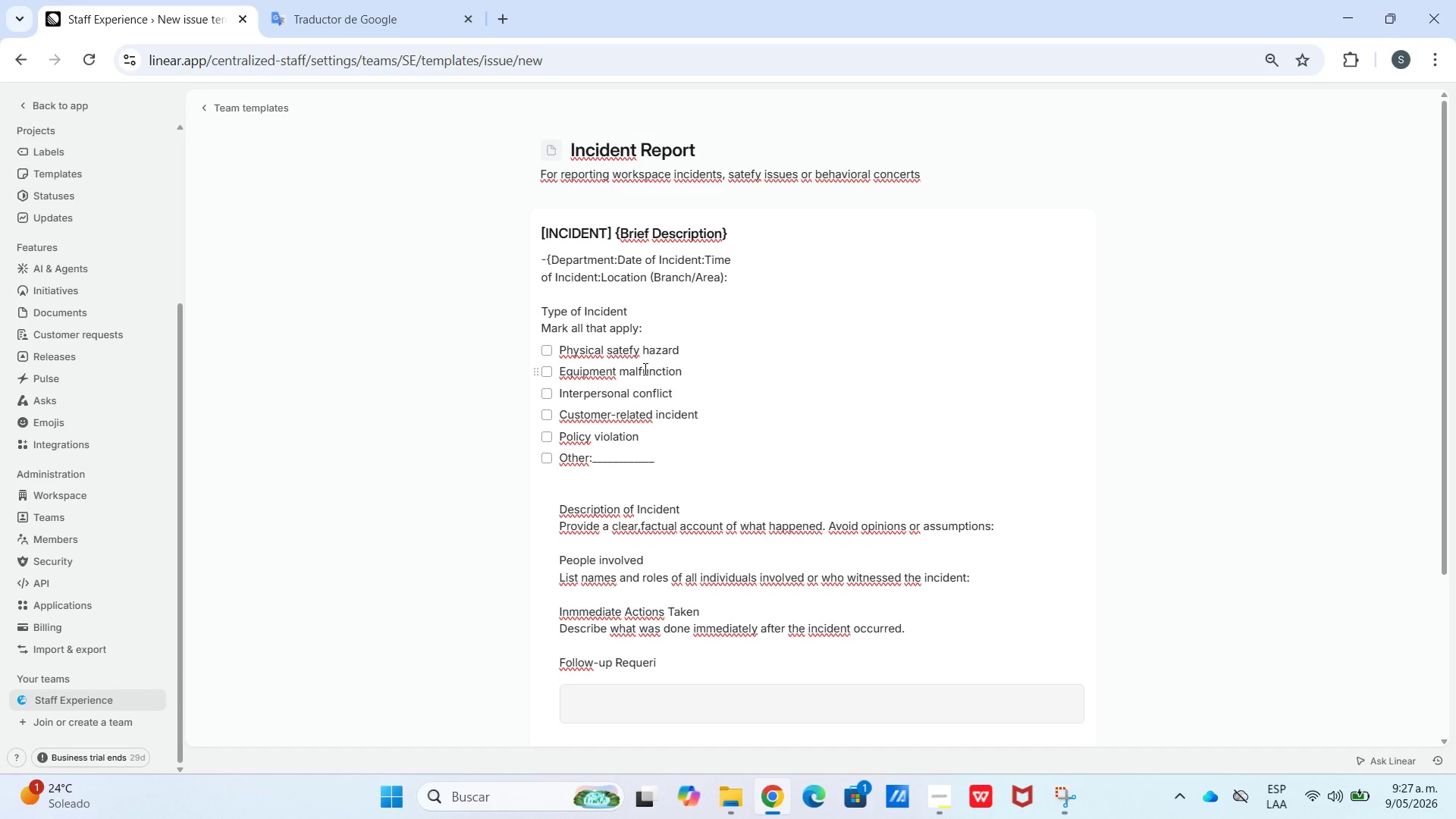 
hold_key(key=ShiftLeft, duration=0.53)
 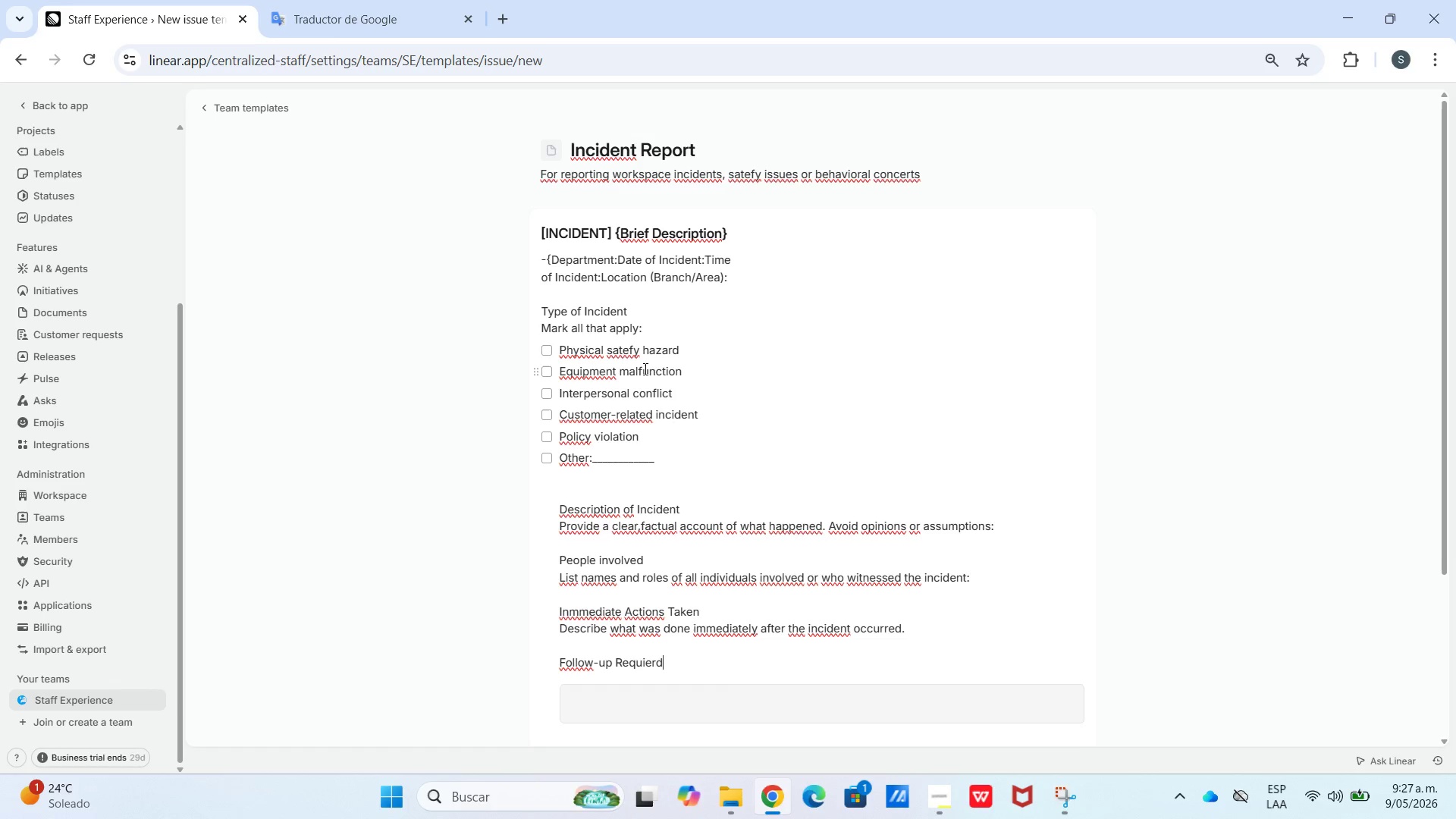 
key(Enter)
 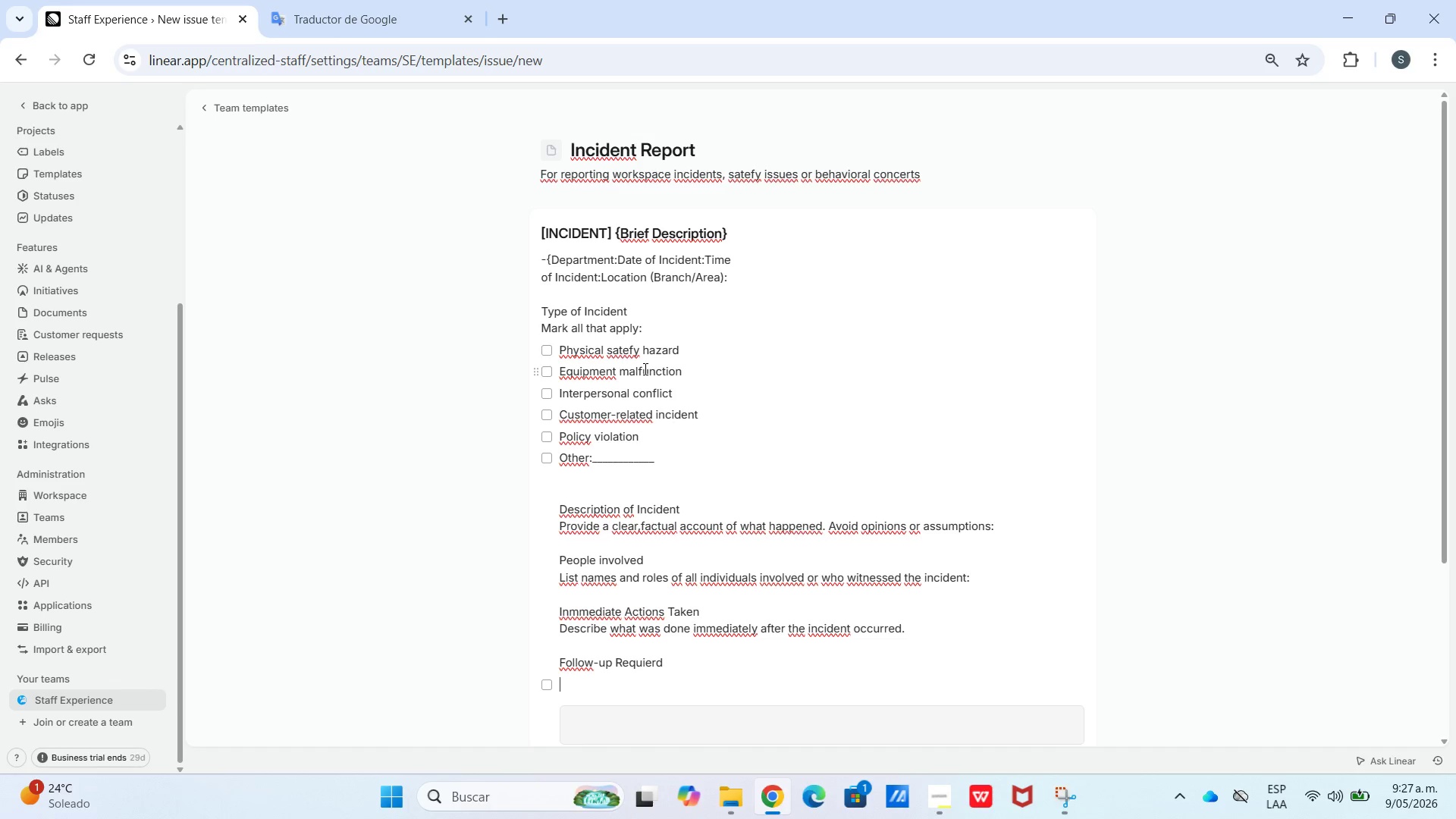 
type(Medical attention needed)
 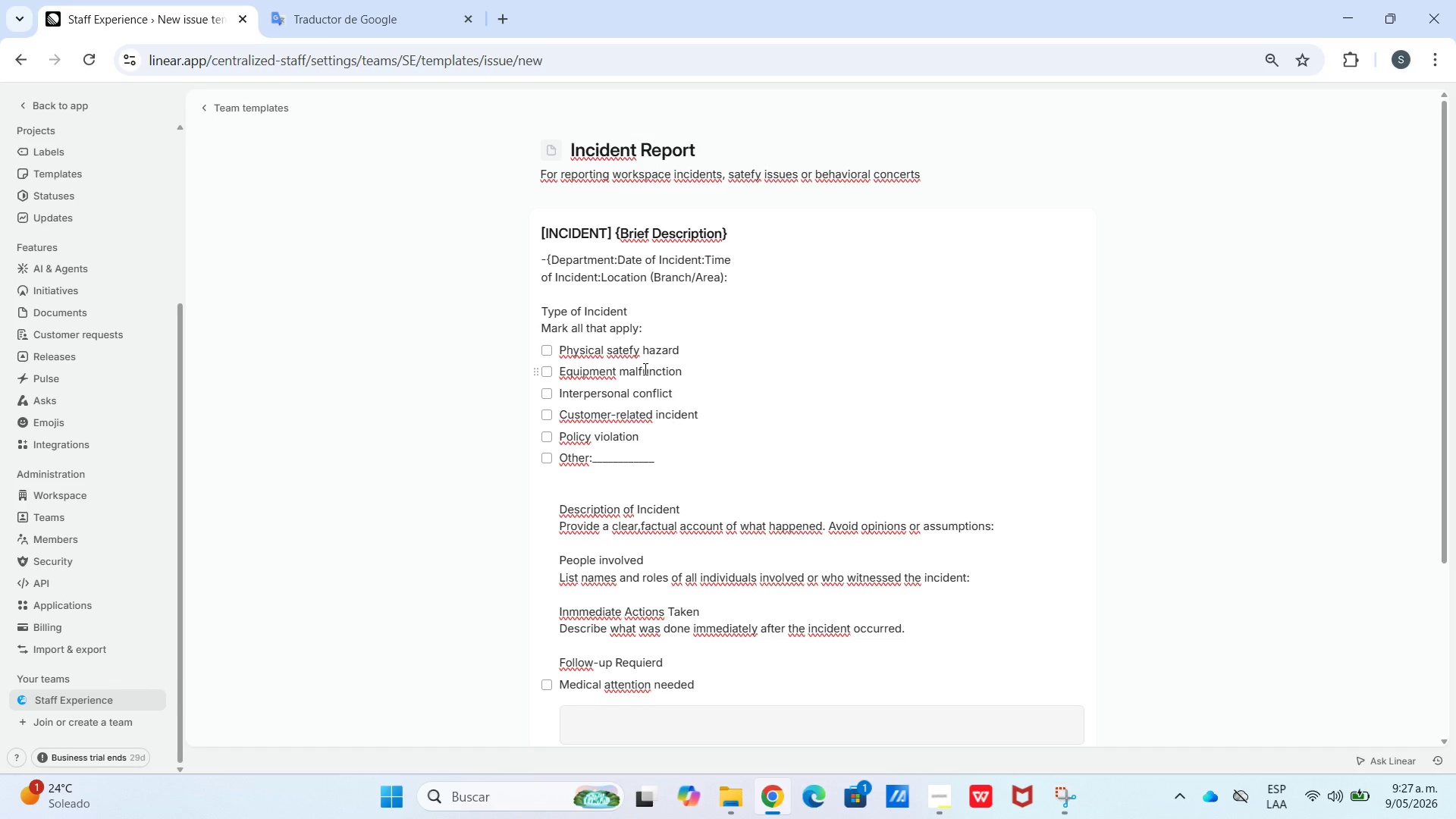 
key(Enter)
 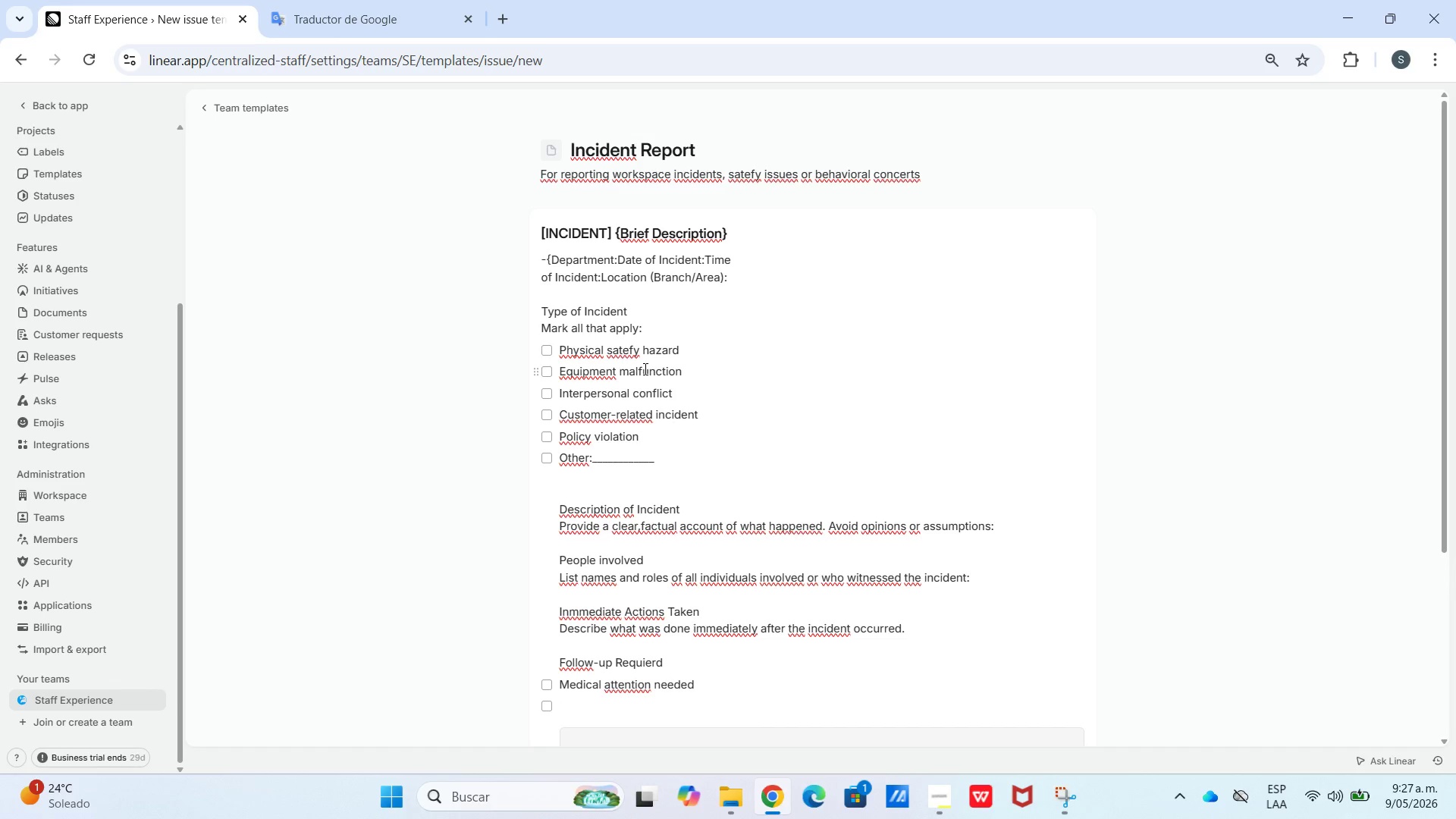 
type(Managfer)
key(Backspace)
key(Backspace)
type(e)
key(Backspace)
key(Backspace)
key(Backspace)
type(er)
key(Backspace)
key(Backspace)
type(ger intervetion)
 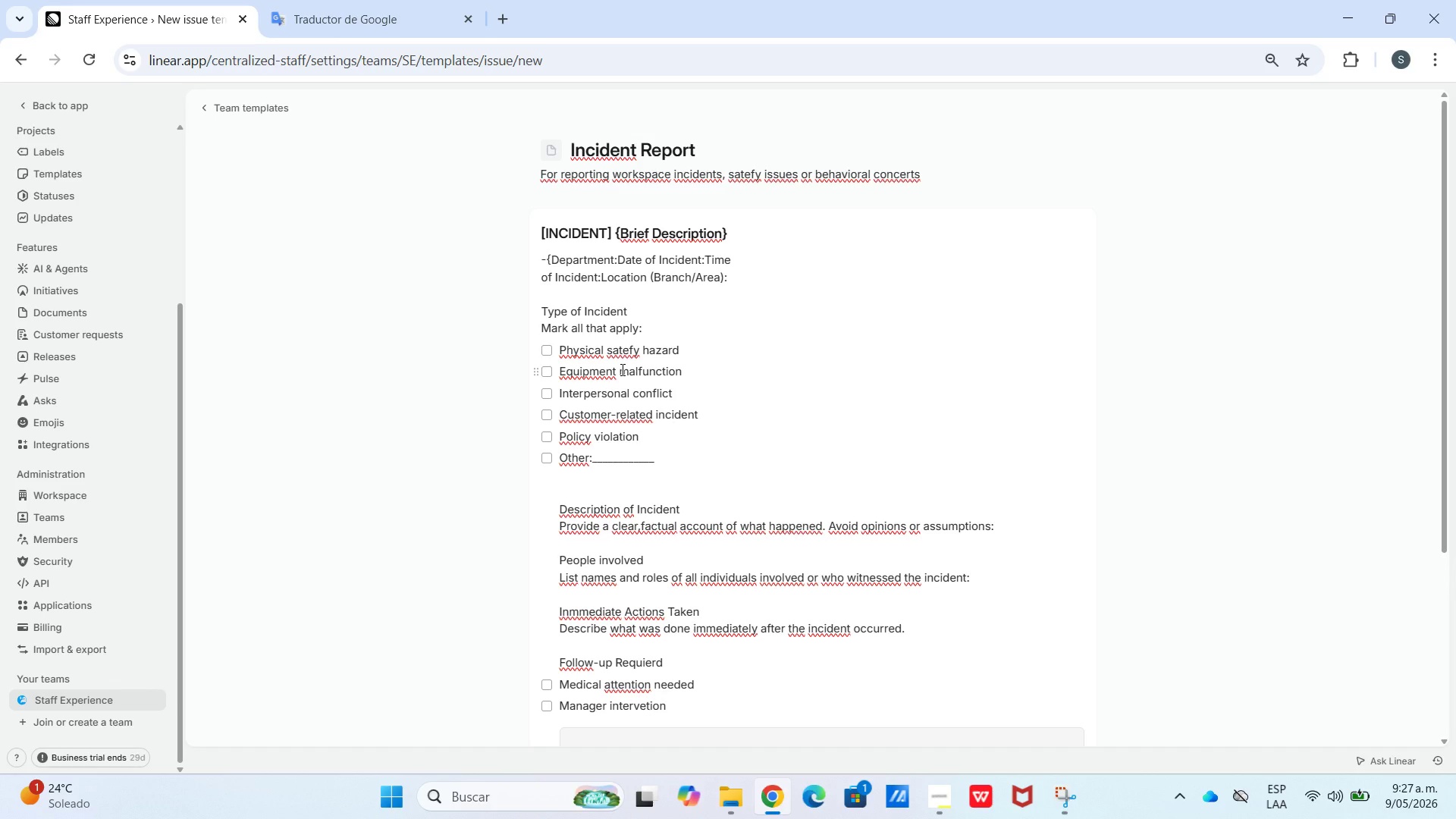 
key(Backspace)
type(/)
key(Backspace)
key(Backspace)
key(Backspace)
key(Backspace)
type(ntion requierd)
 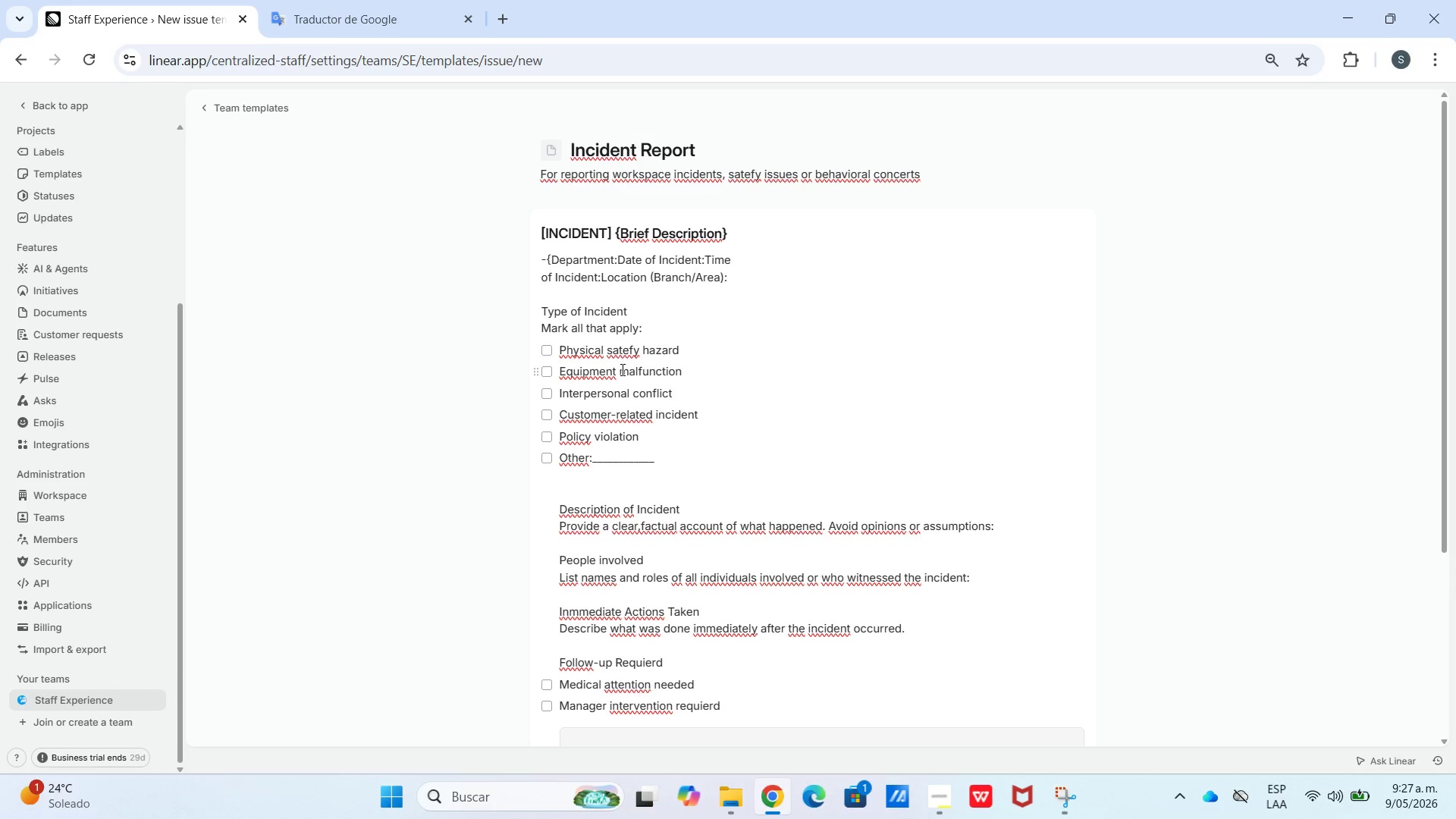 
key(Enter)
 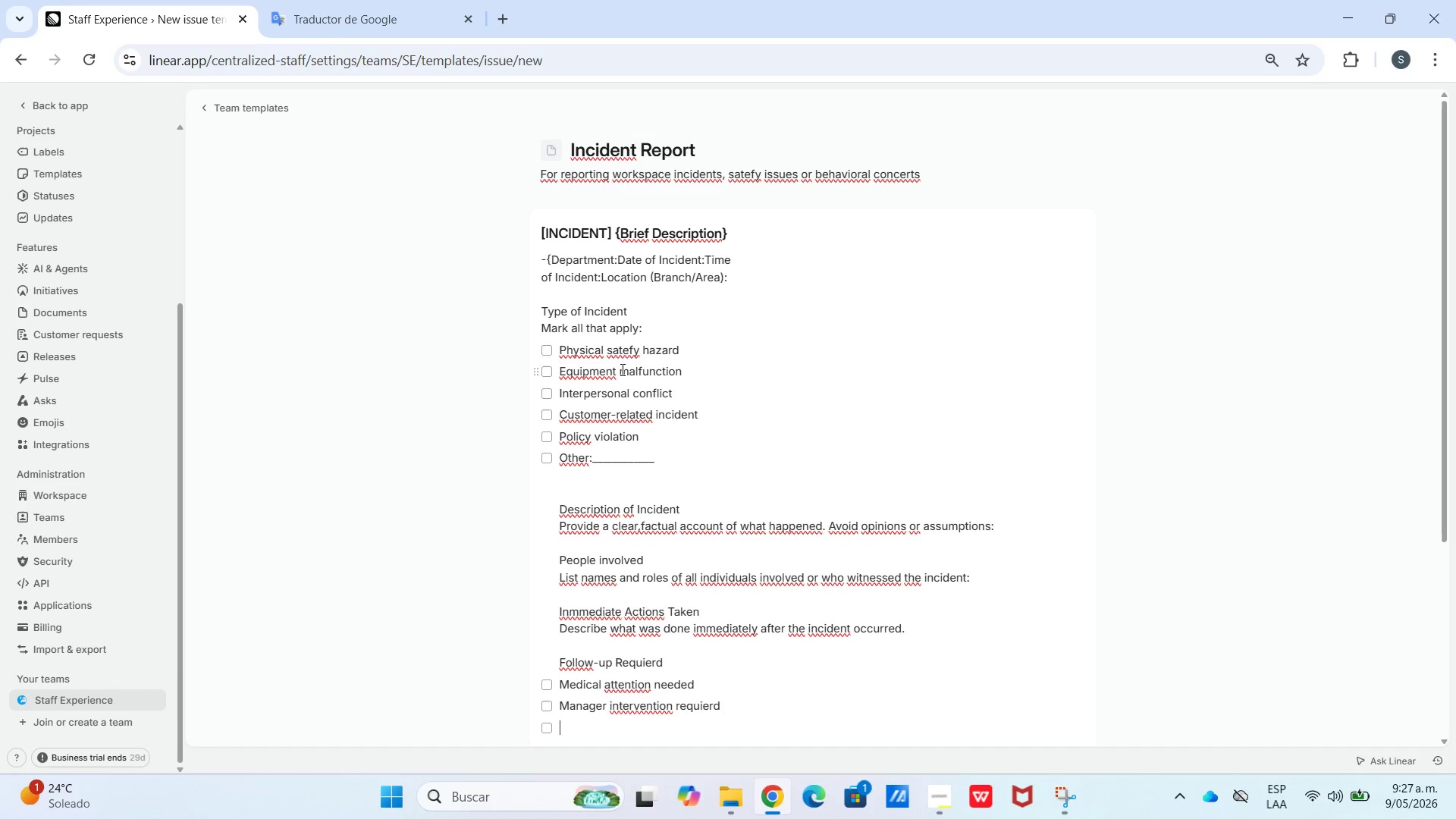 
type(Formal investifa)
key(Backspace)
key(Backspace)
key(Backspace)
type(gation to be openend)
key(Backspace)
key(Backspace)
key(Backspace)
type(ed)
 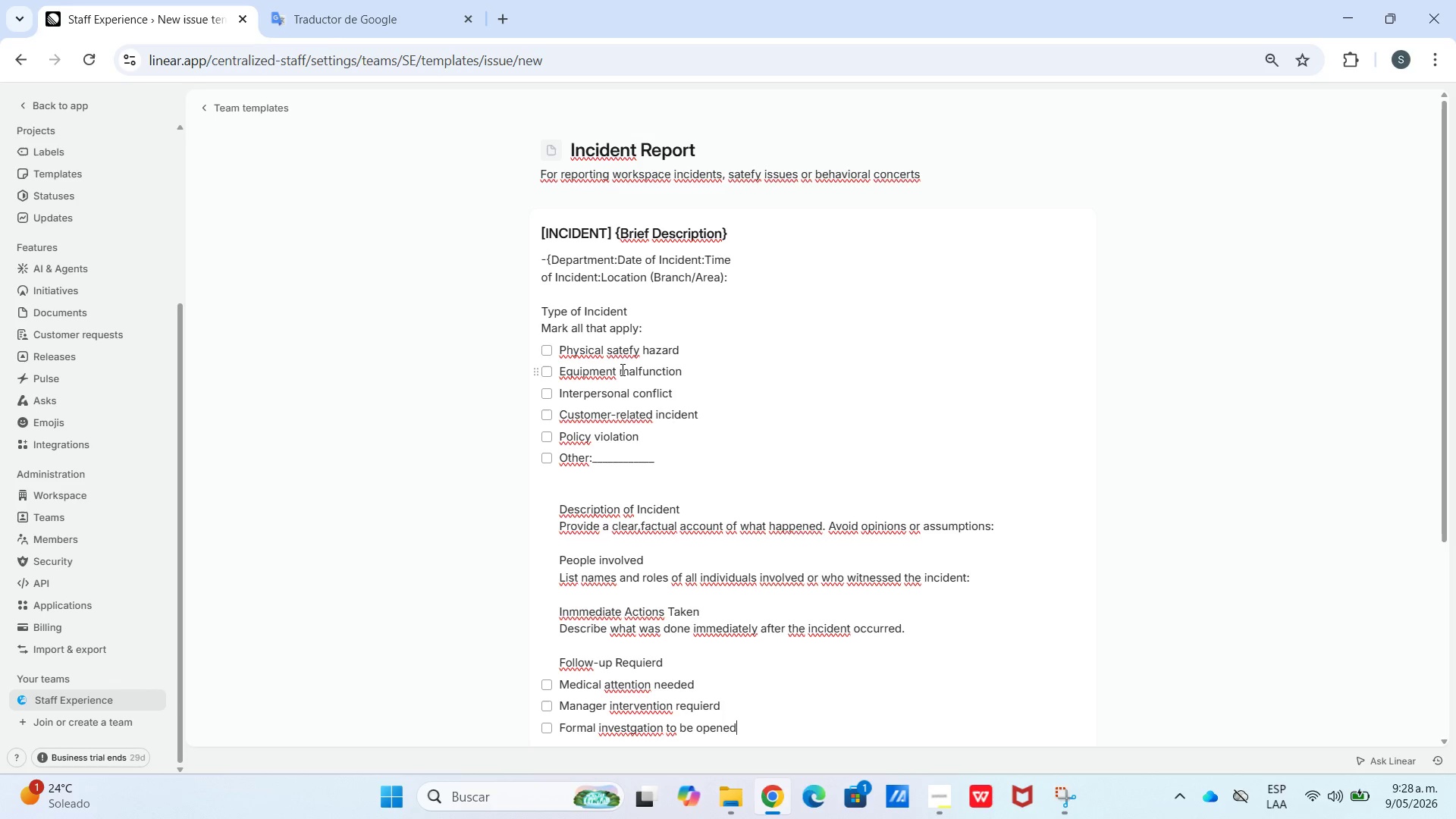 
key(Enter)
 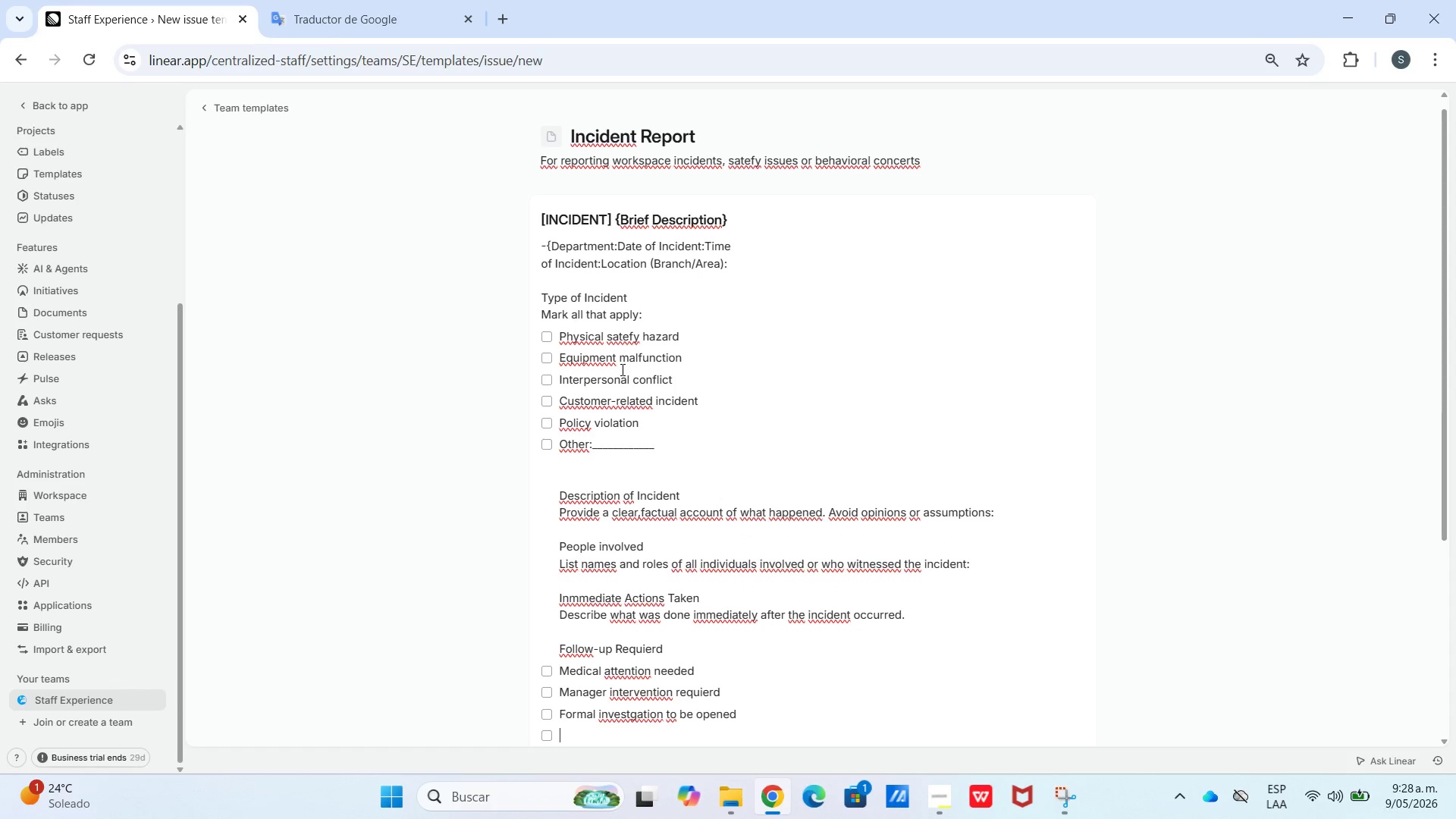 
type(External authority &)
key(Backspace)
type(*Security&emeergen=])
key(Backspace)
key(Backspace)
key(Backspace)
key(Backspace)
key(Backspace)
key(Backspace)
type(r)
key(Backspace)
key(Backspace)
type(rgency()
 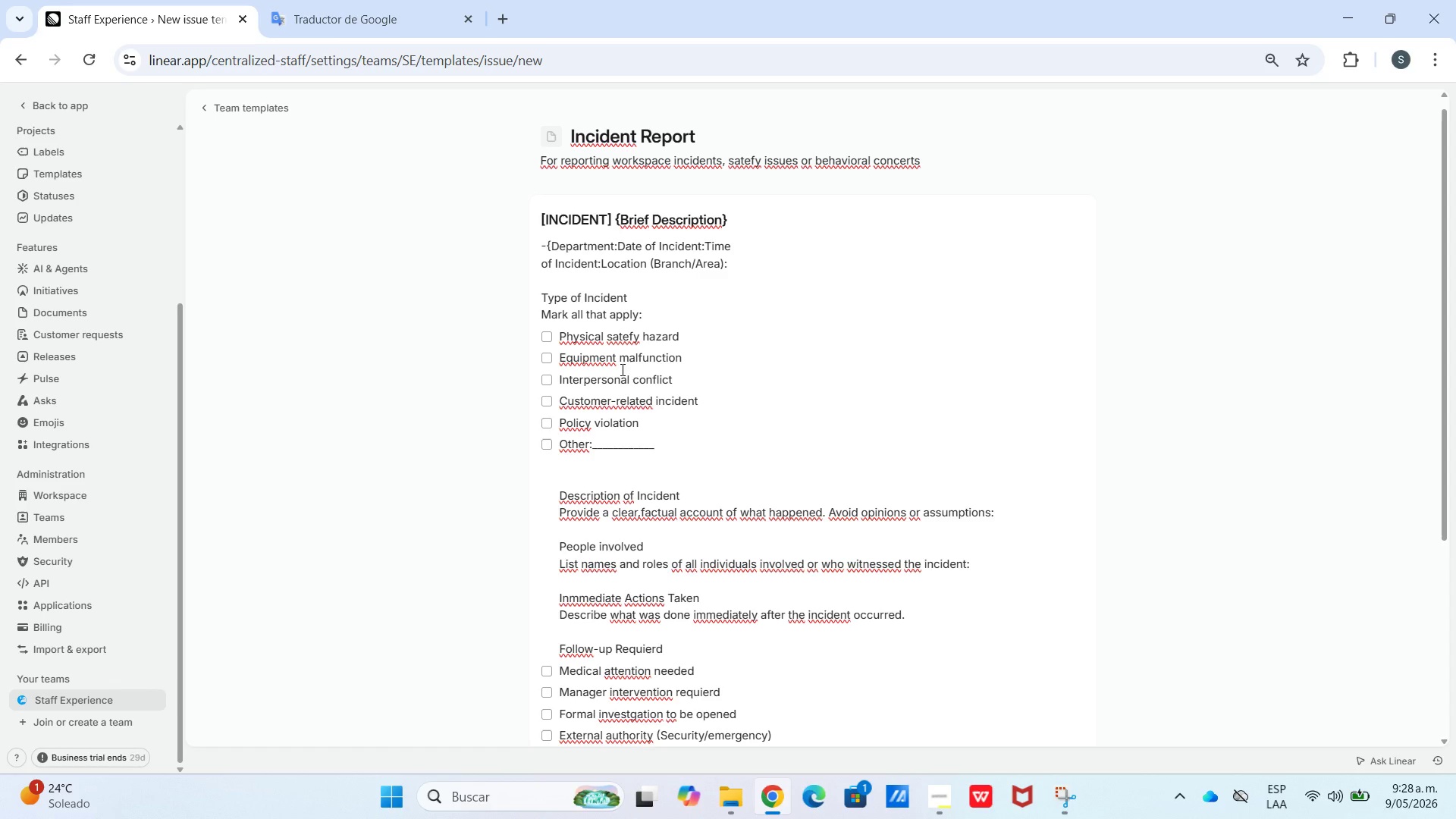 
key(Shift+Enter)
 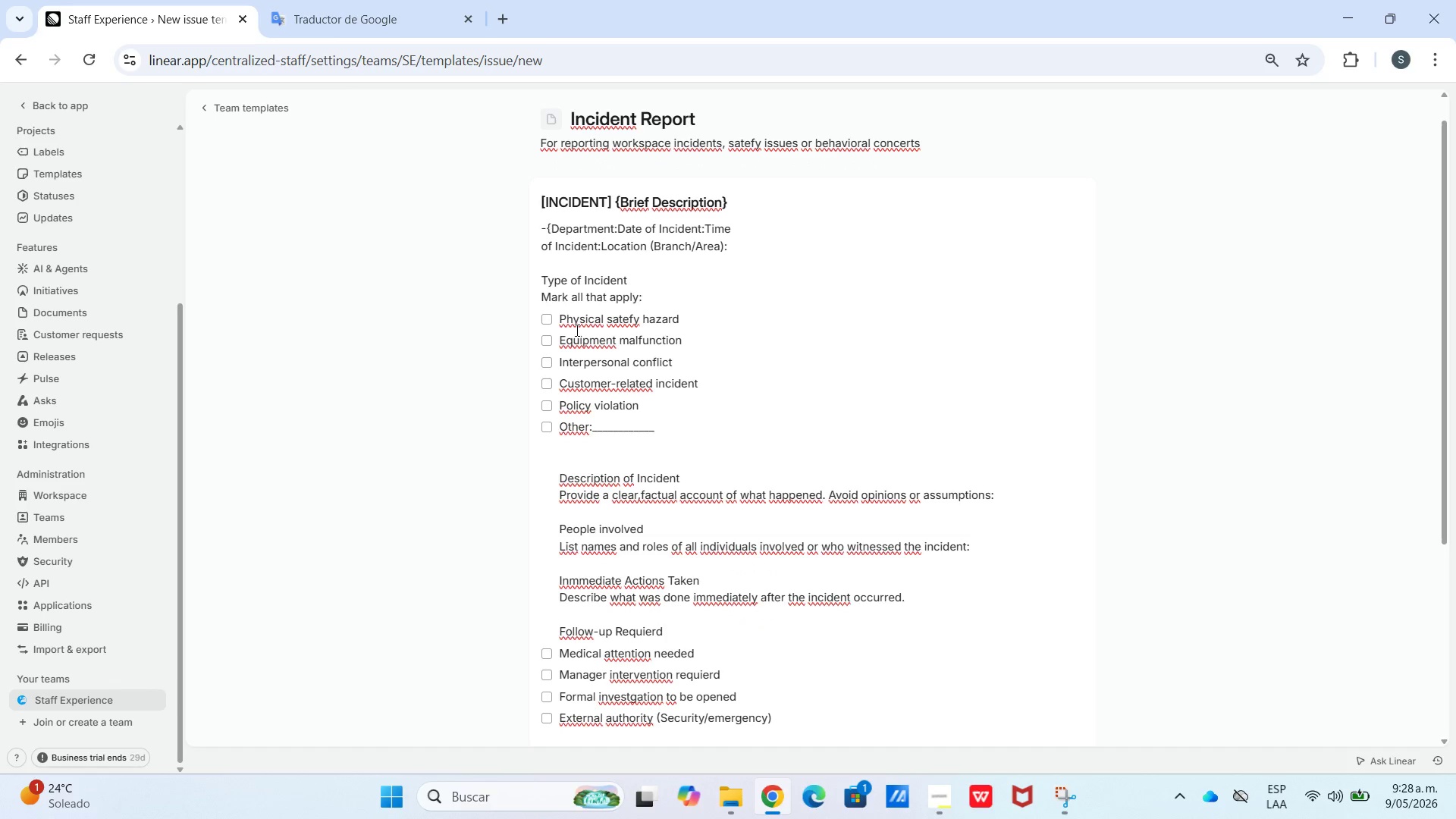 
left_click([576, 330])
 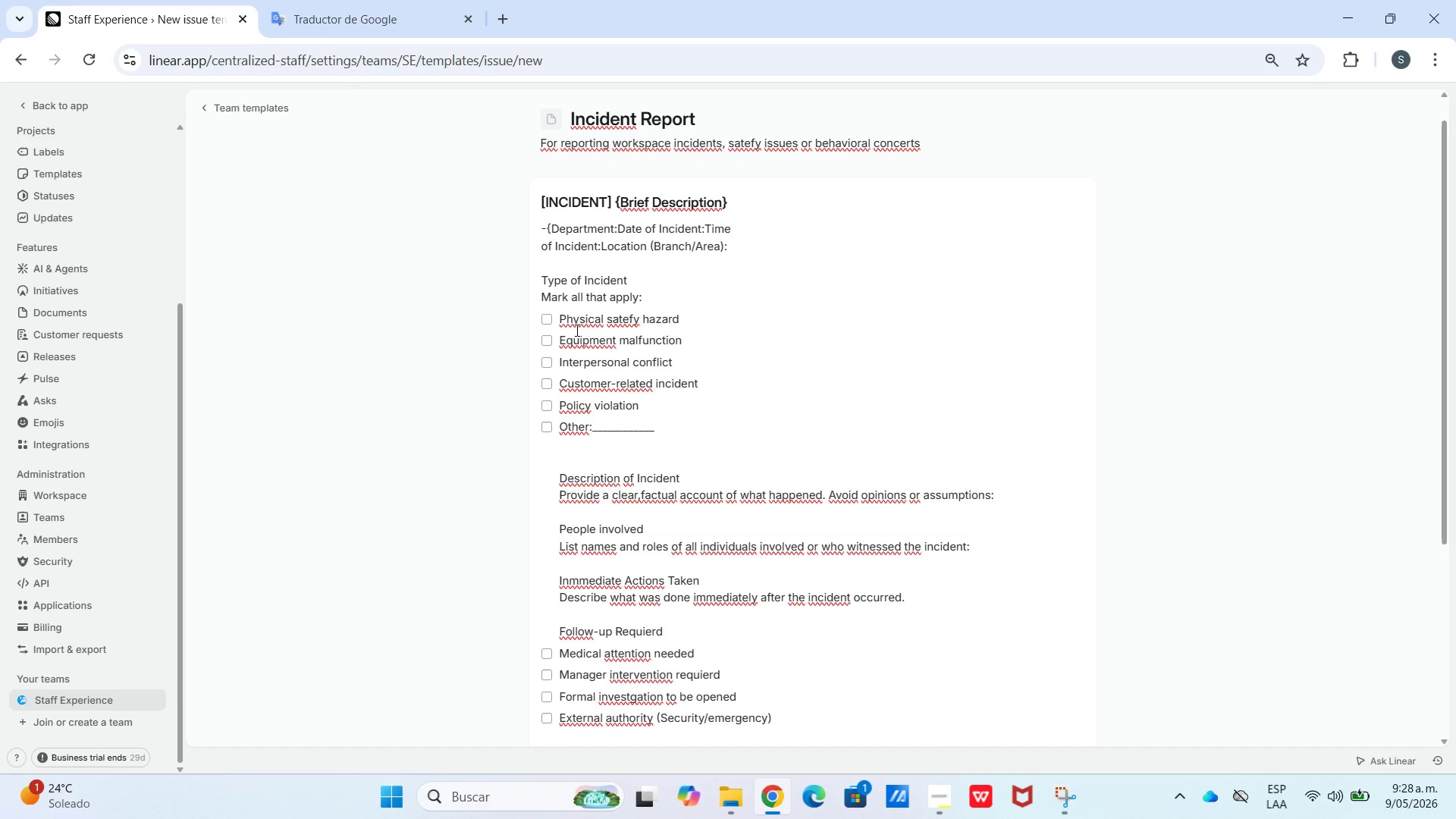 
key(Shift+C)
 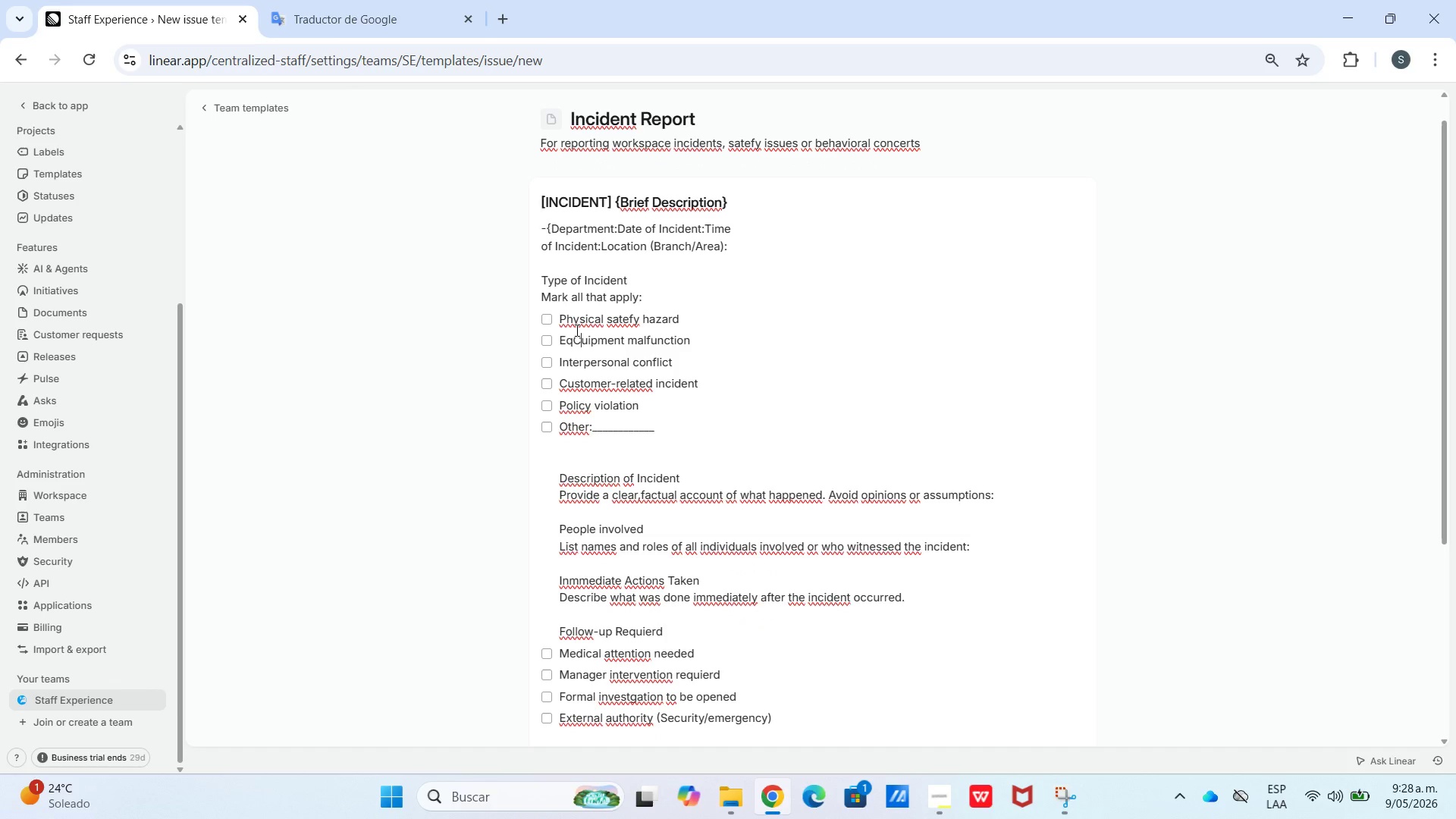 
key(Backspace)
 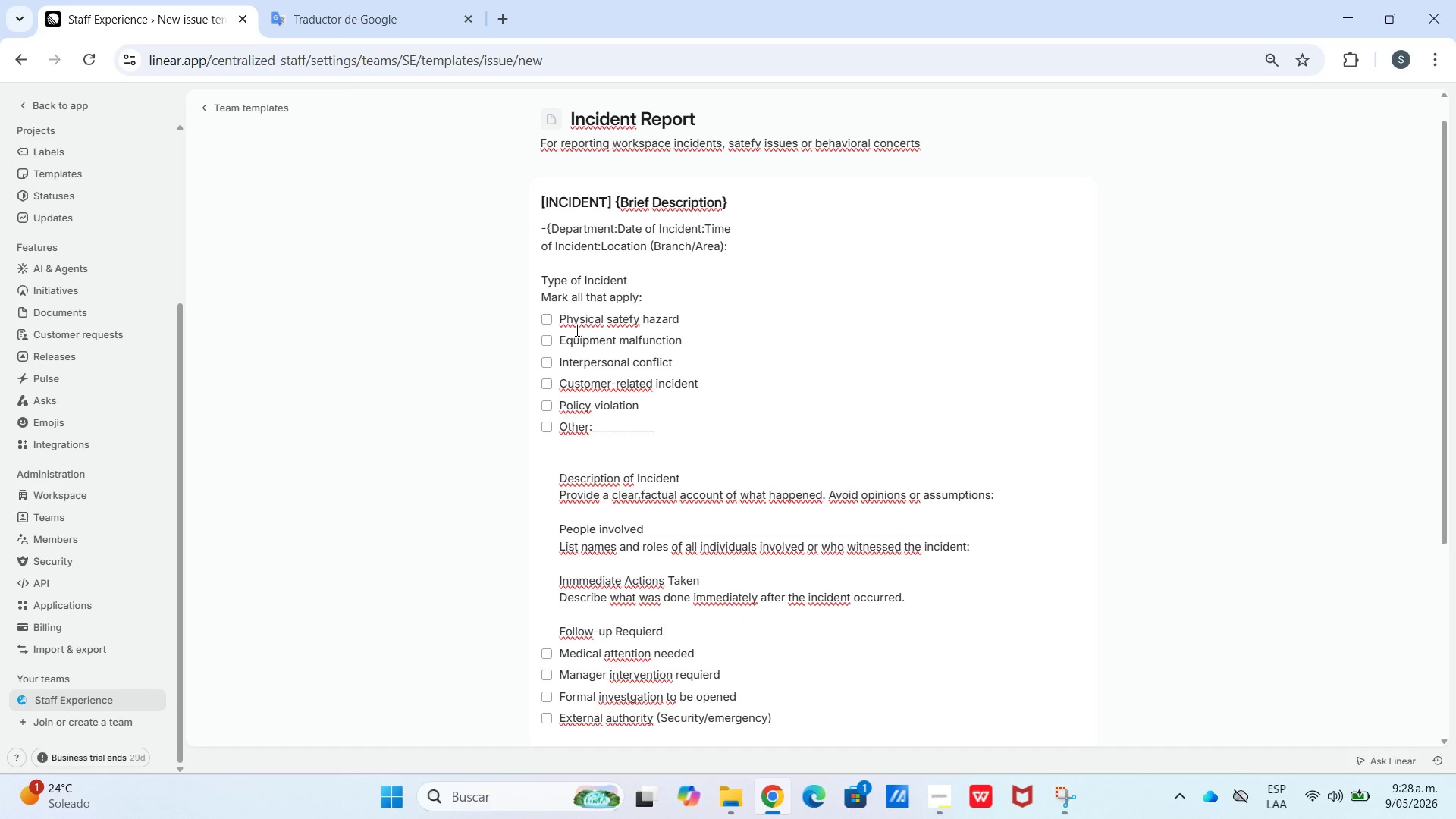 
key(Backspace)
 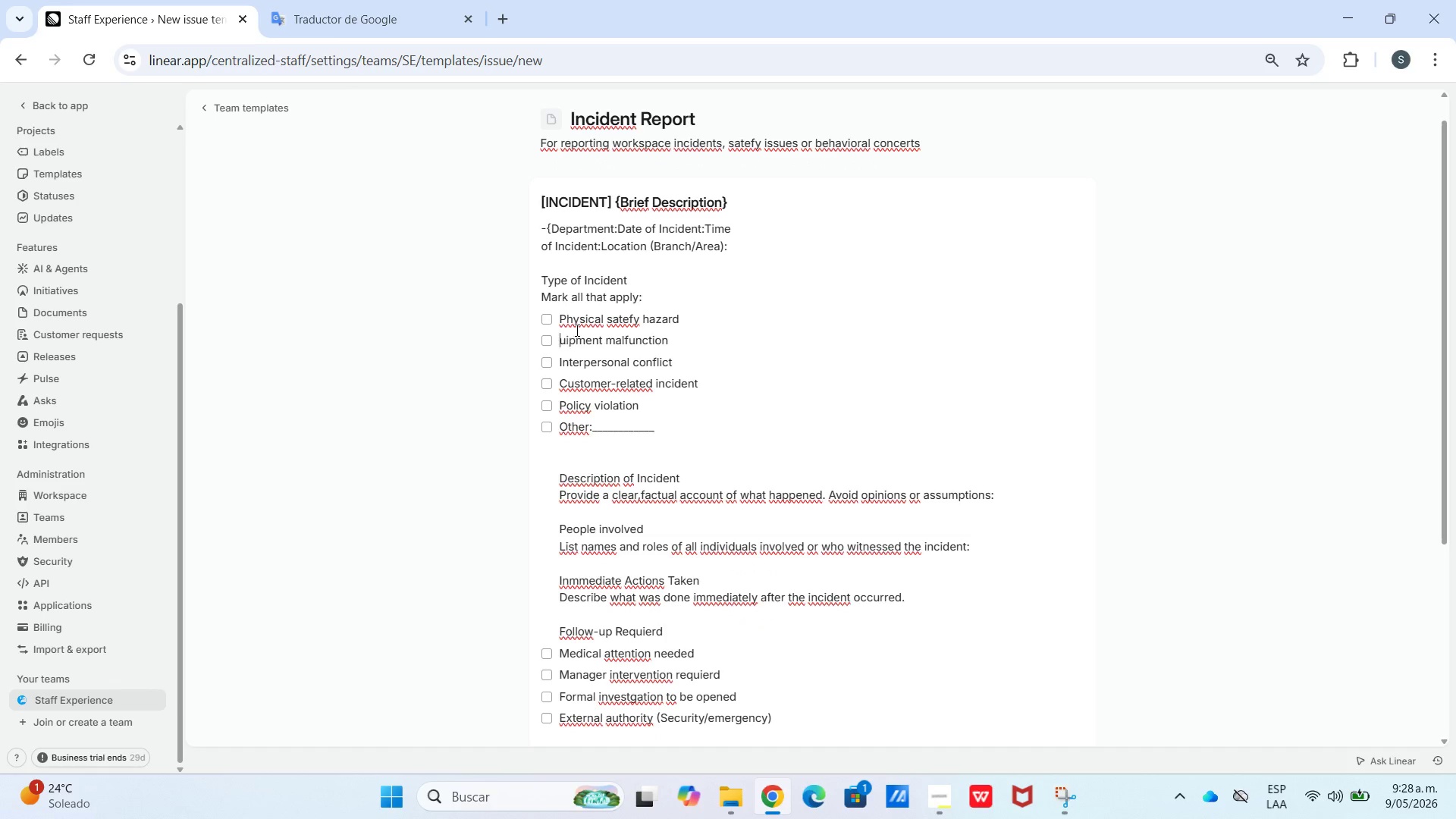 
key(Backspace)
 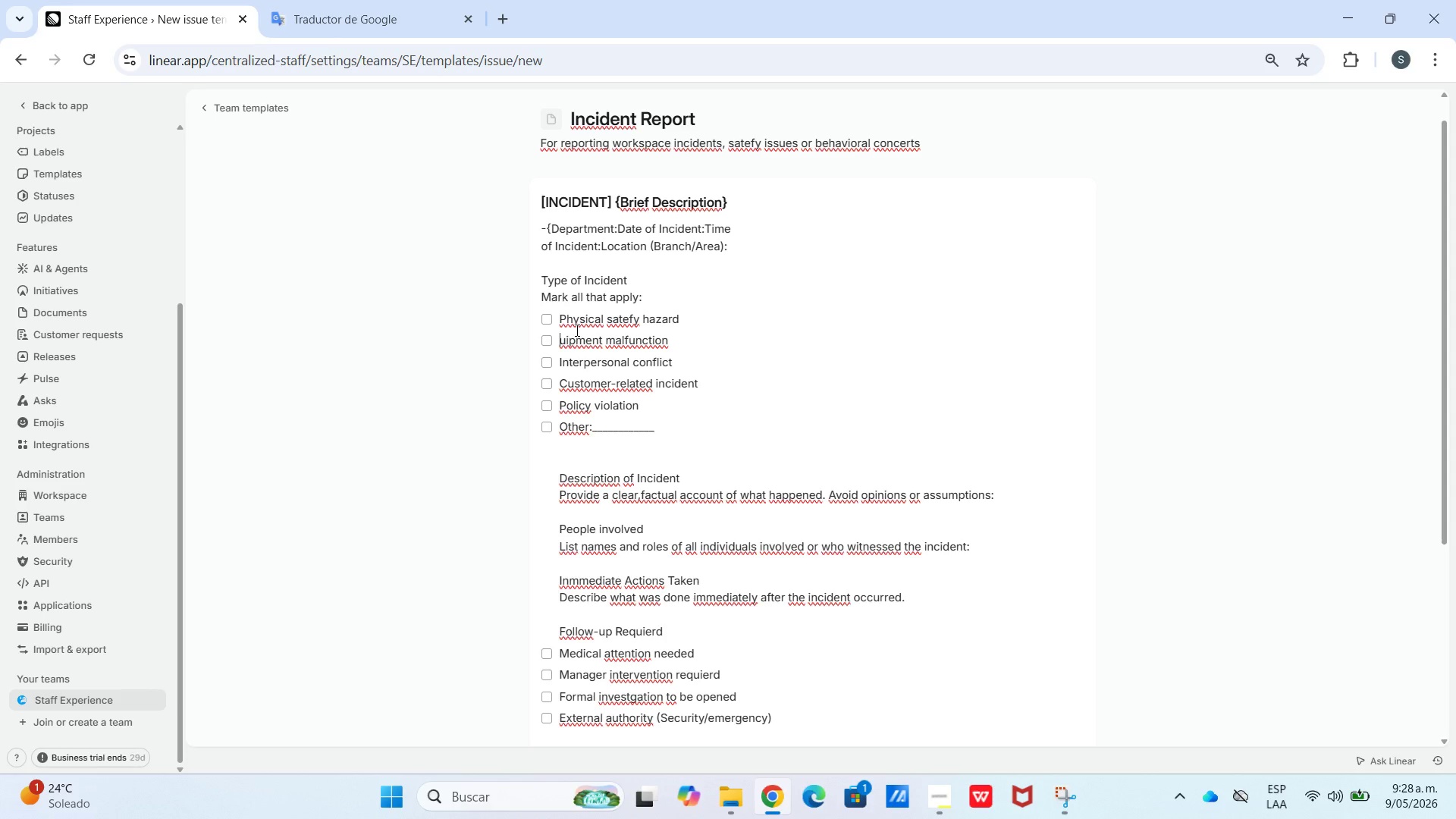 
key(Shift+E)
 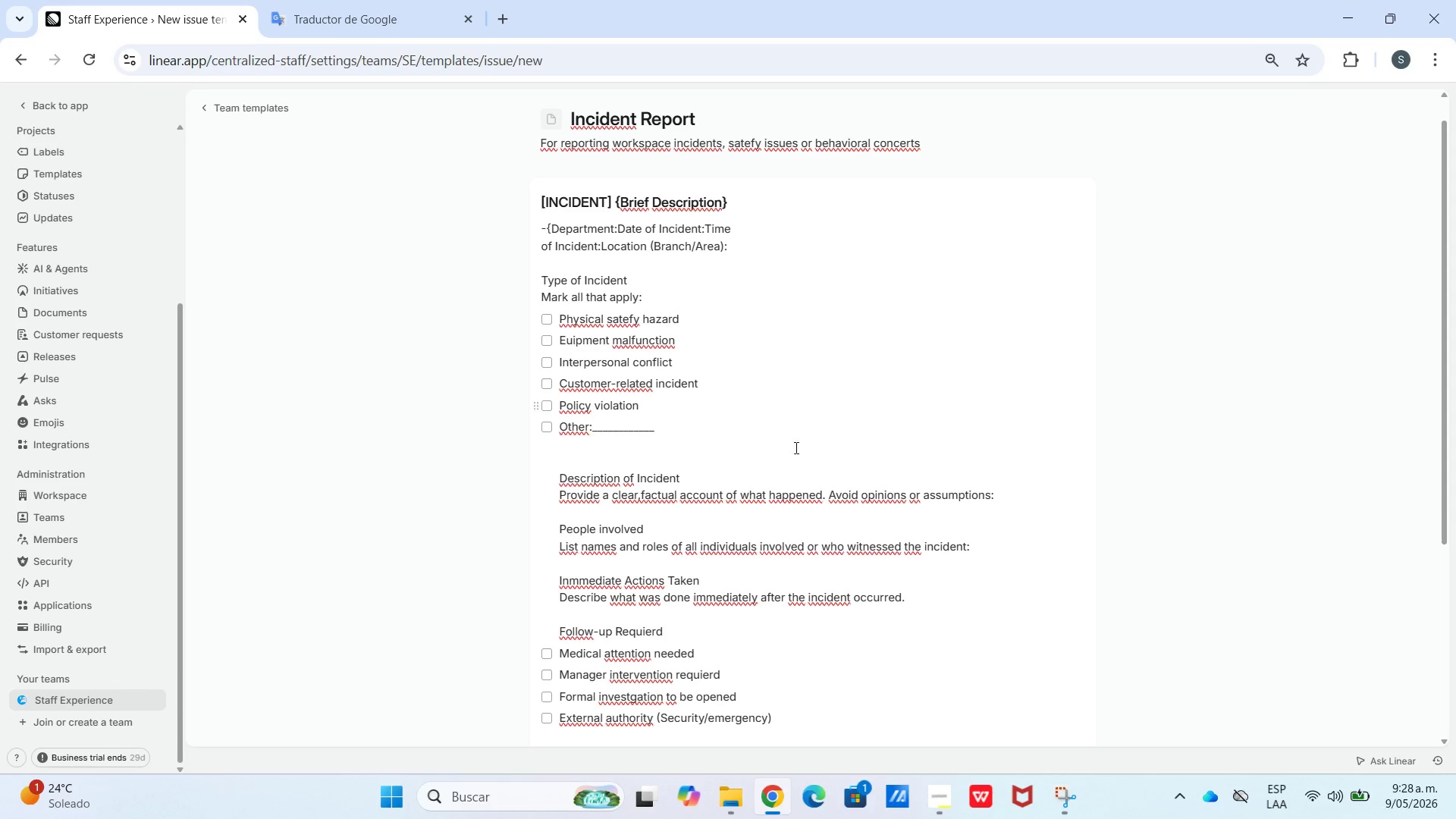 
left_click_drag(start_coordinate=[804, 695], to_coordinate=[808, 696])
 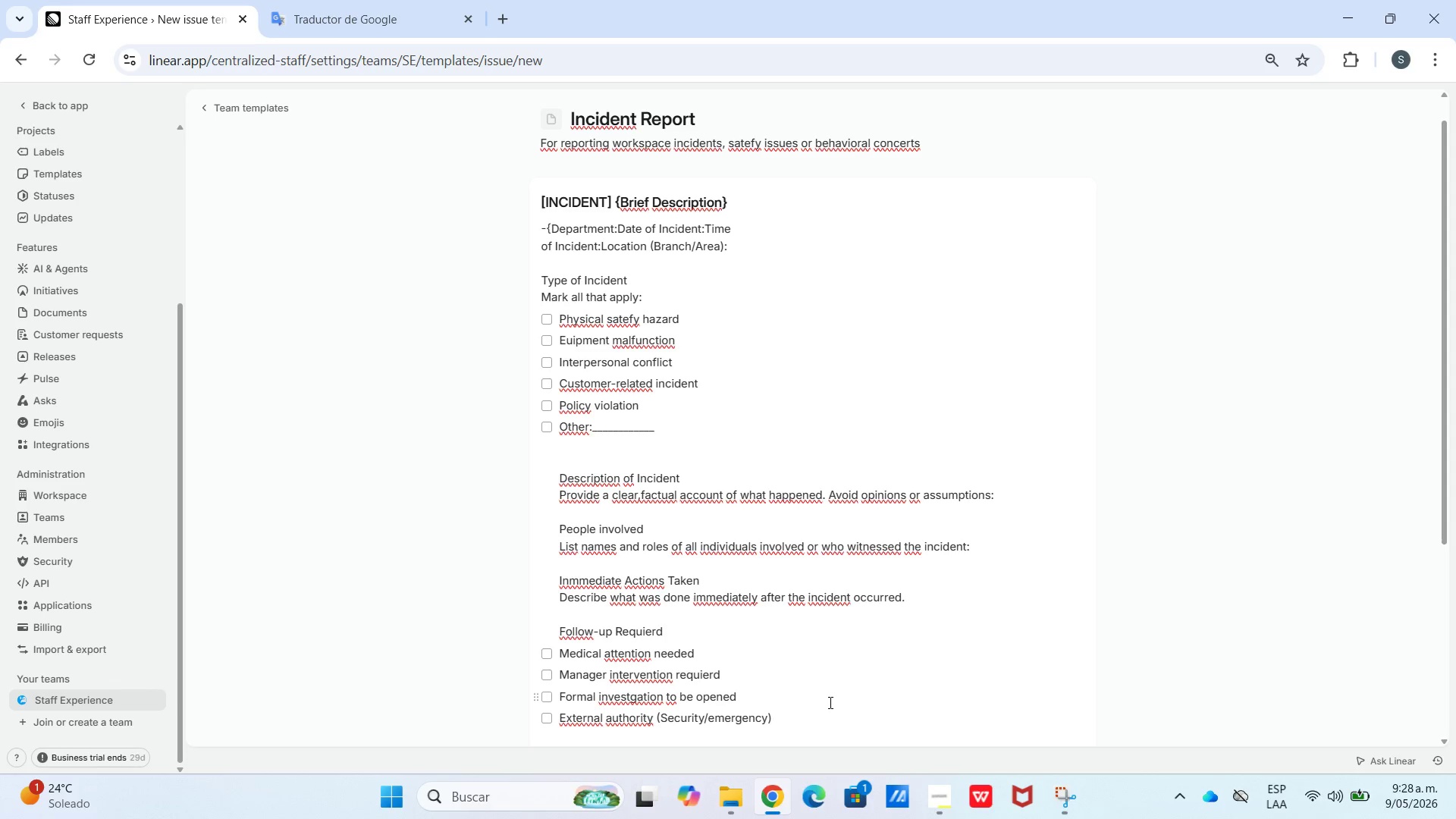 
key(Control+Enter)
 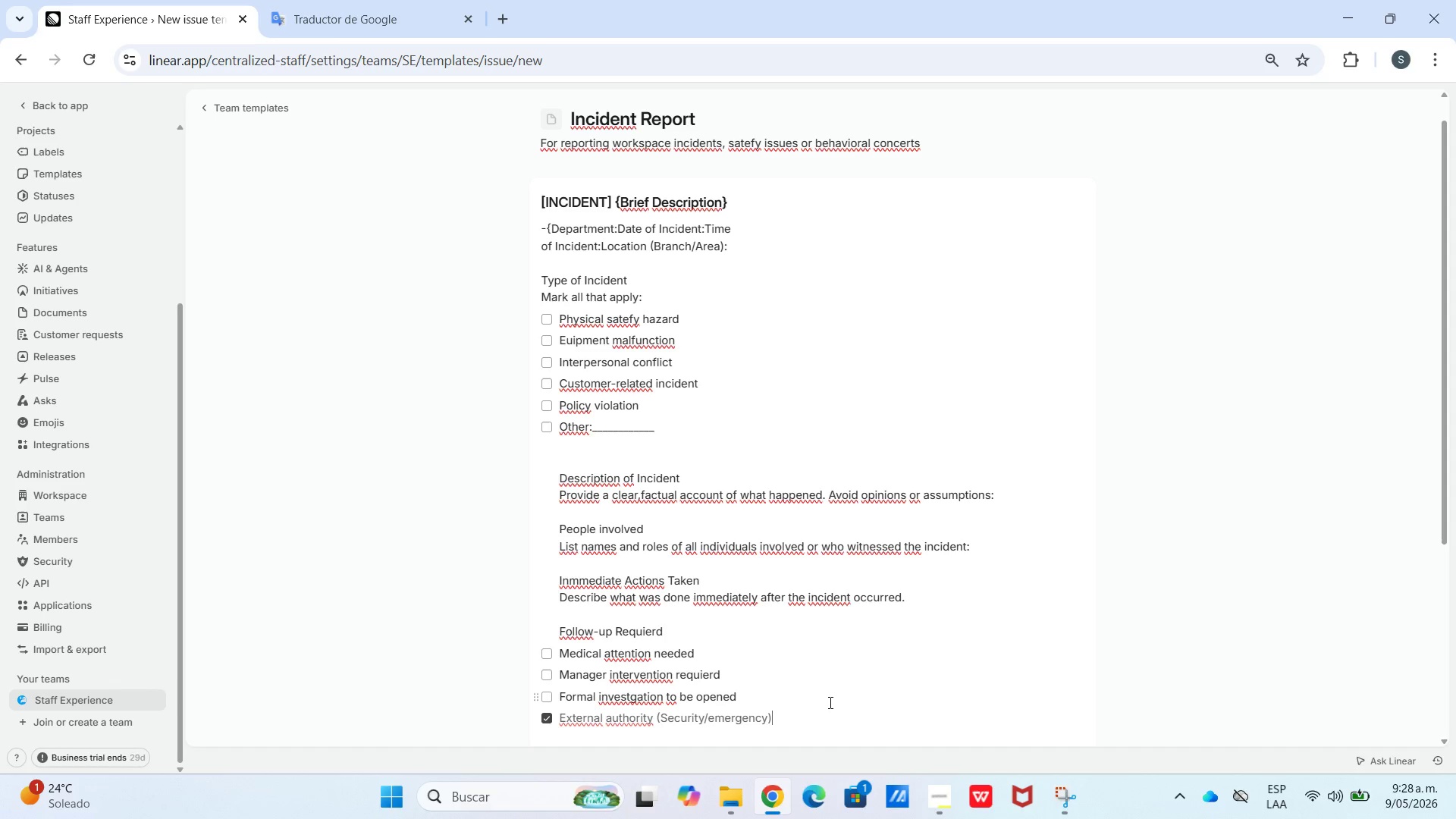 
key(Control+Enter)
 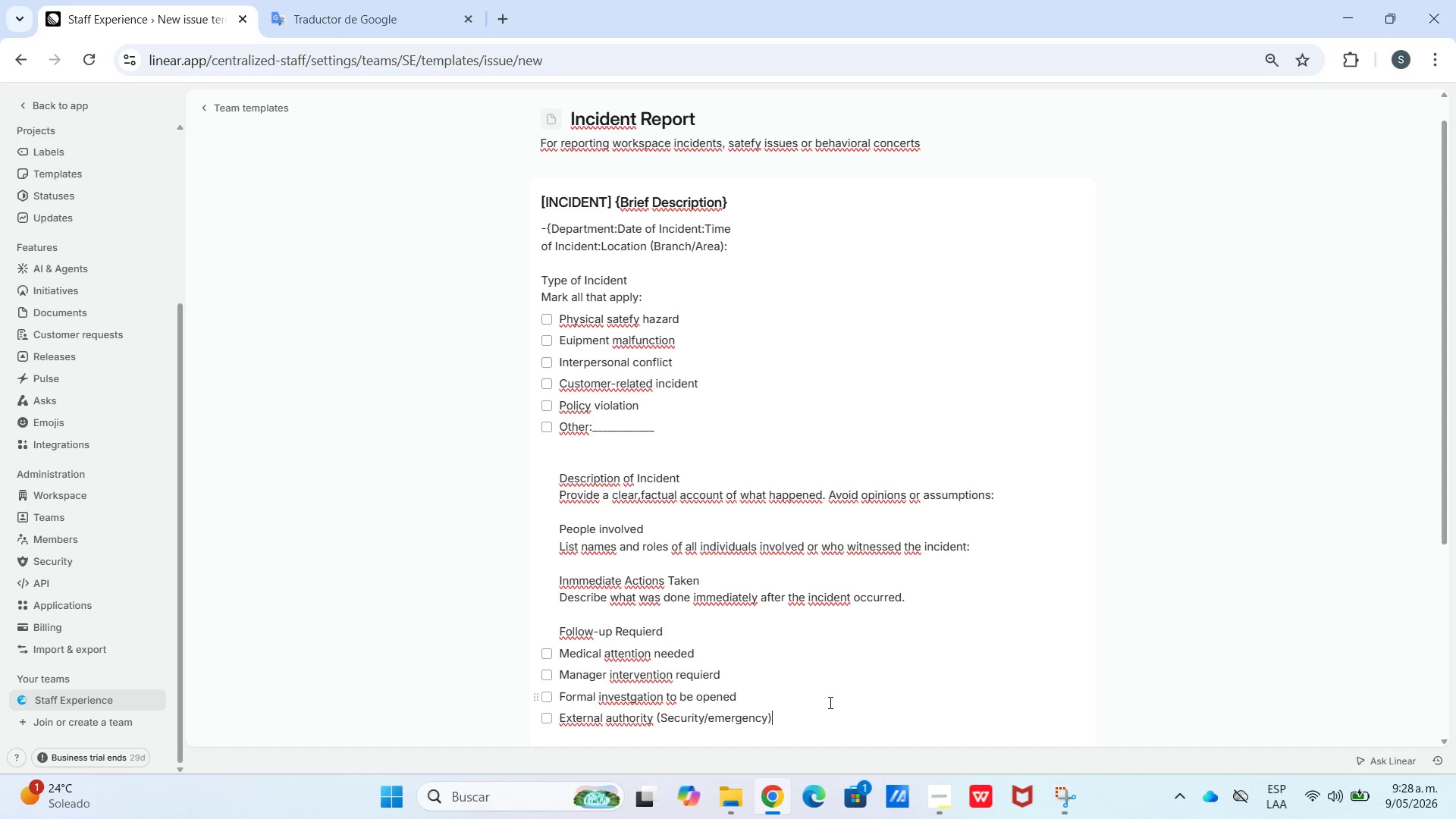 
key(Shift+Enter)
 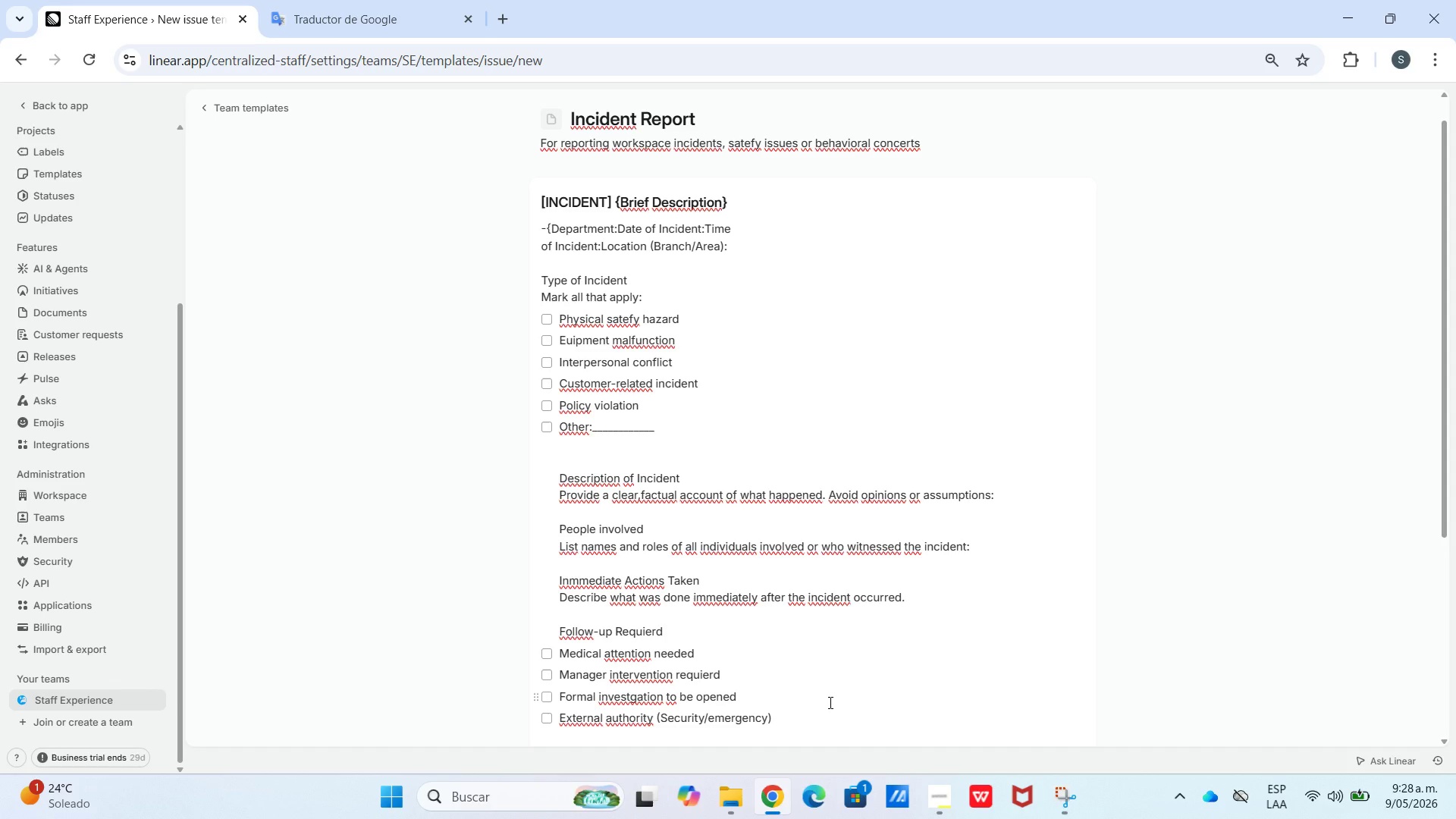 
key(Shift+ShiftLeft)
 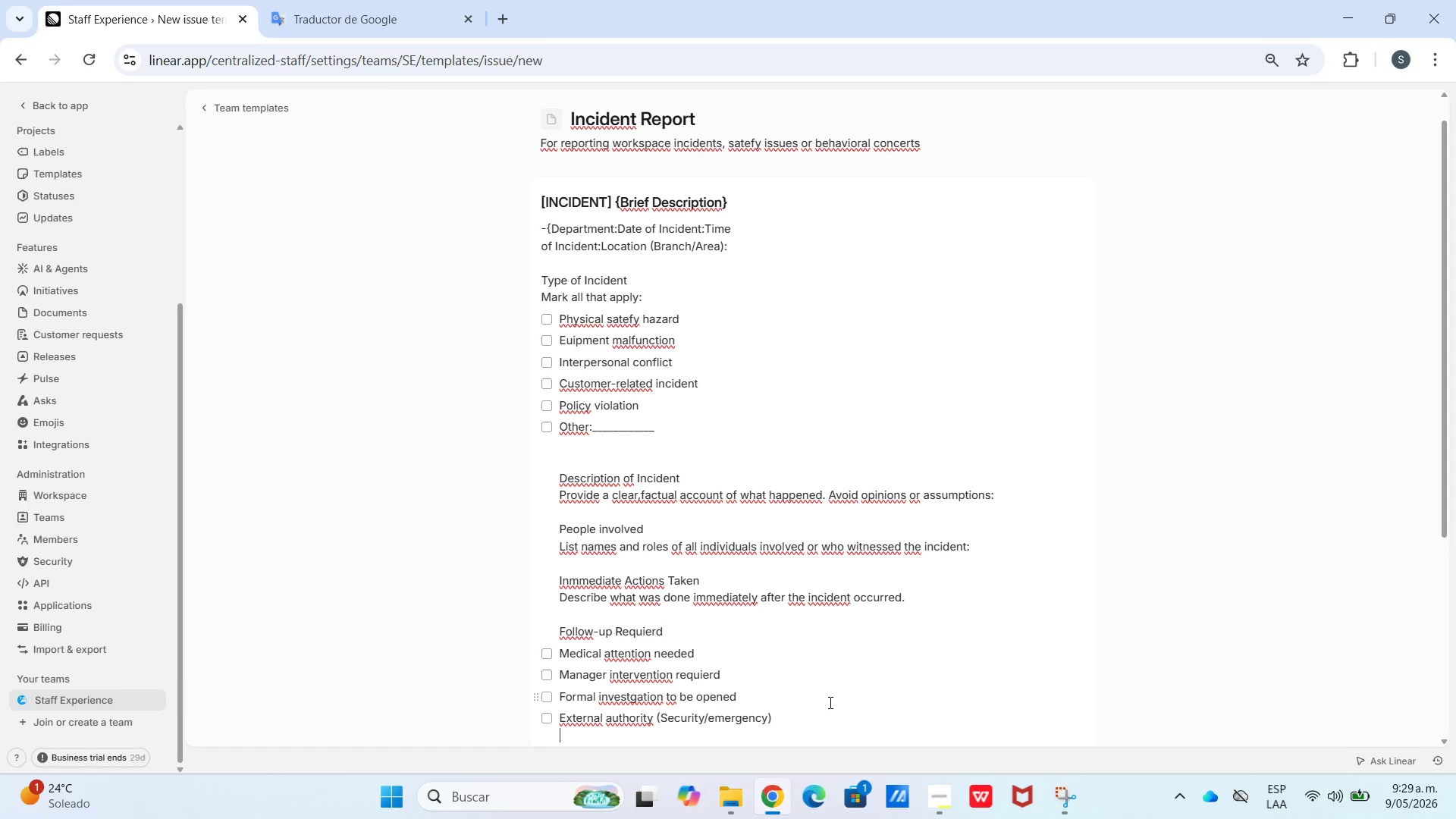 
hold_key(key=ShiftLeft, duration=0.55)
 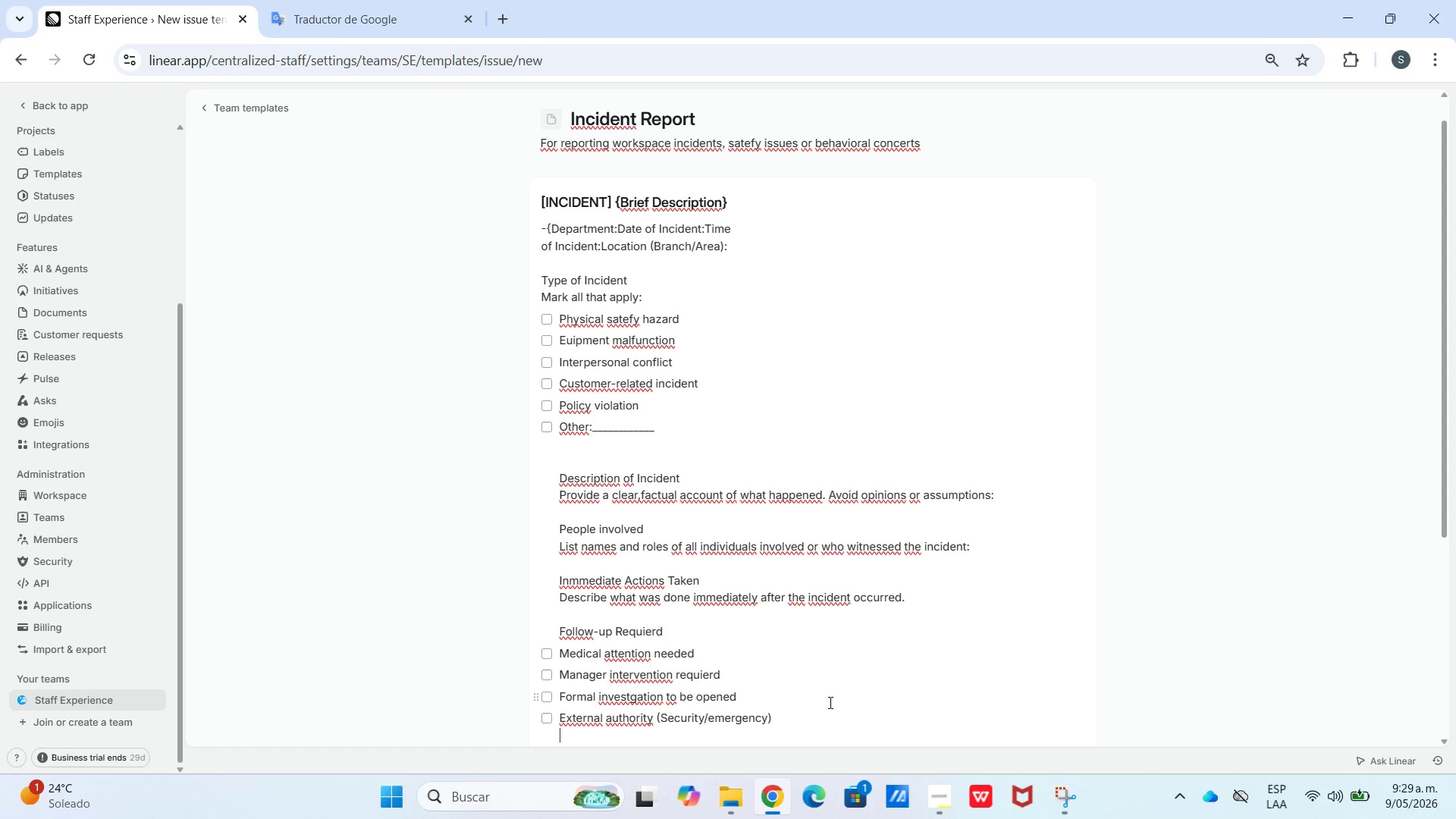 
type(contacted)
 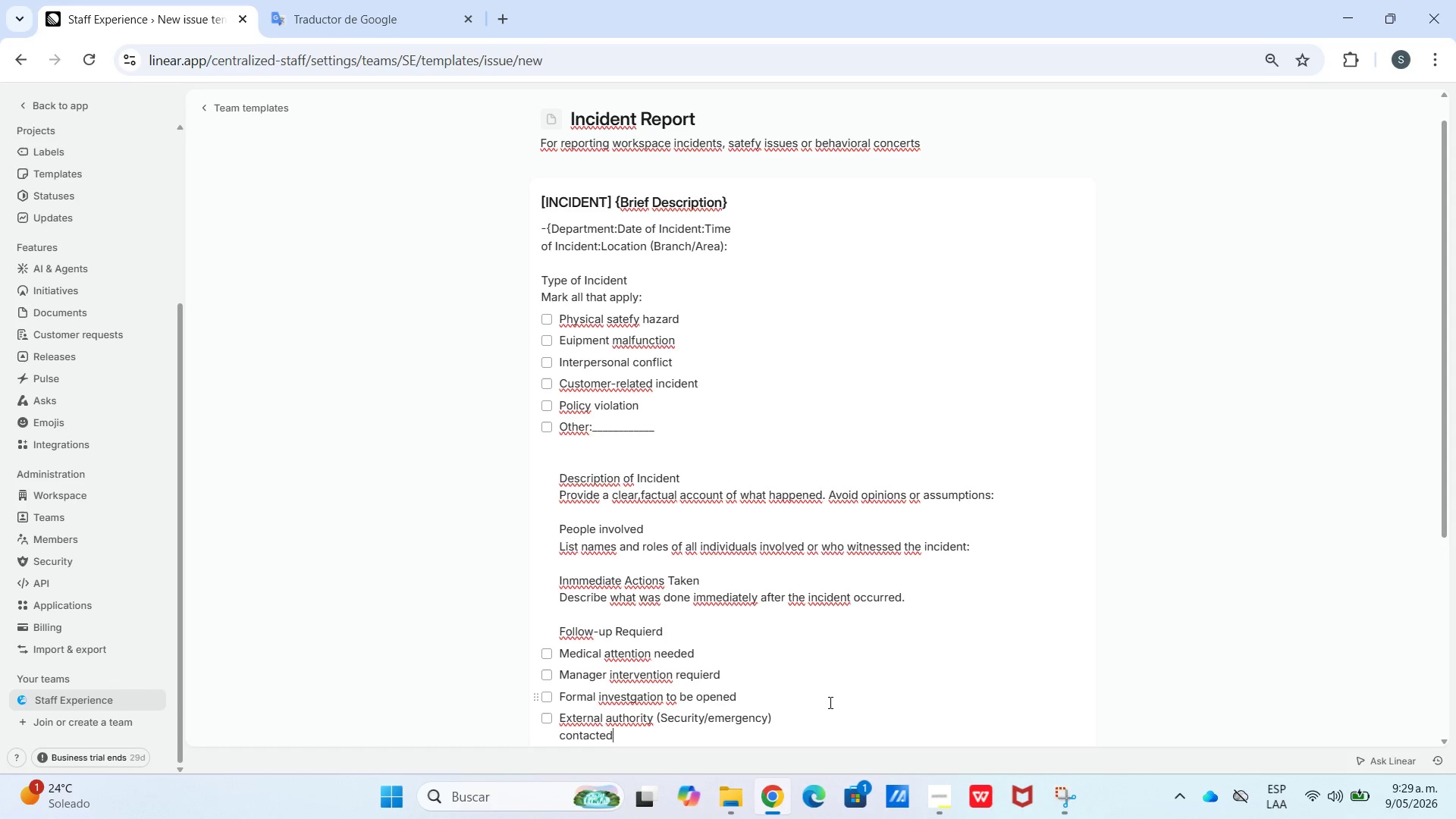 
key(Shift+Enter)
 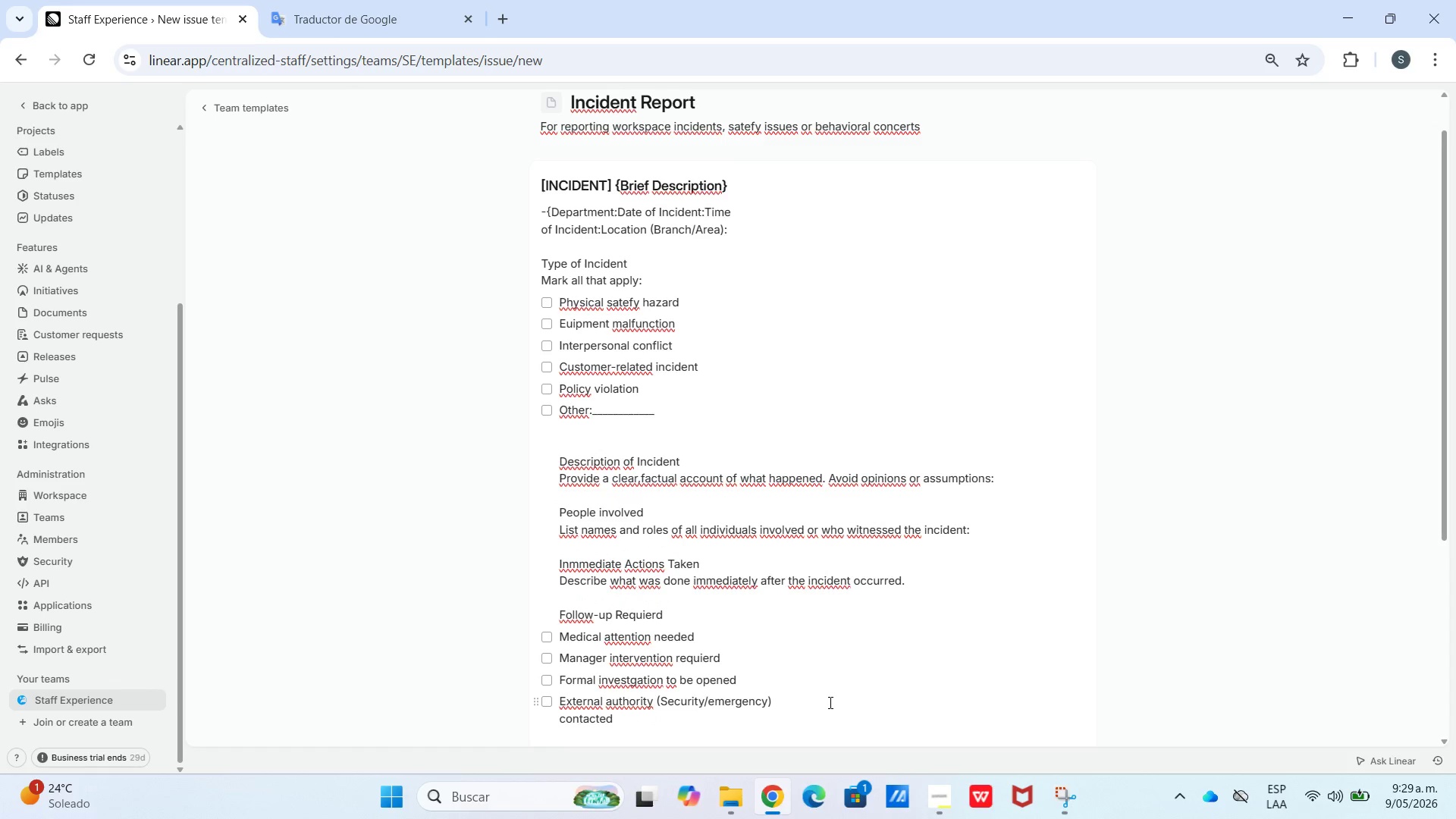 
key(Backspace)
 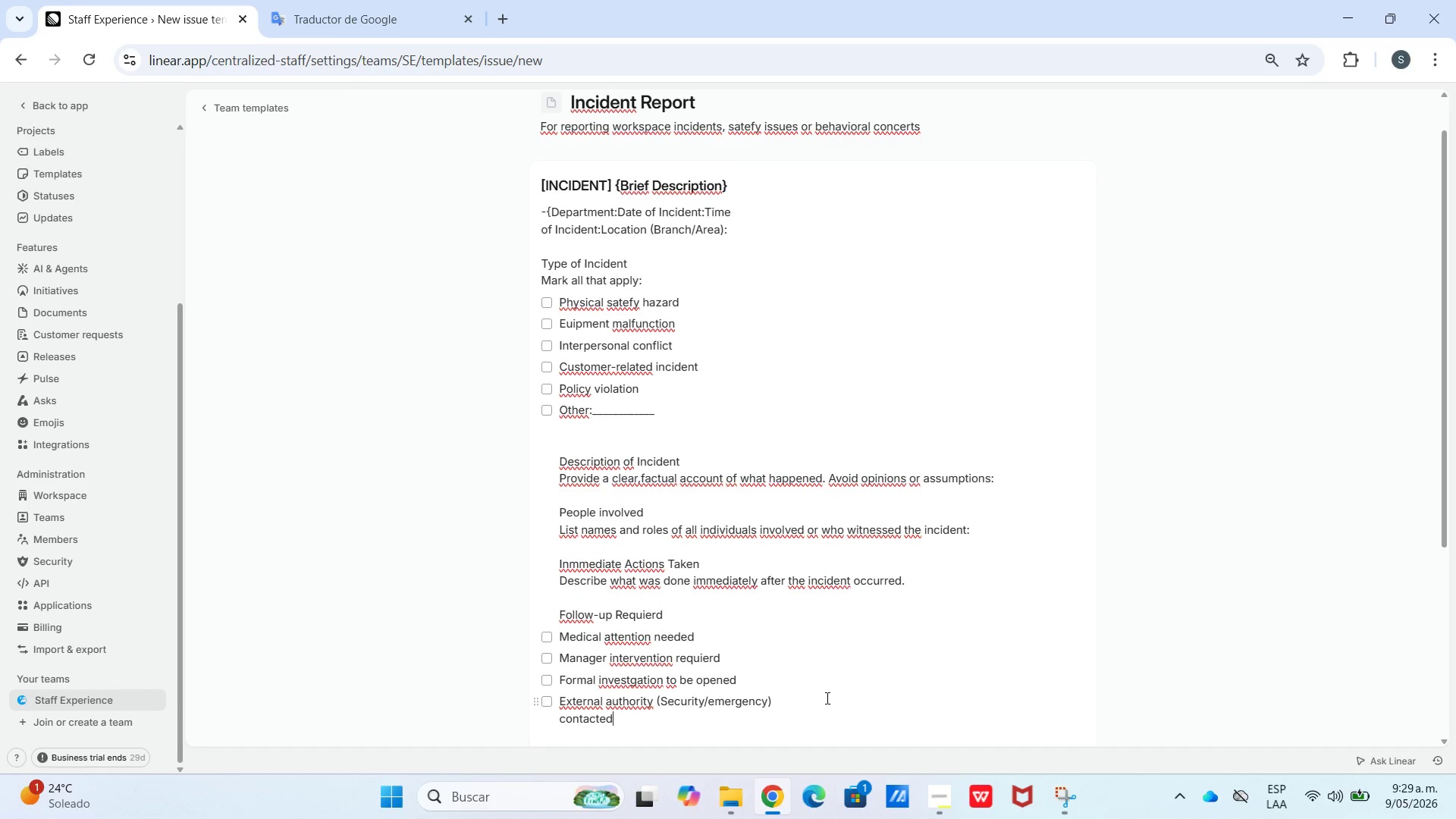 
key(Enter)
 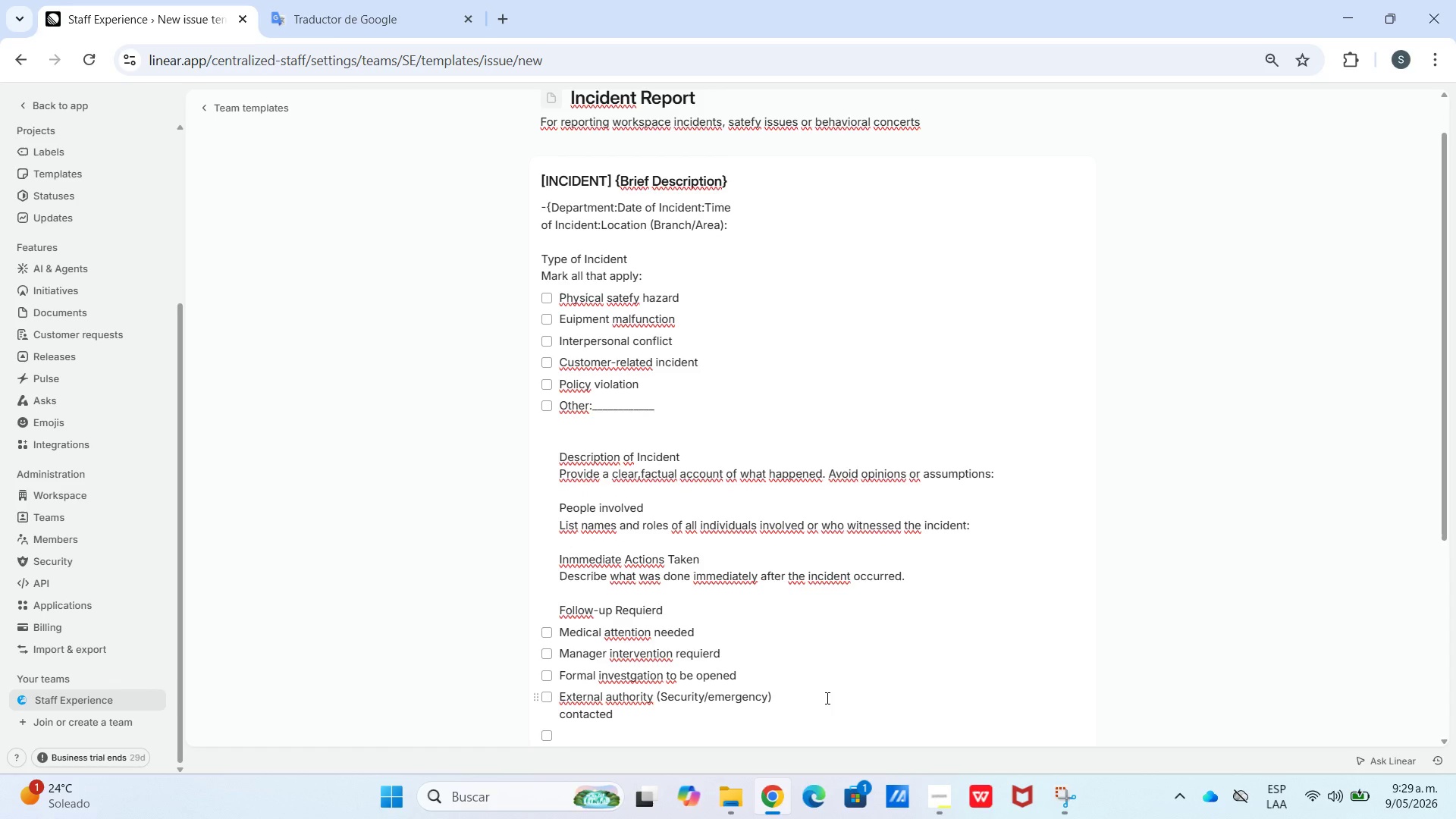 
type(No further)
 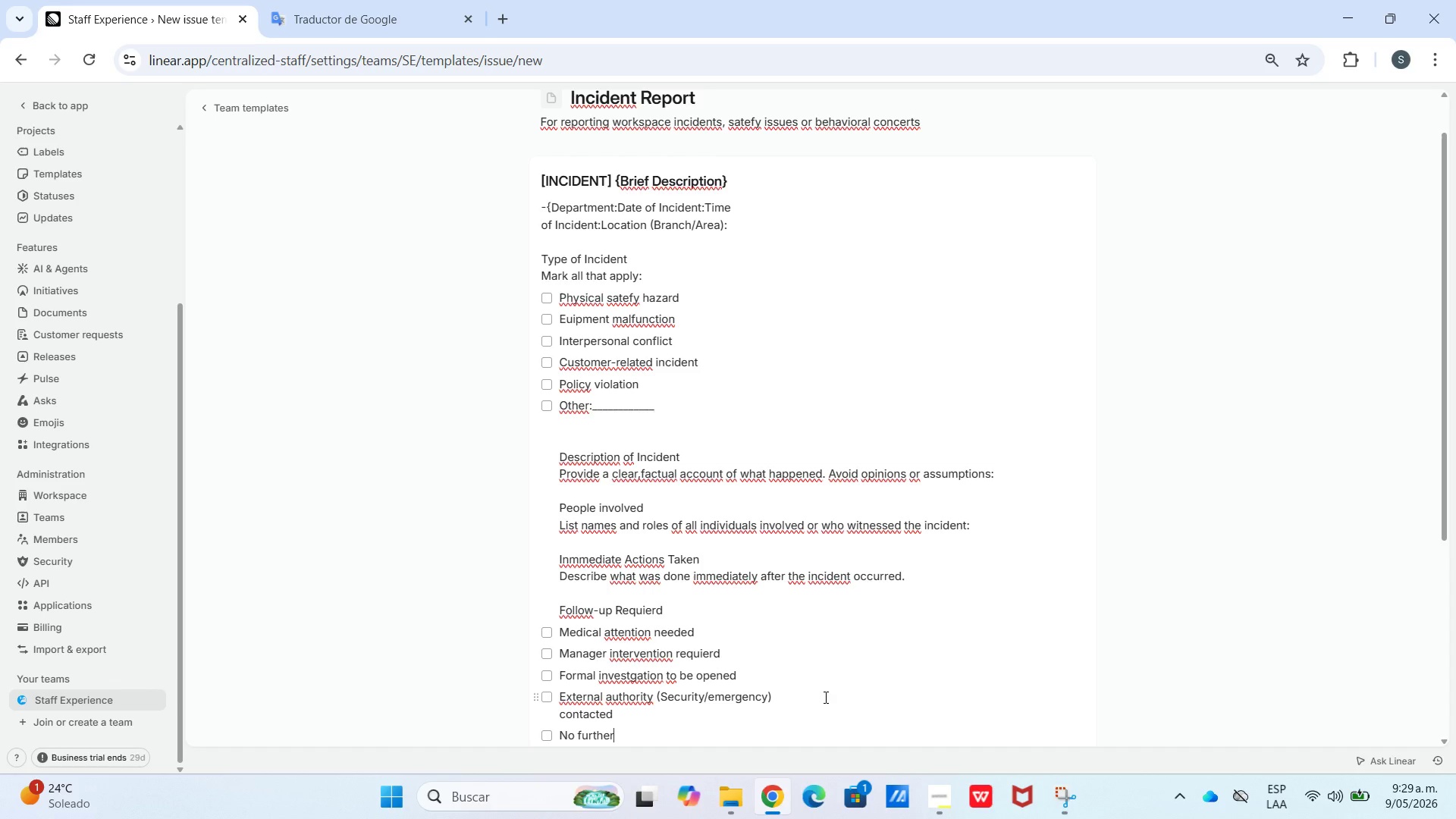 
wait(7.19)
 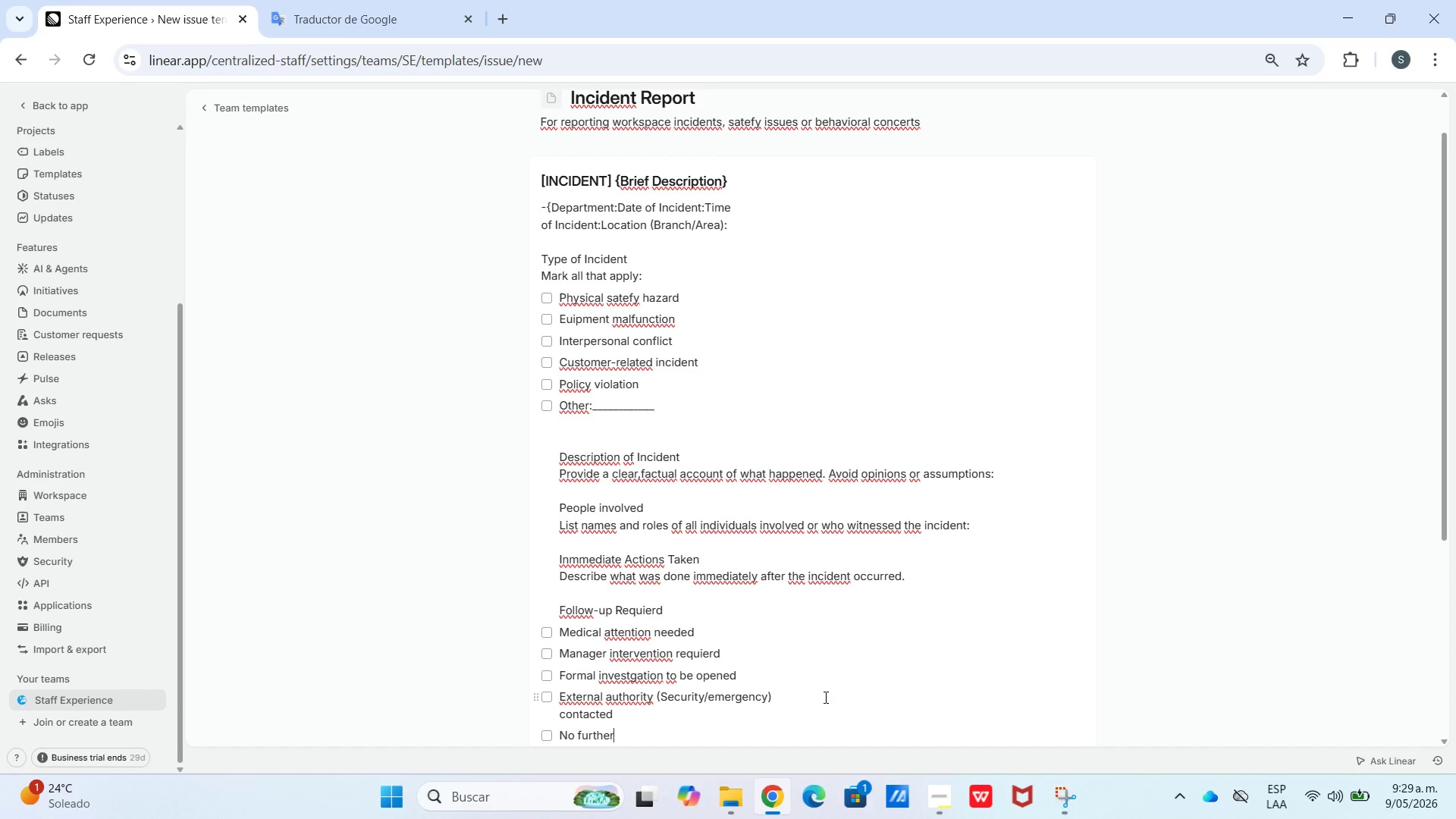 
type( action need)
key(Backspace)
key(Backspace)
type(d at this time)
 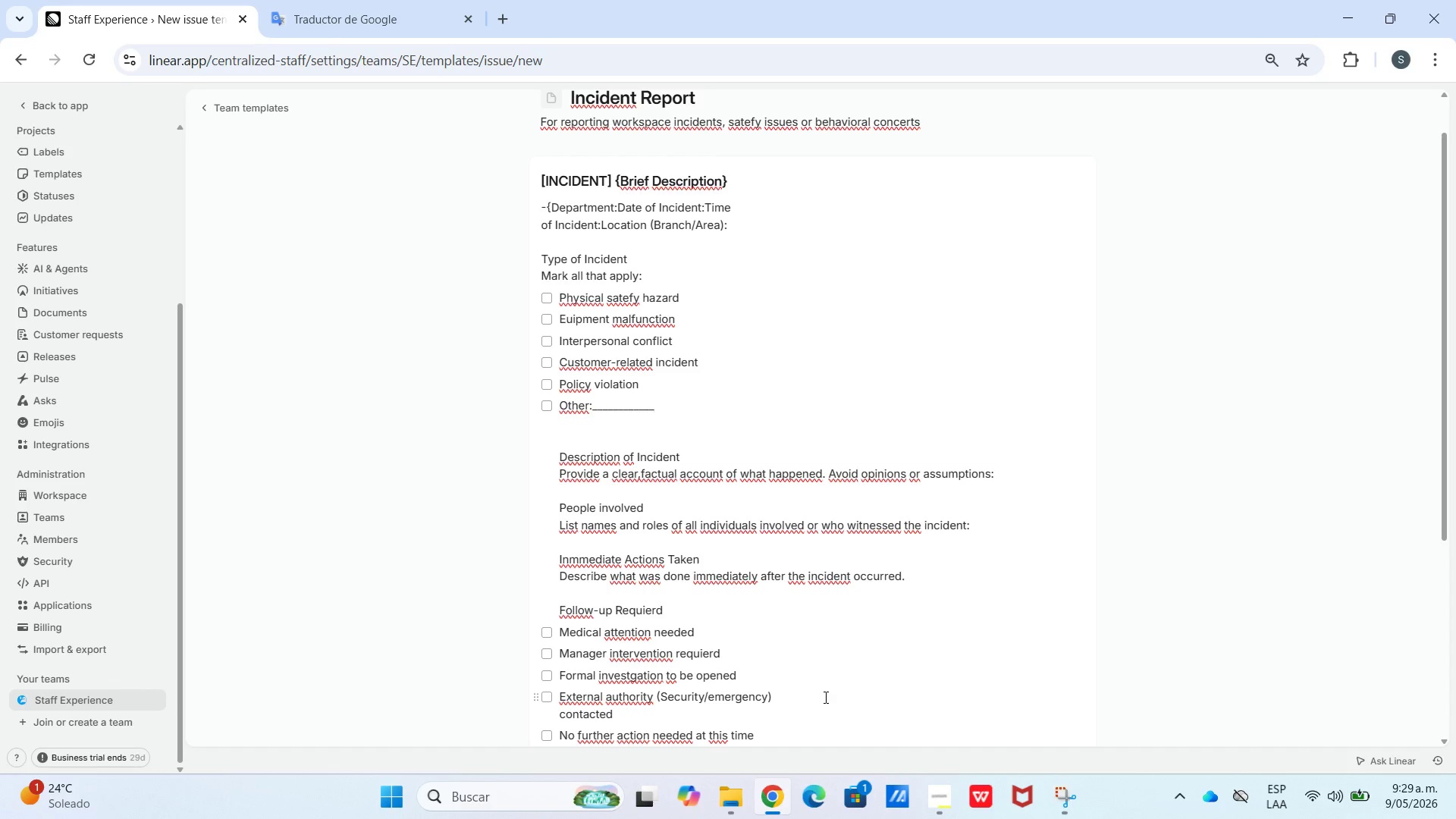 
key(Shift+Enter)
 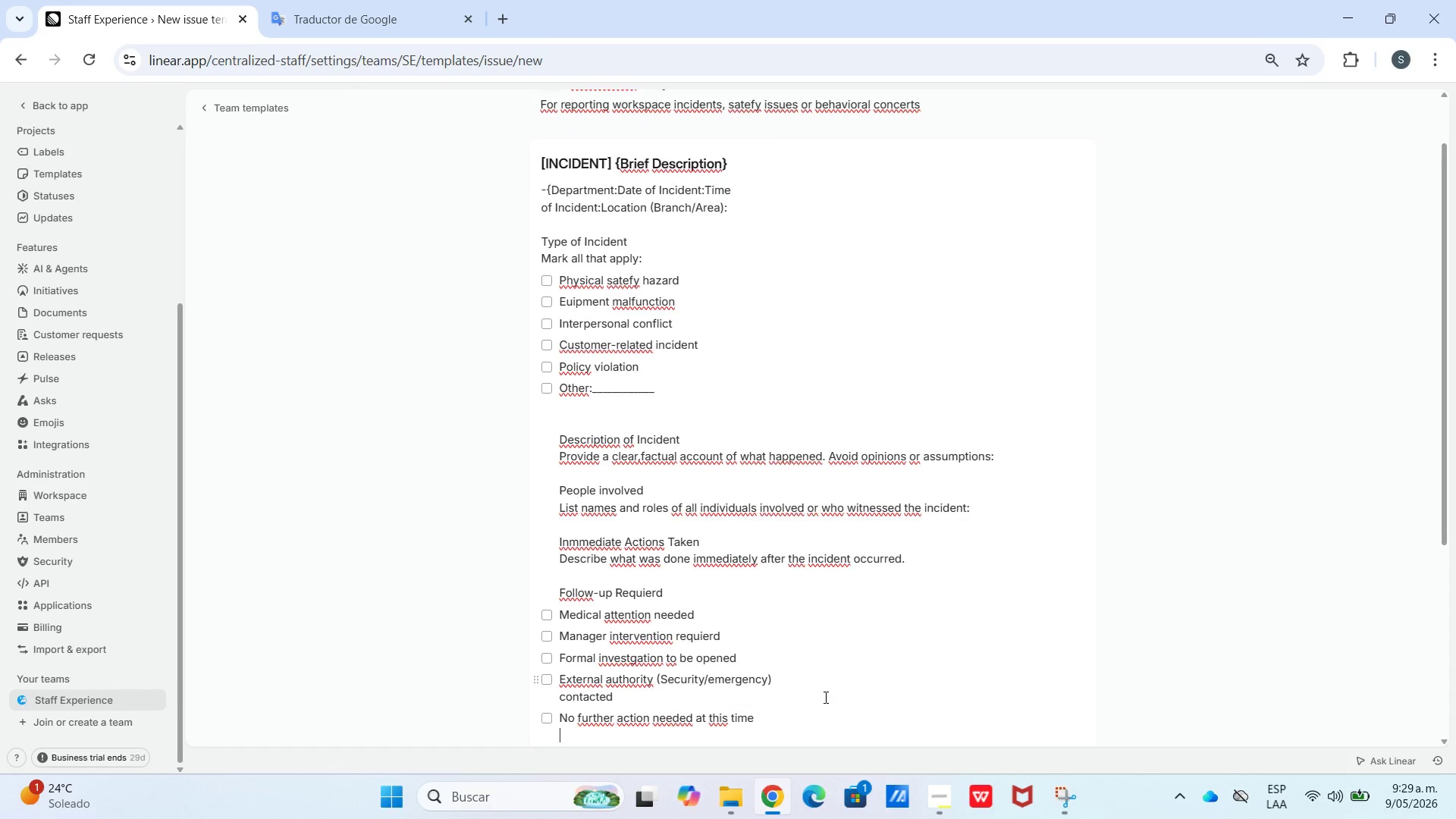 
key(Shift+Enter)
 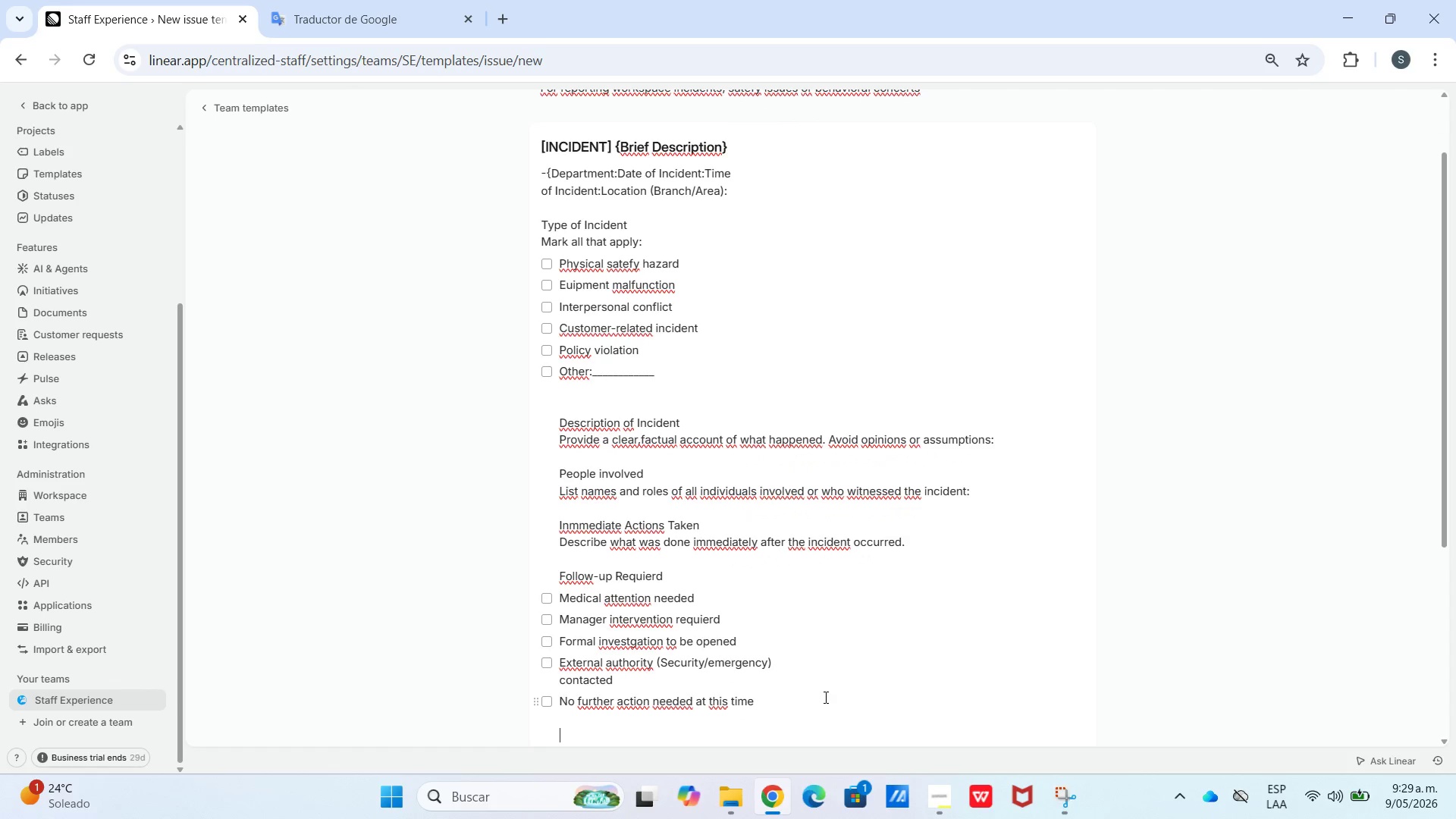 
key(Shift+Enter)
 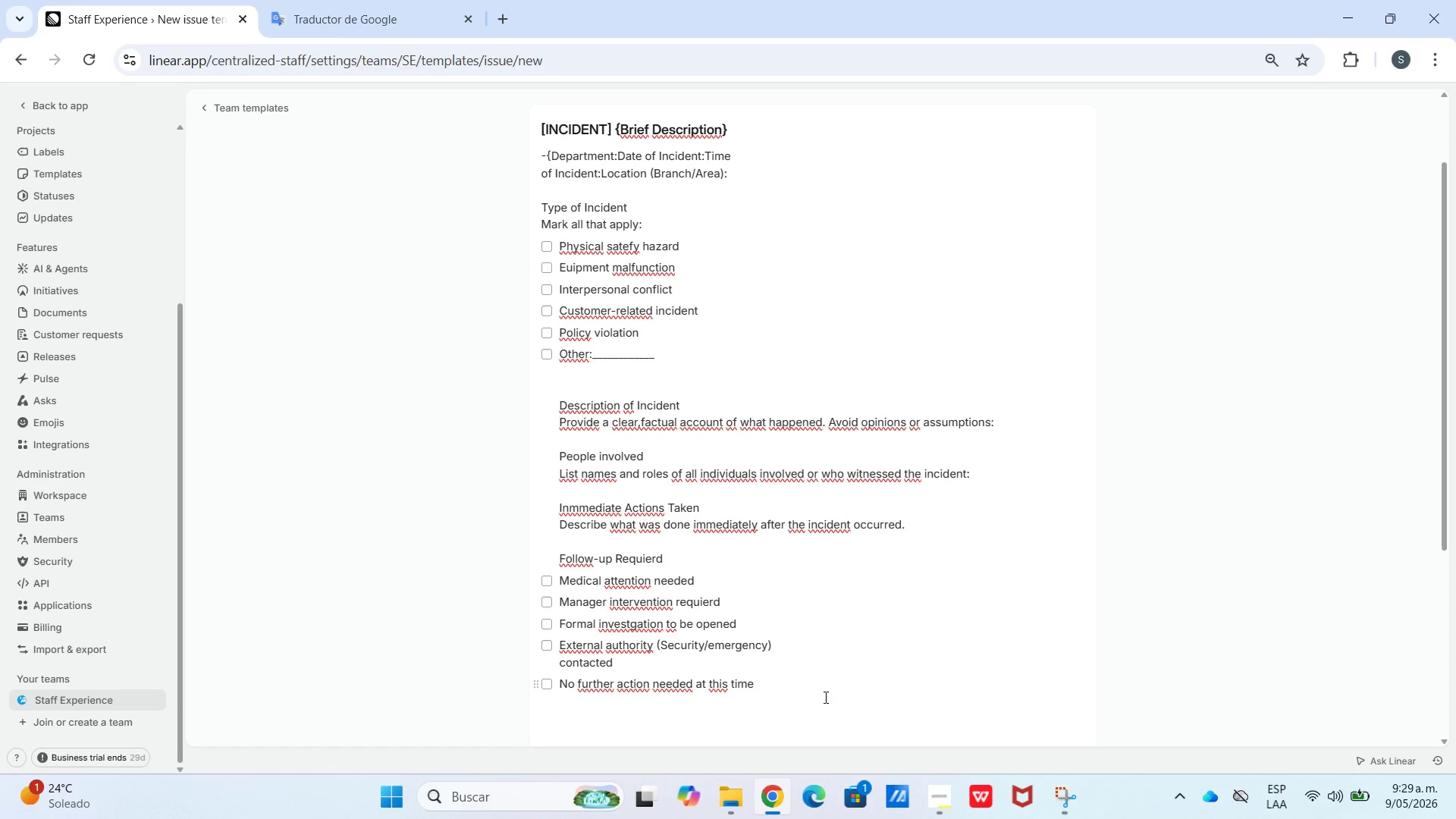 
type(Manager Notes)
 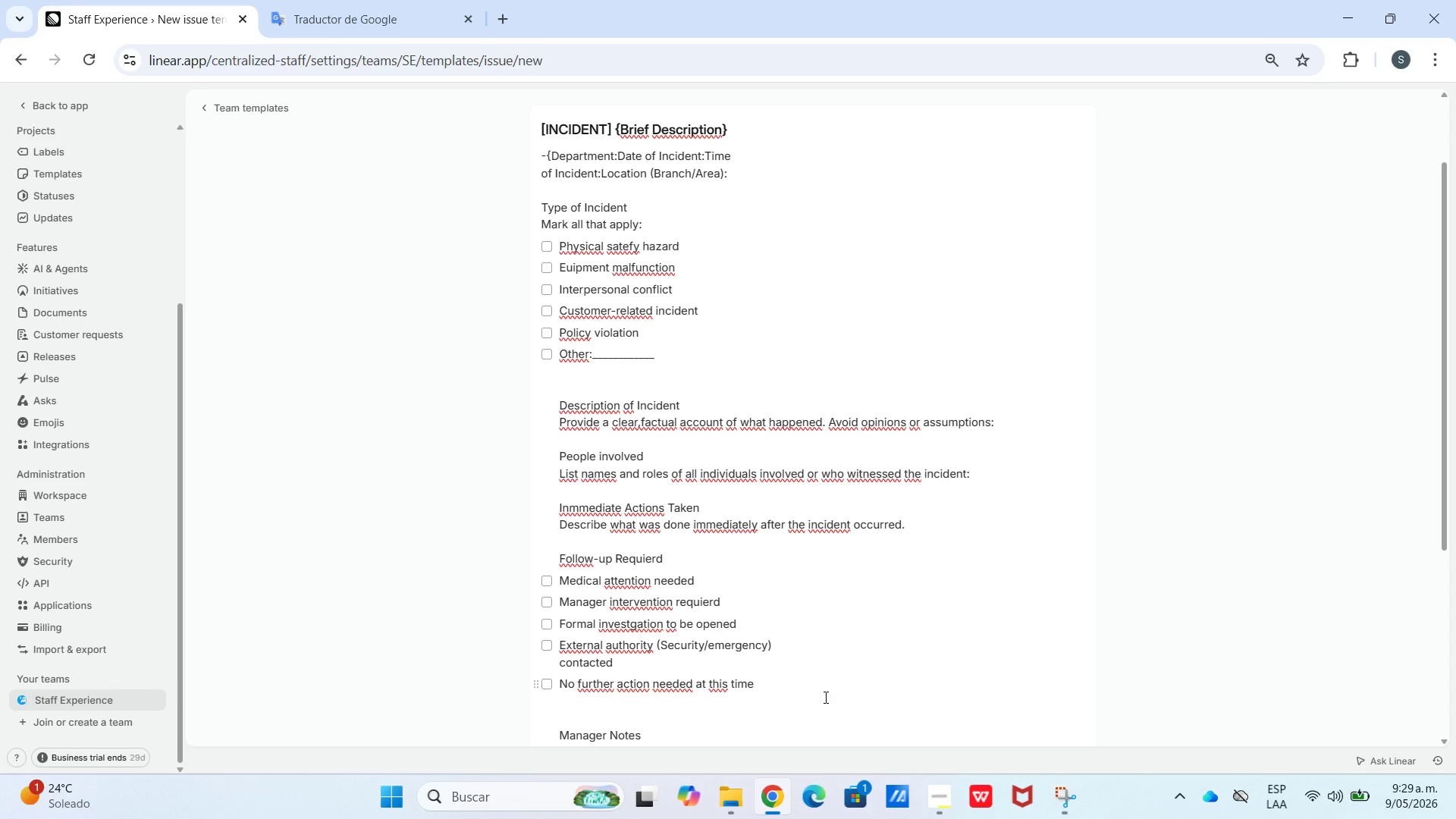 
key(Shift+Enter)
 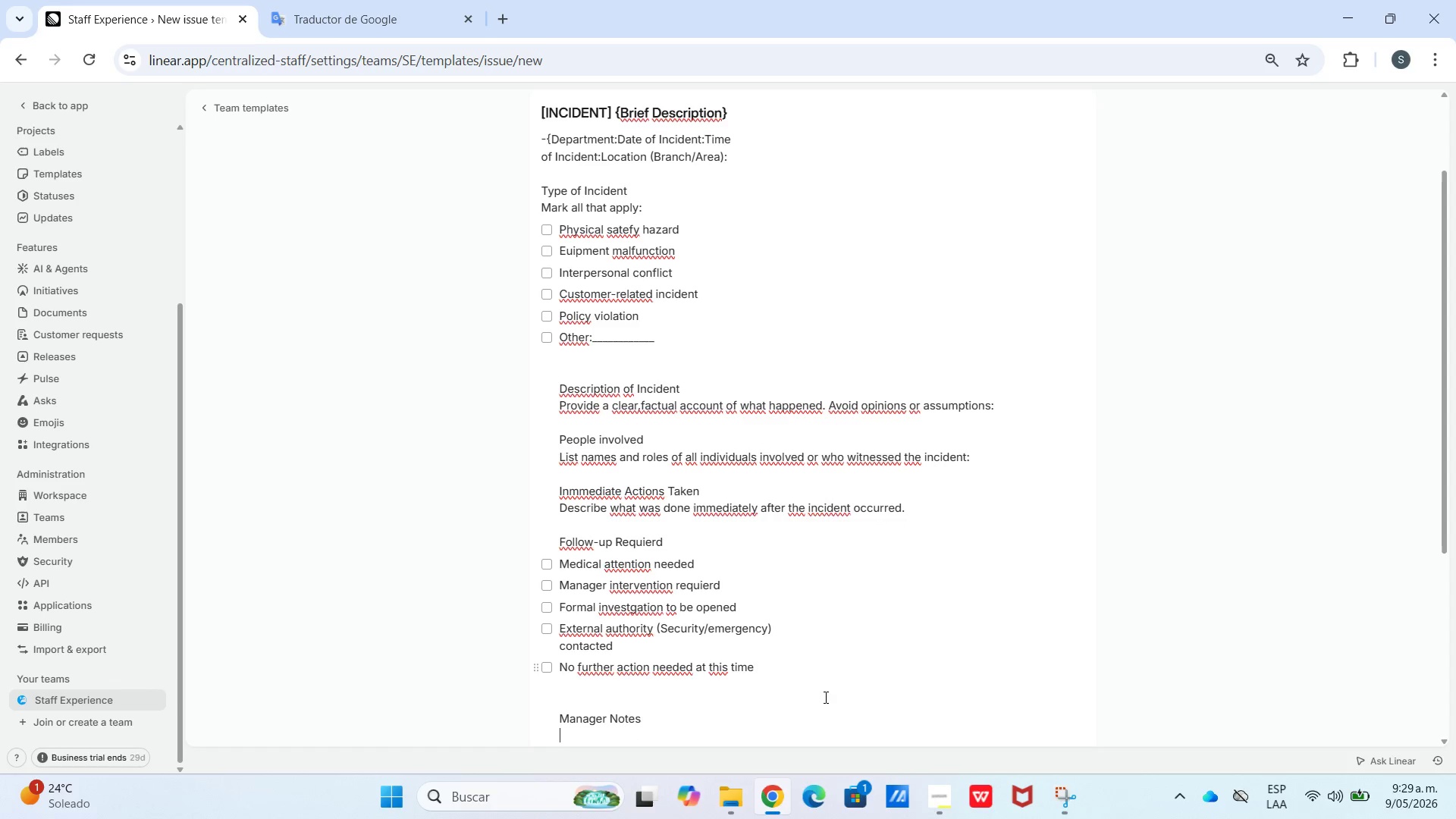 
type(This section is for manager&HR use only>)
 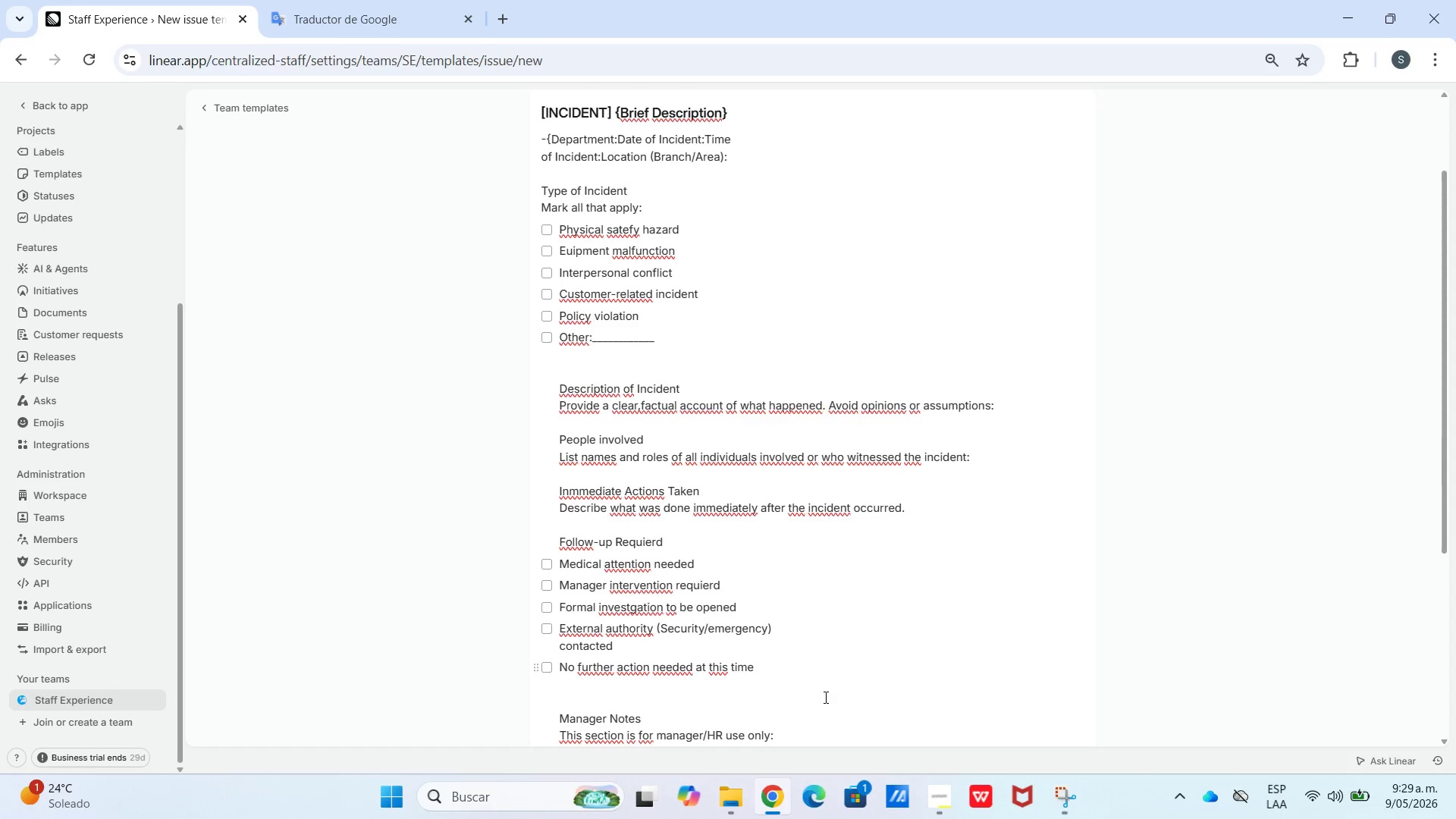 
key(Shift+Enter)
 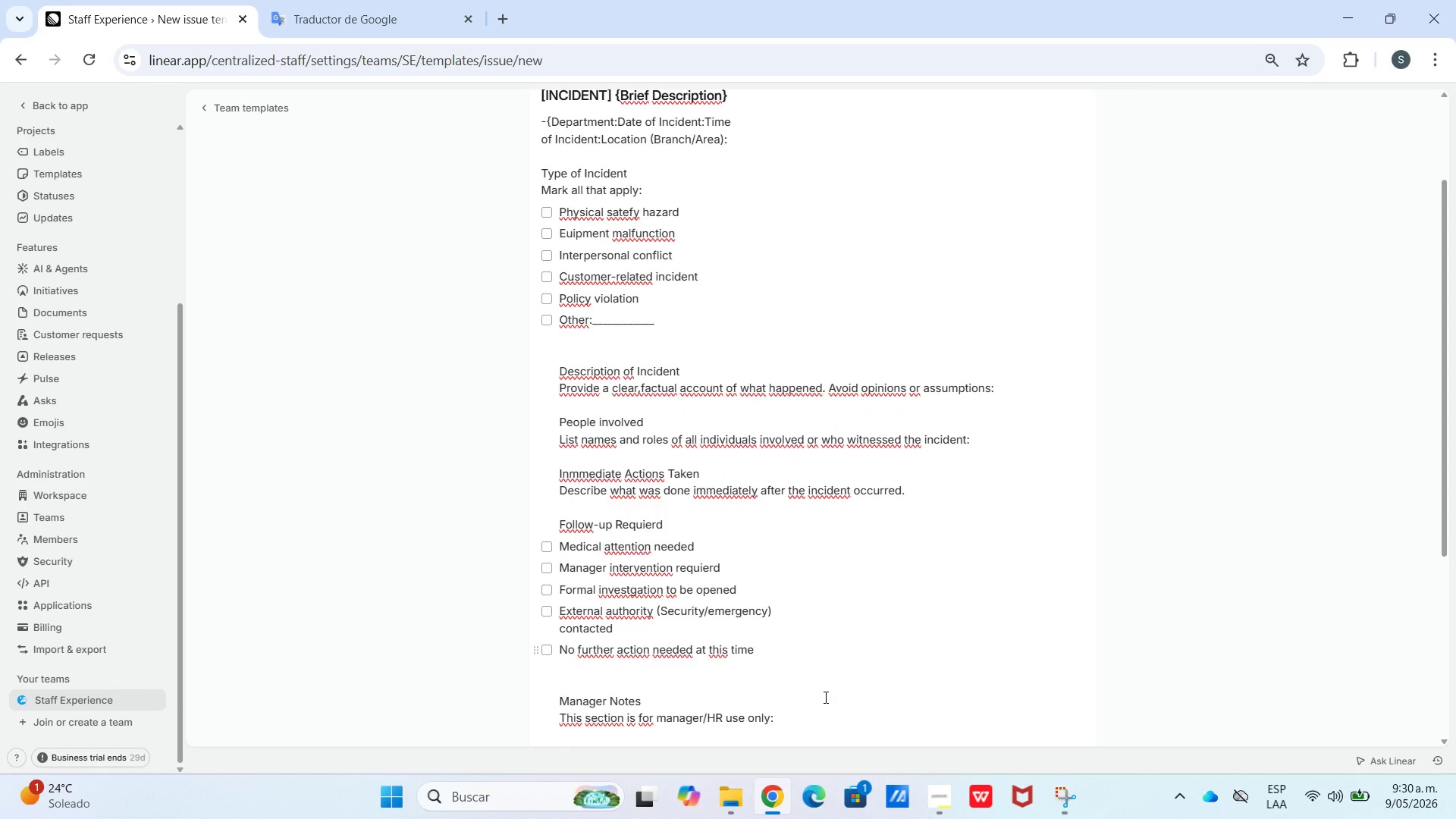 
key(Shift+Enter)
 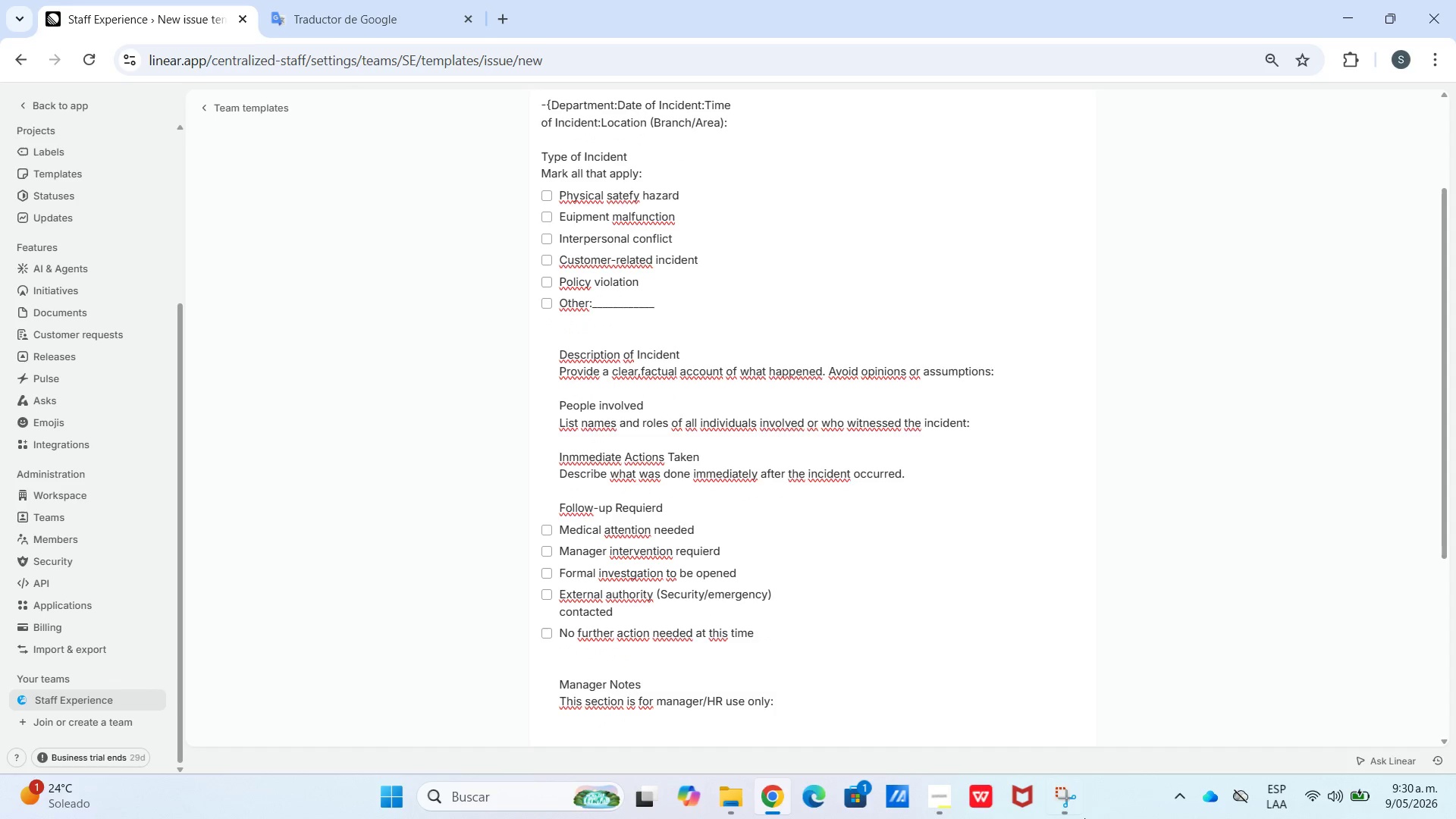 
scroll: coordinate [867, 523], scroll_direction: down, amount: 5.0
 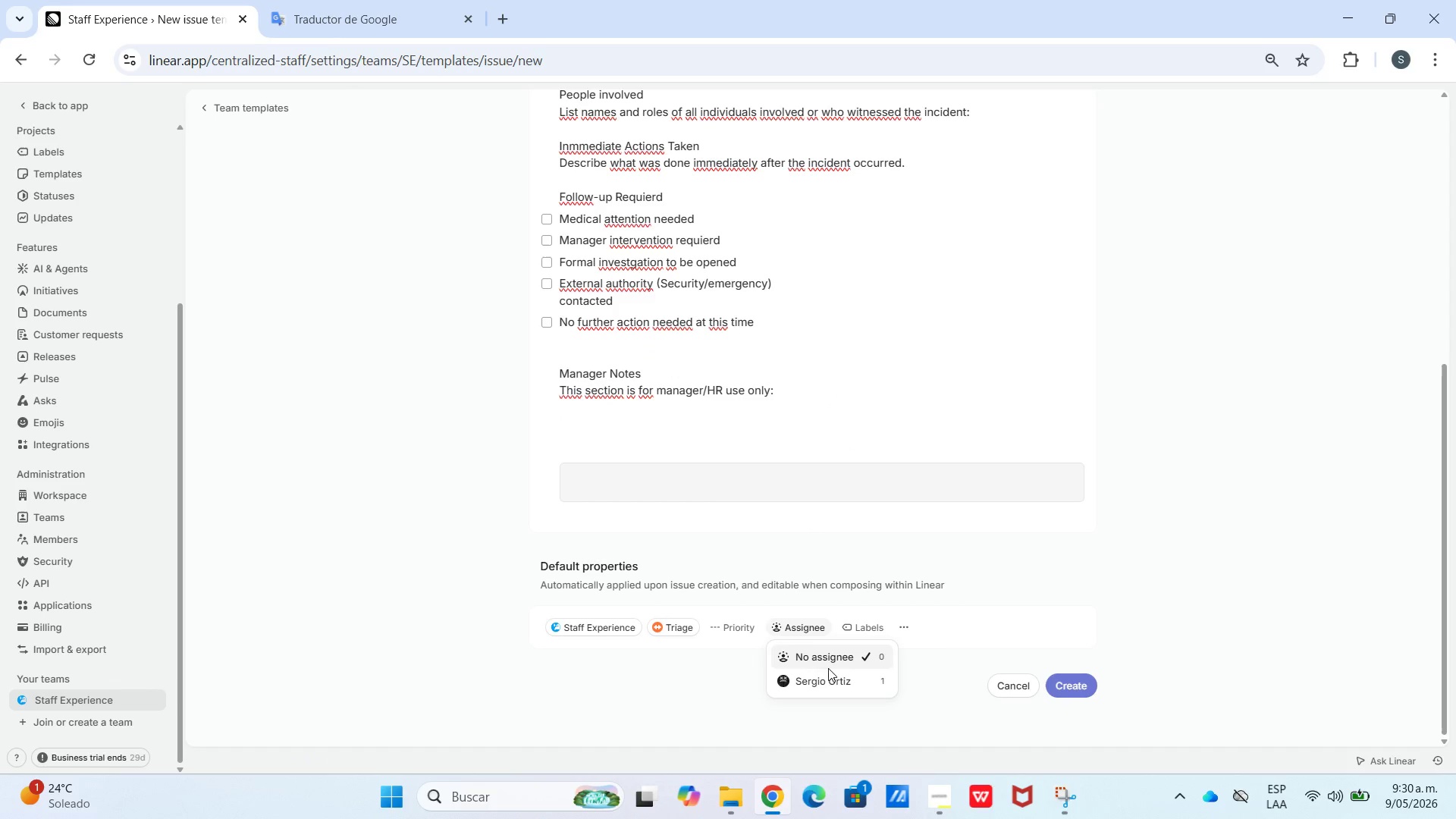 
wait(6.84)
 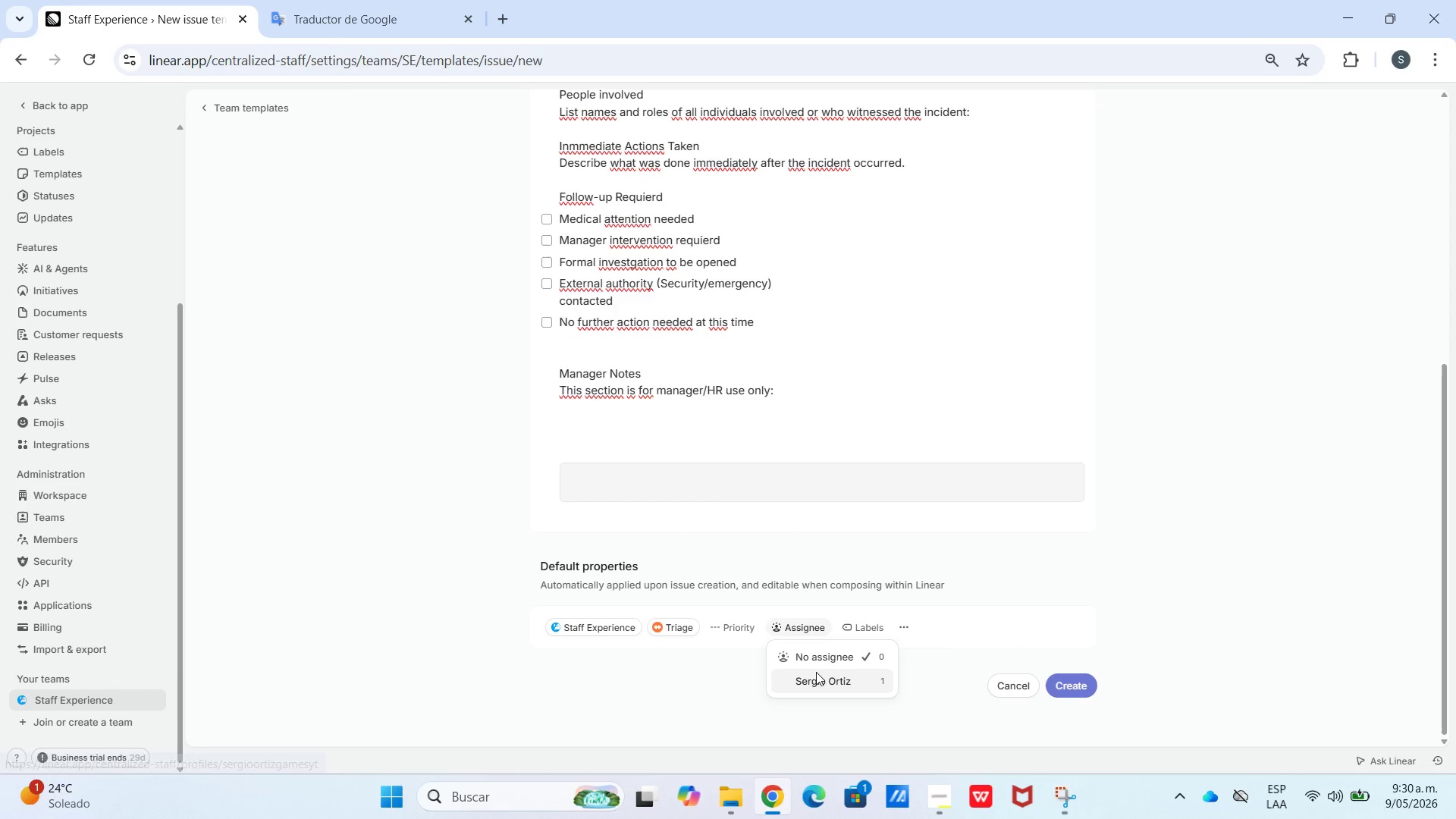 
left_click([855, 623])
 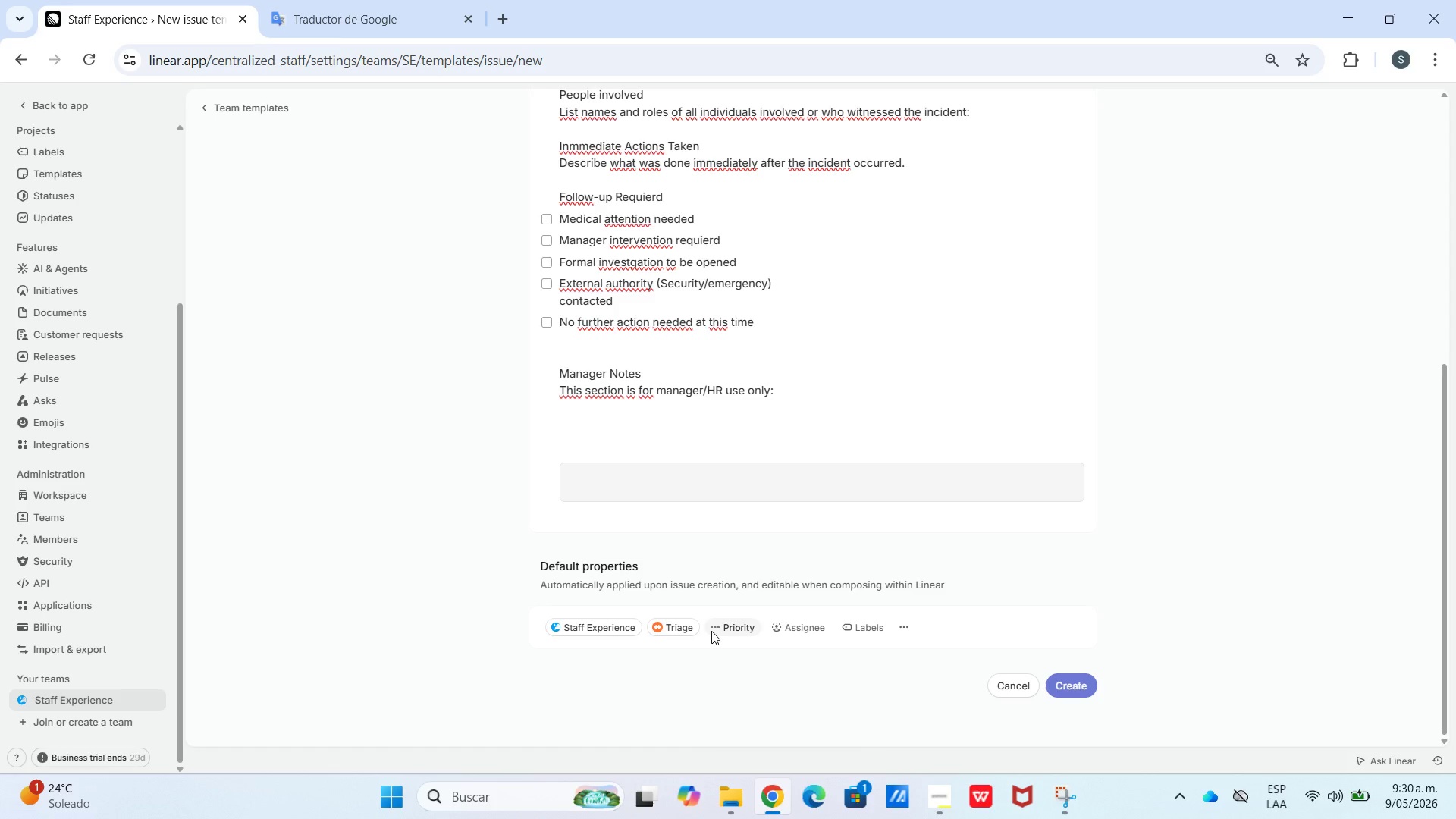 
left_click([740, 682])
 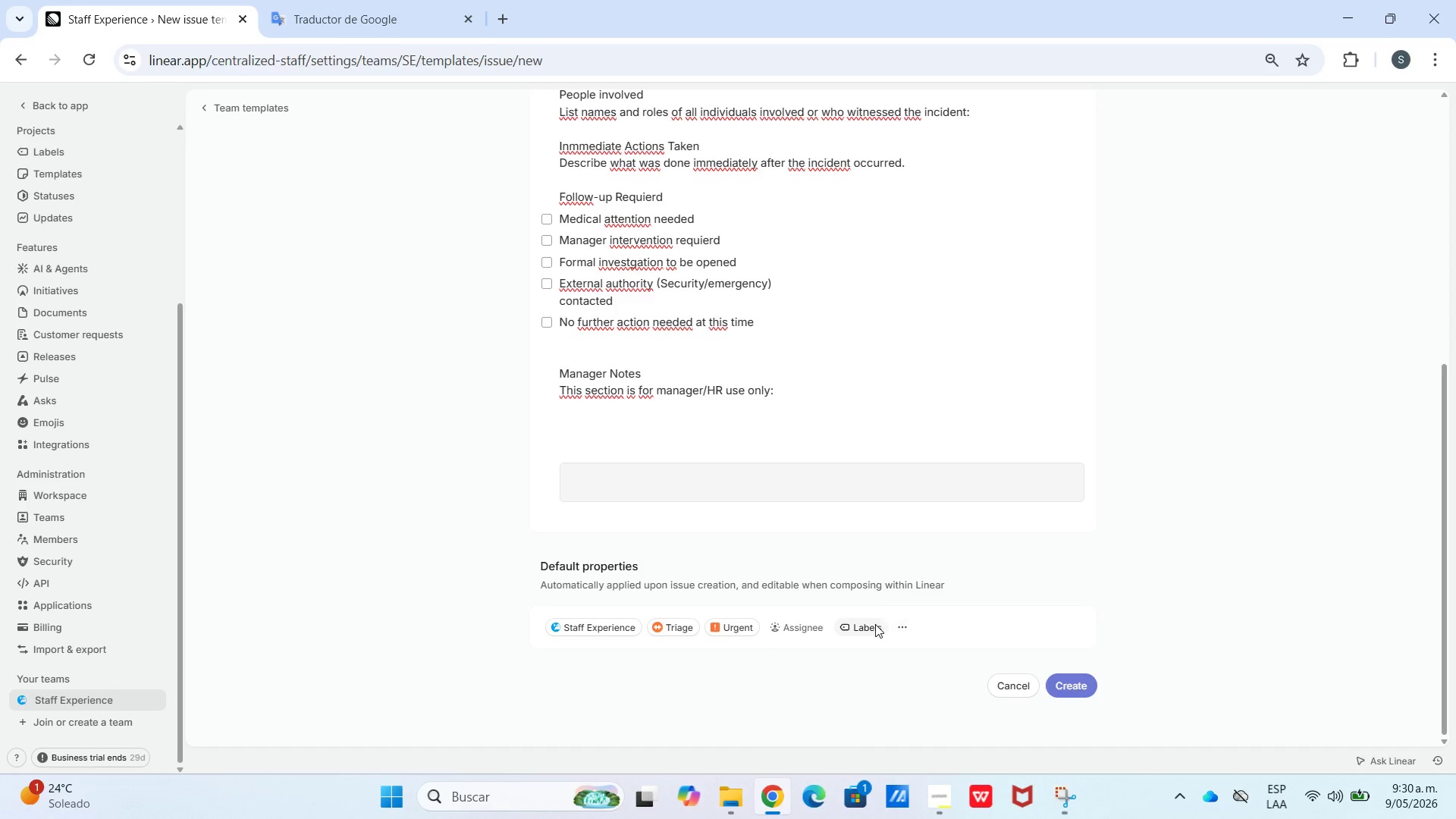 
left_click([874, 624])
 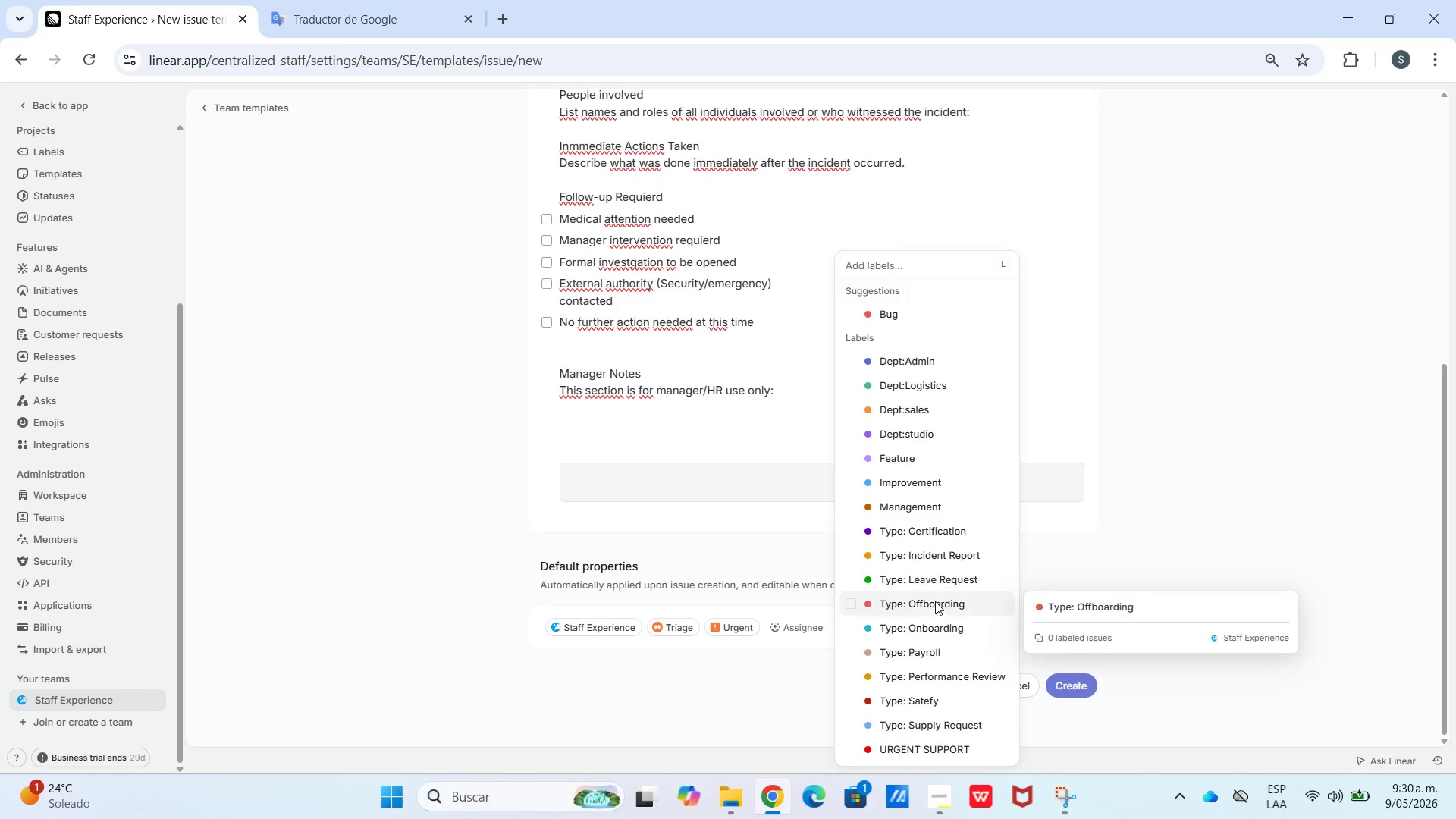 
wait(7.22)
 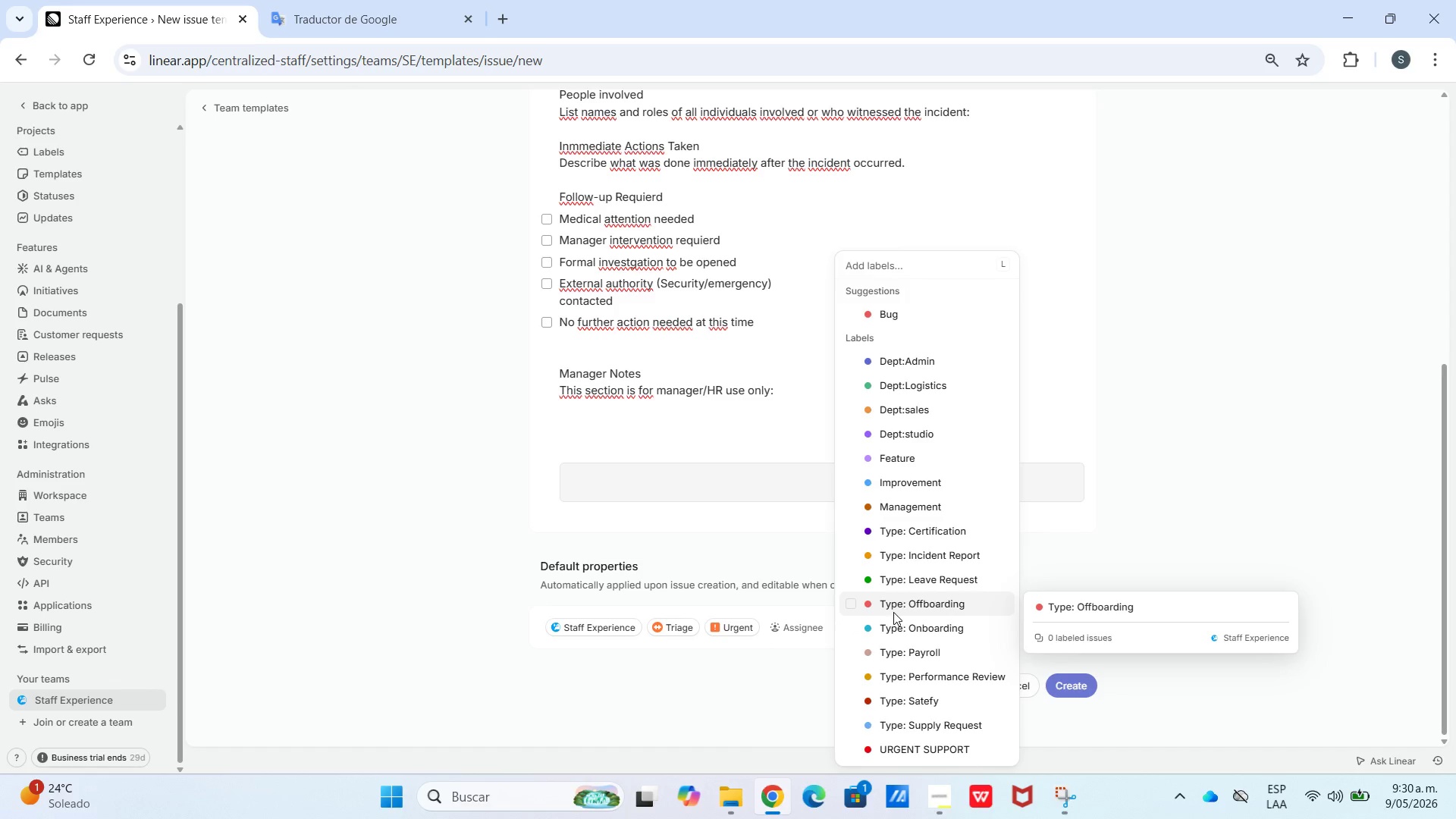 
left_click([875, 626])
 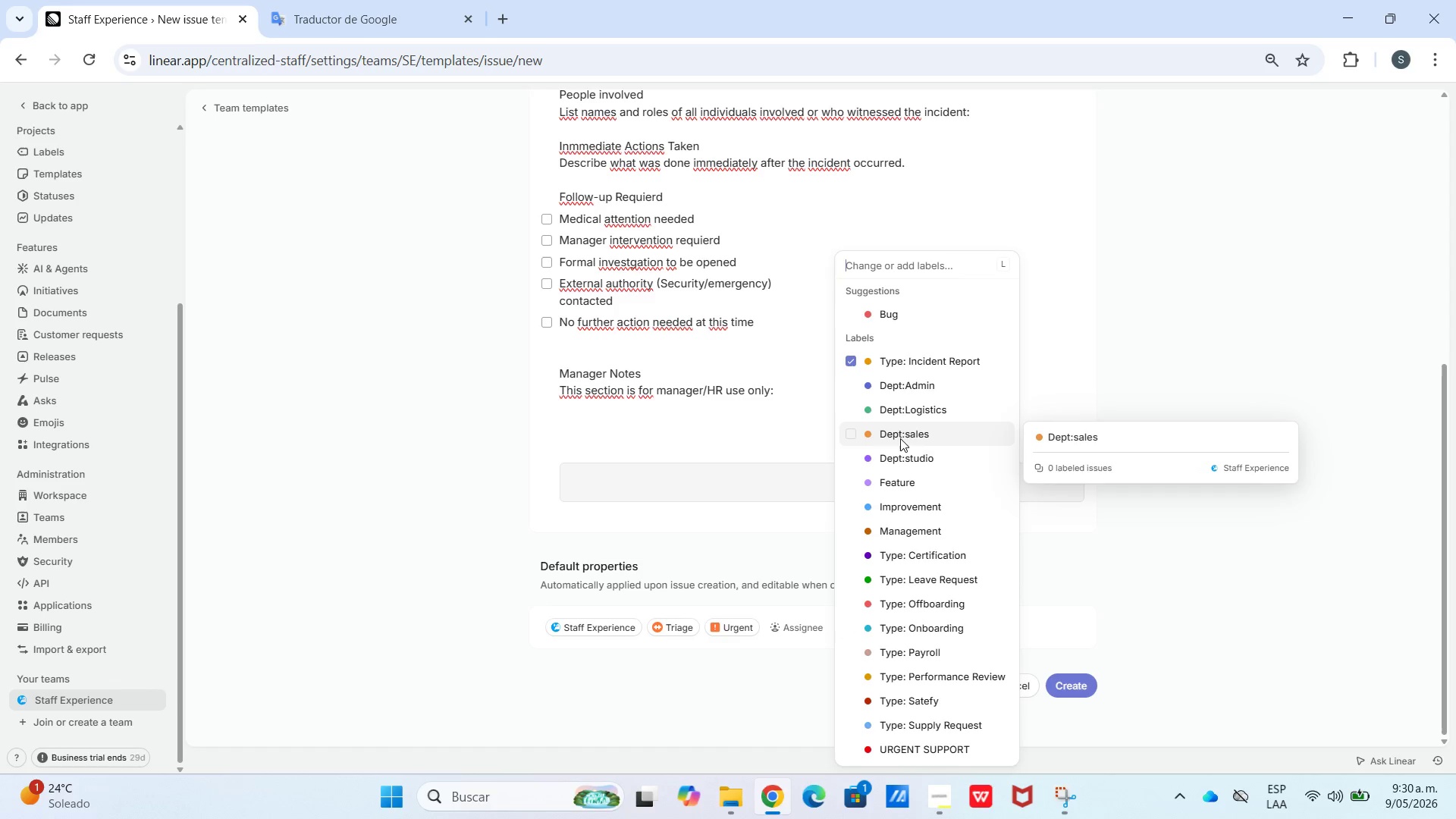 
left_click([905, 388])
 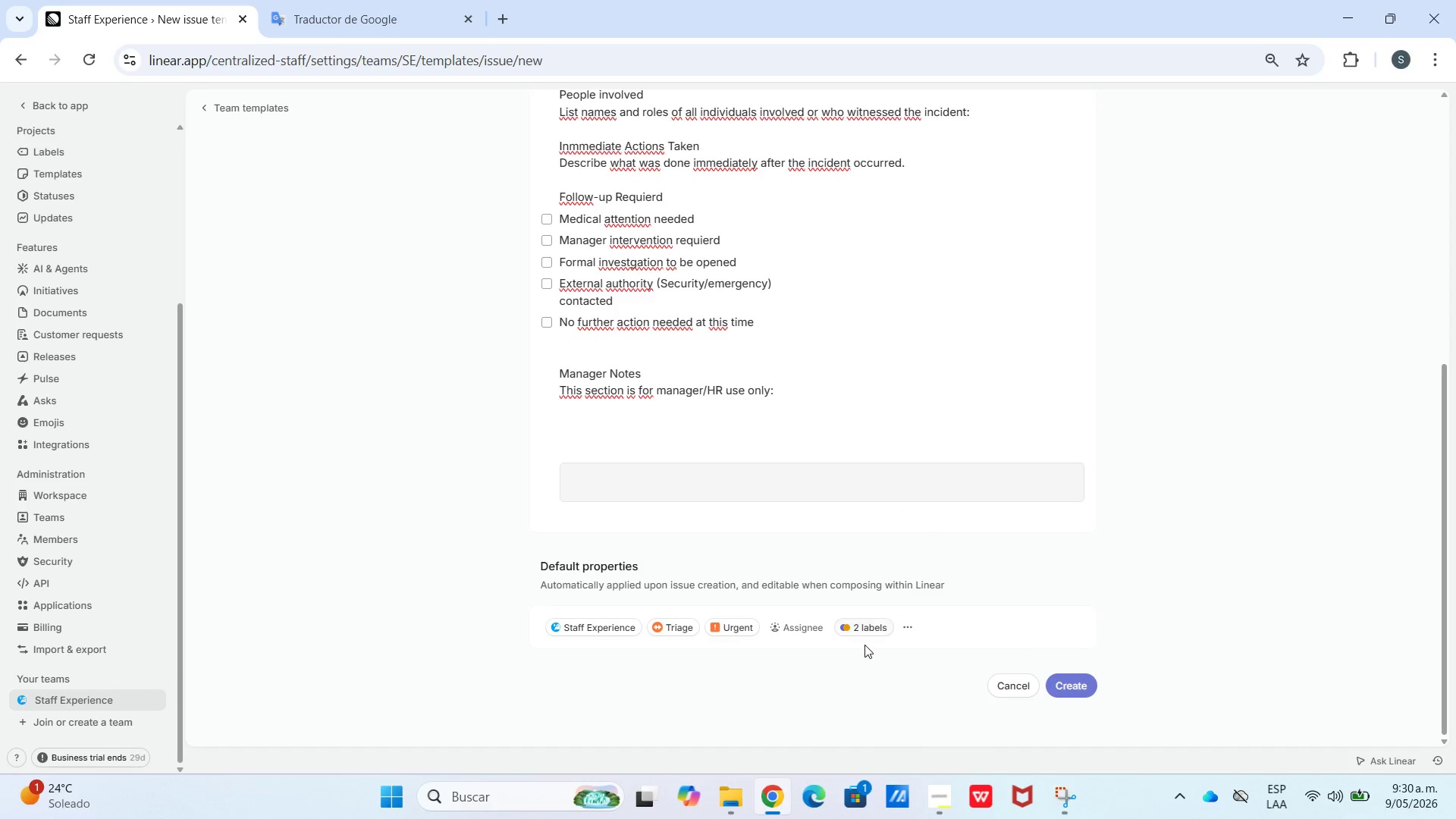 
left_click_drag(start_coordinate=[864, 610], to_coordinate=[867, 618])
 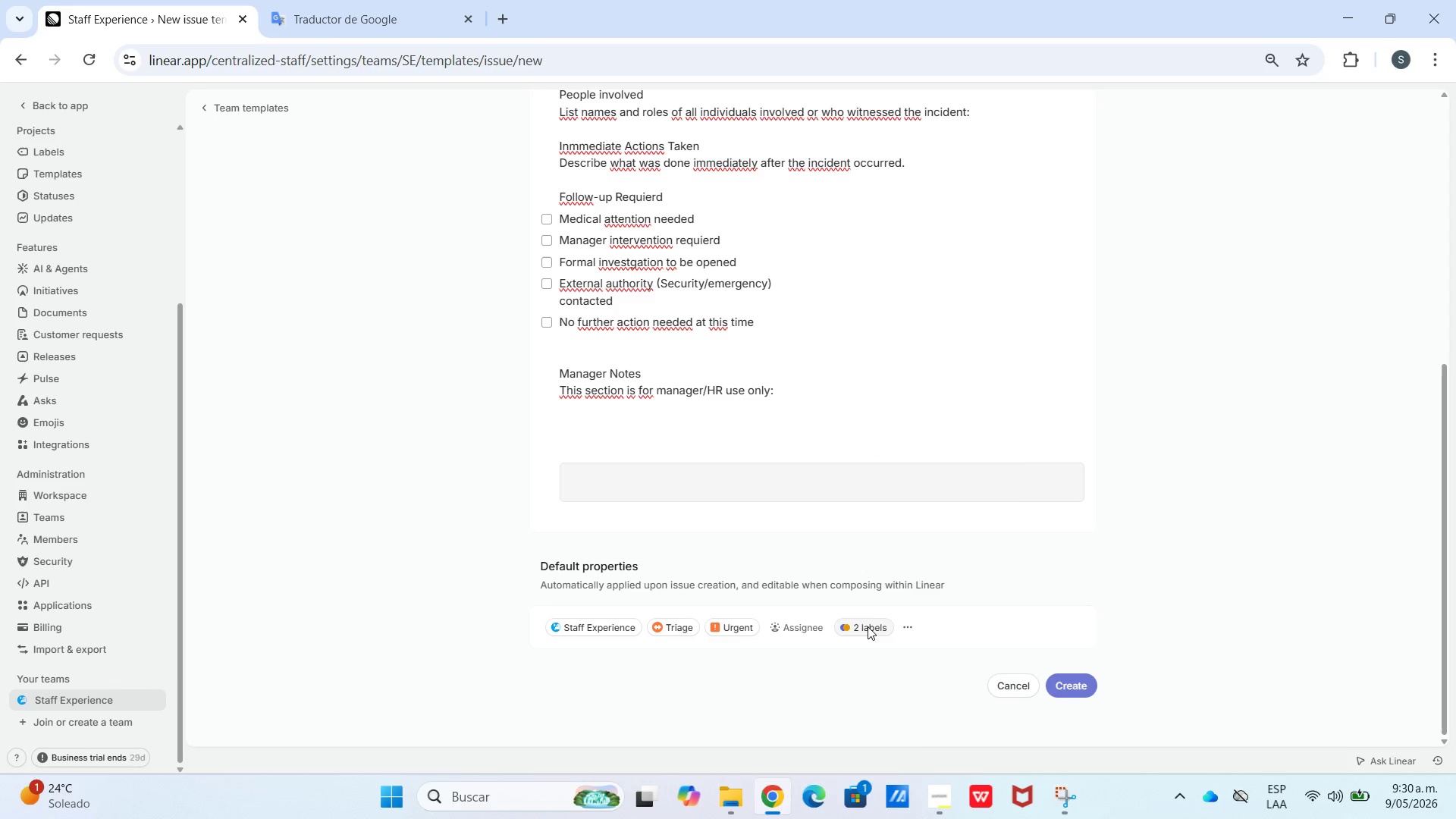 
left_click_drag(start_coordinate=[868, 628], to_coordinate=[870, 618])
 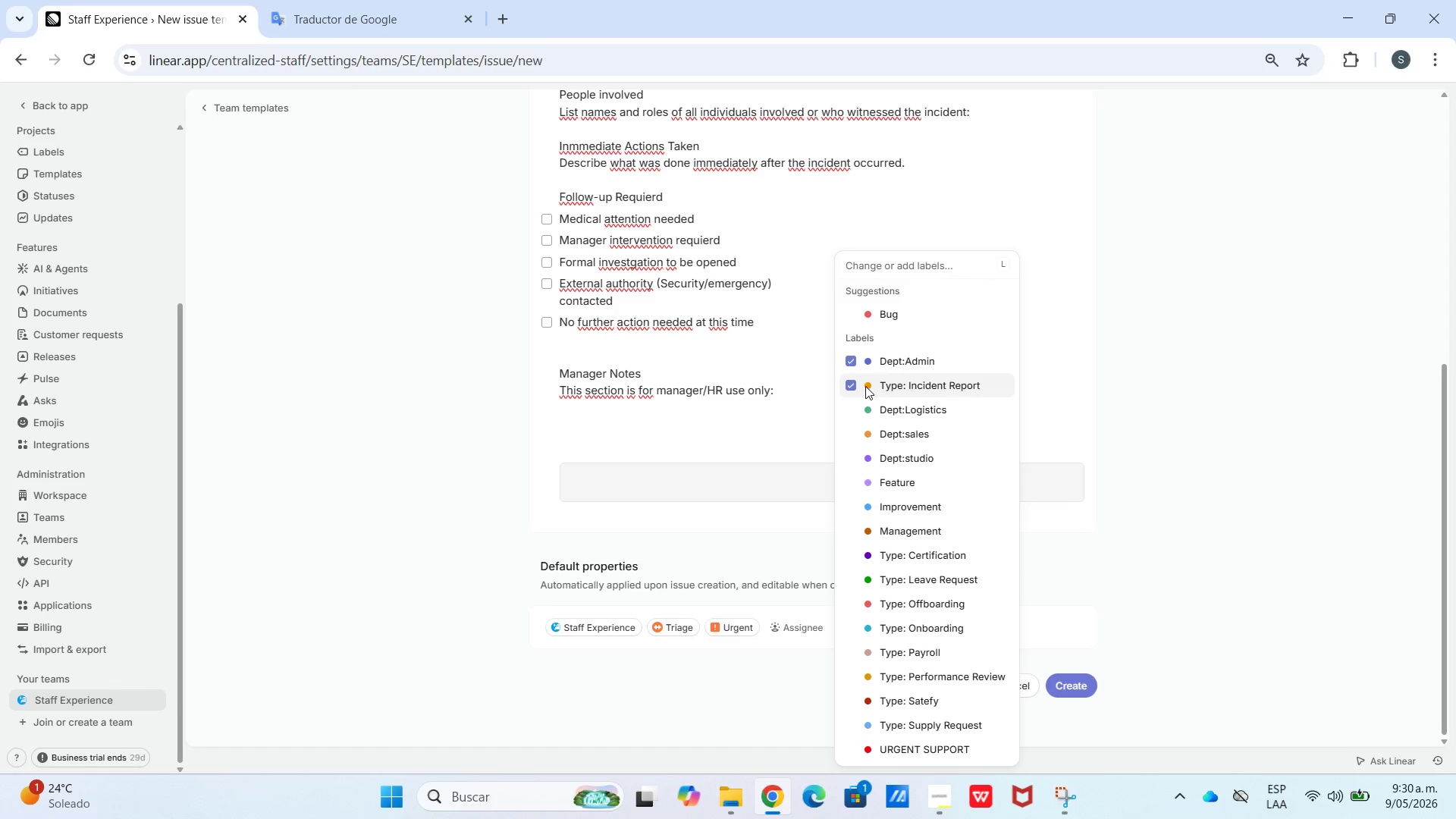 
left_click([858, 385])
 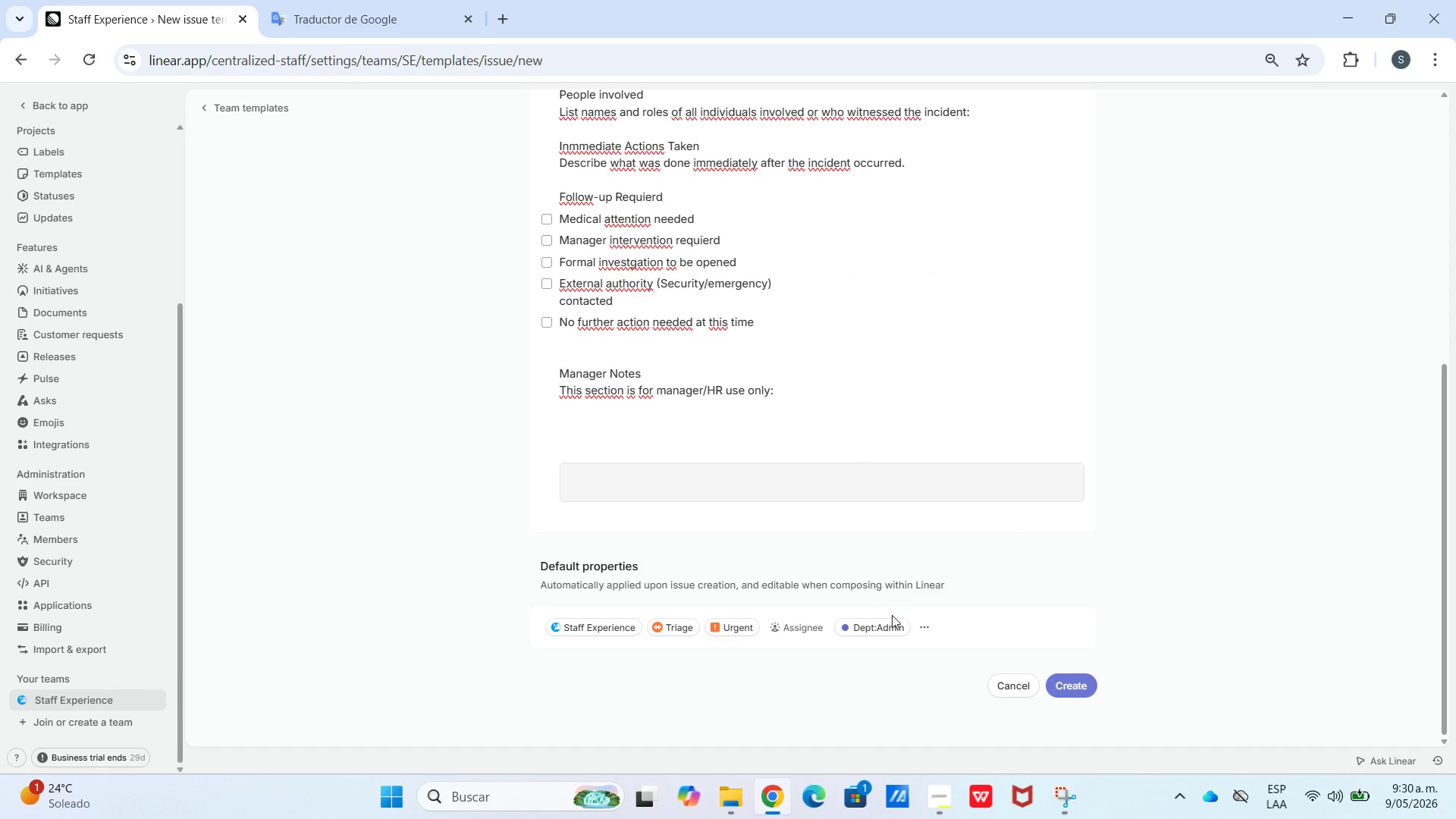 
left_click([869, 642])
 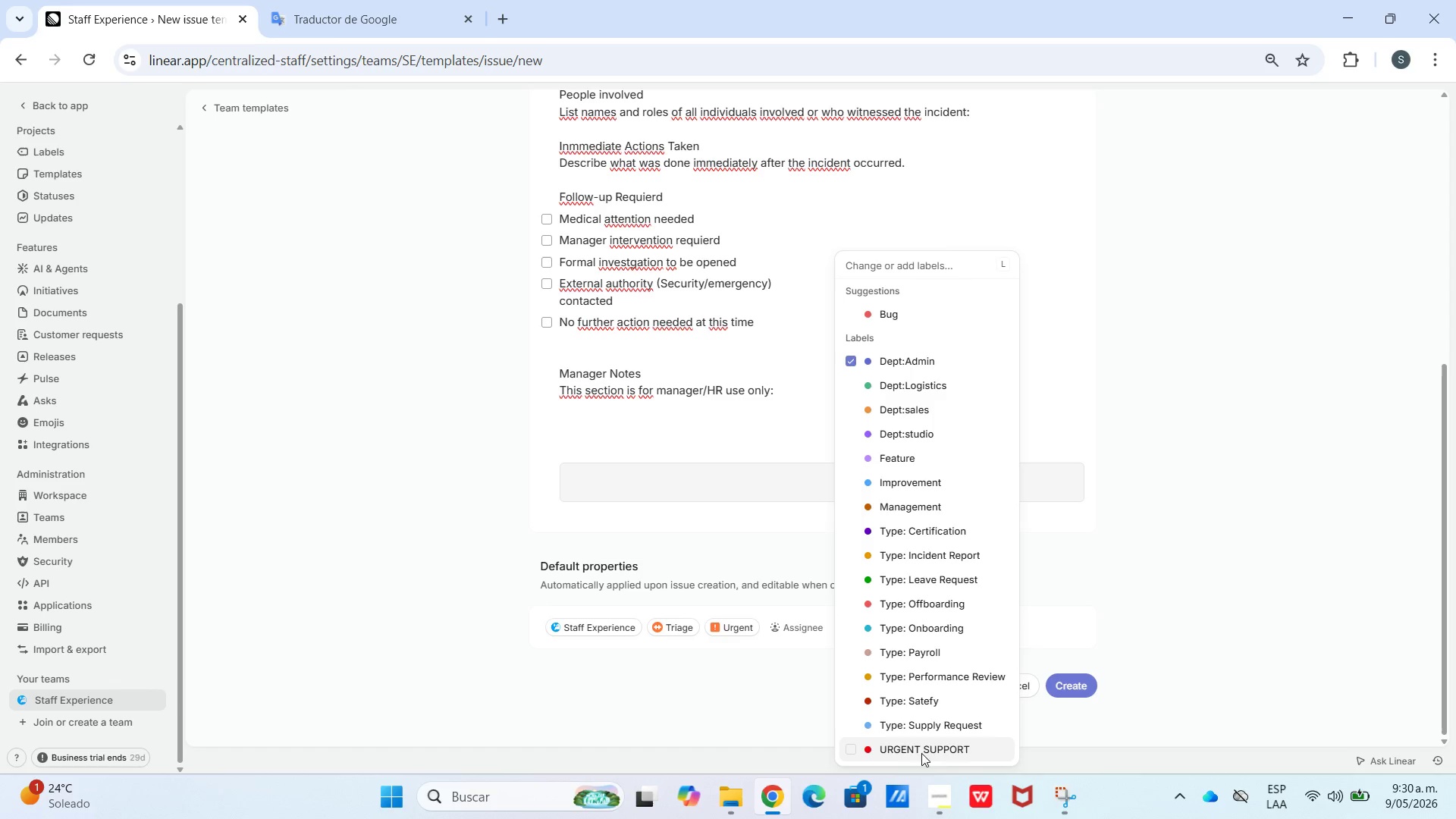 
left_click([816, 726])
 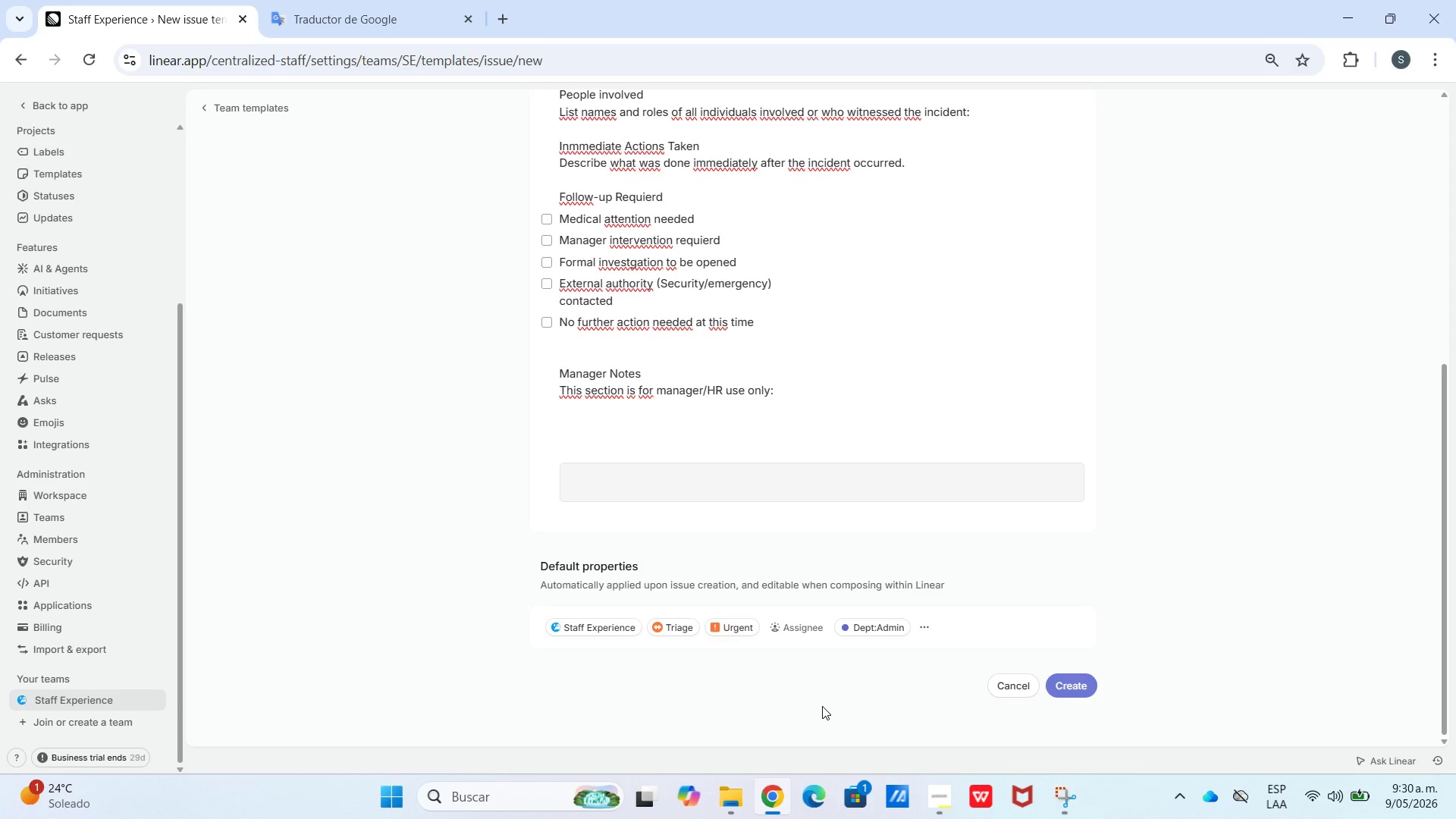 
wait(7.09)
 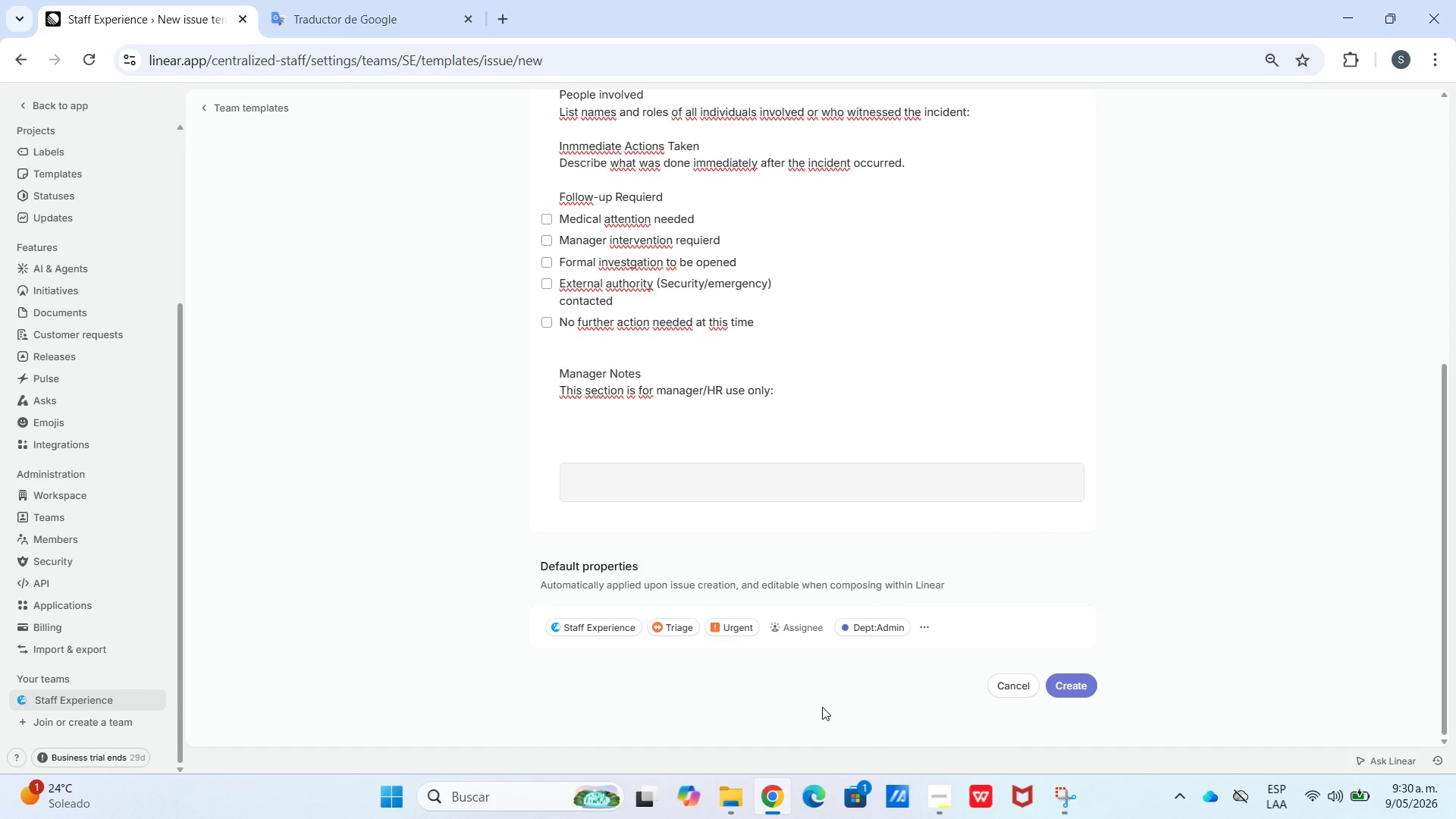 
left_click([882, 626])
 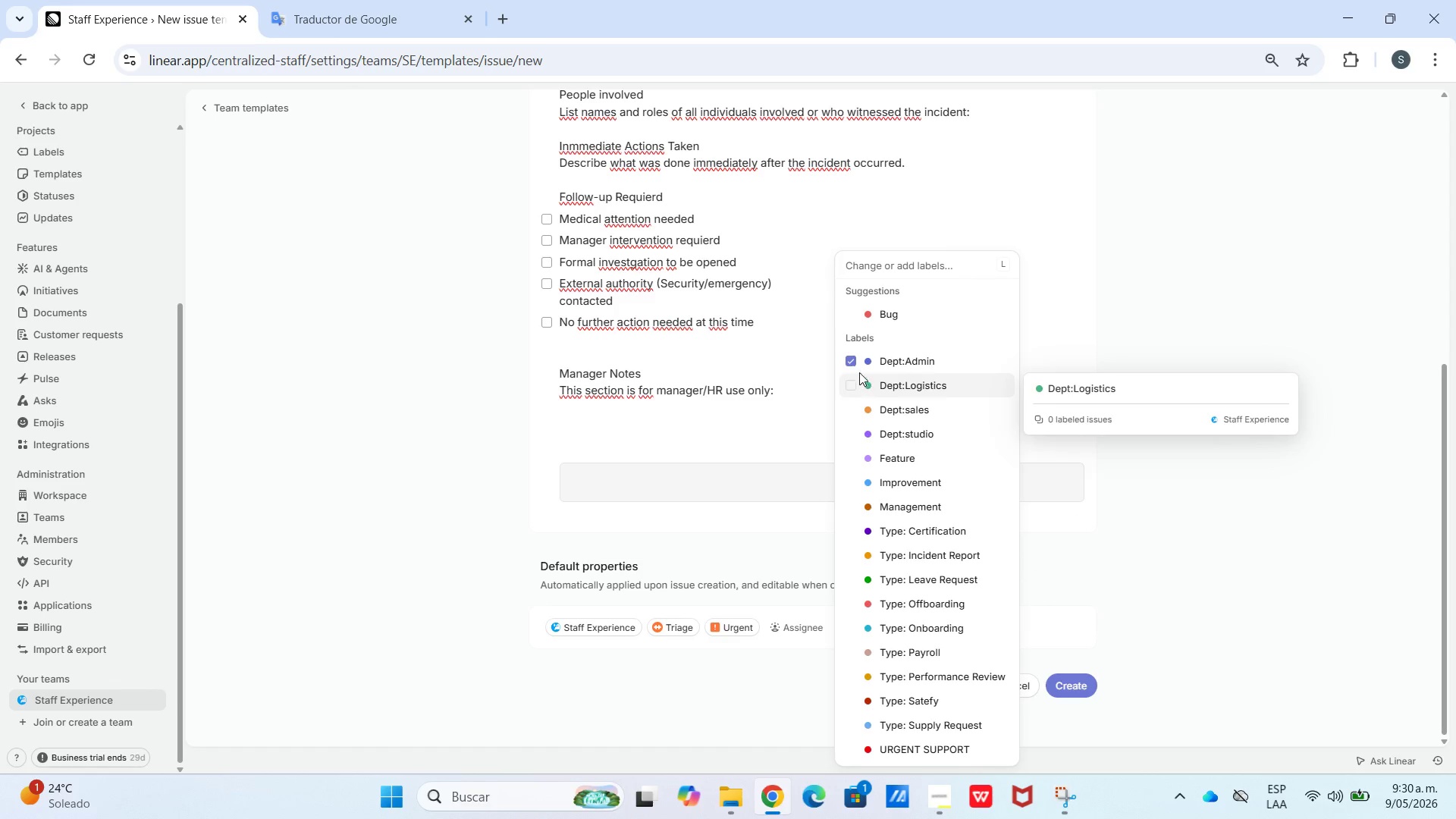 
wait(5.25)
 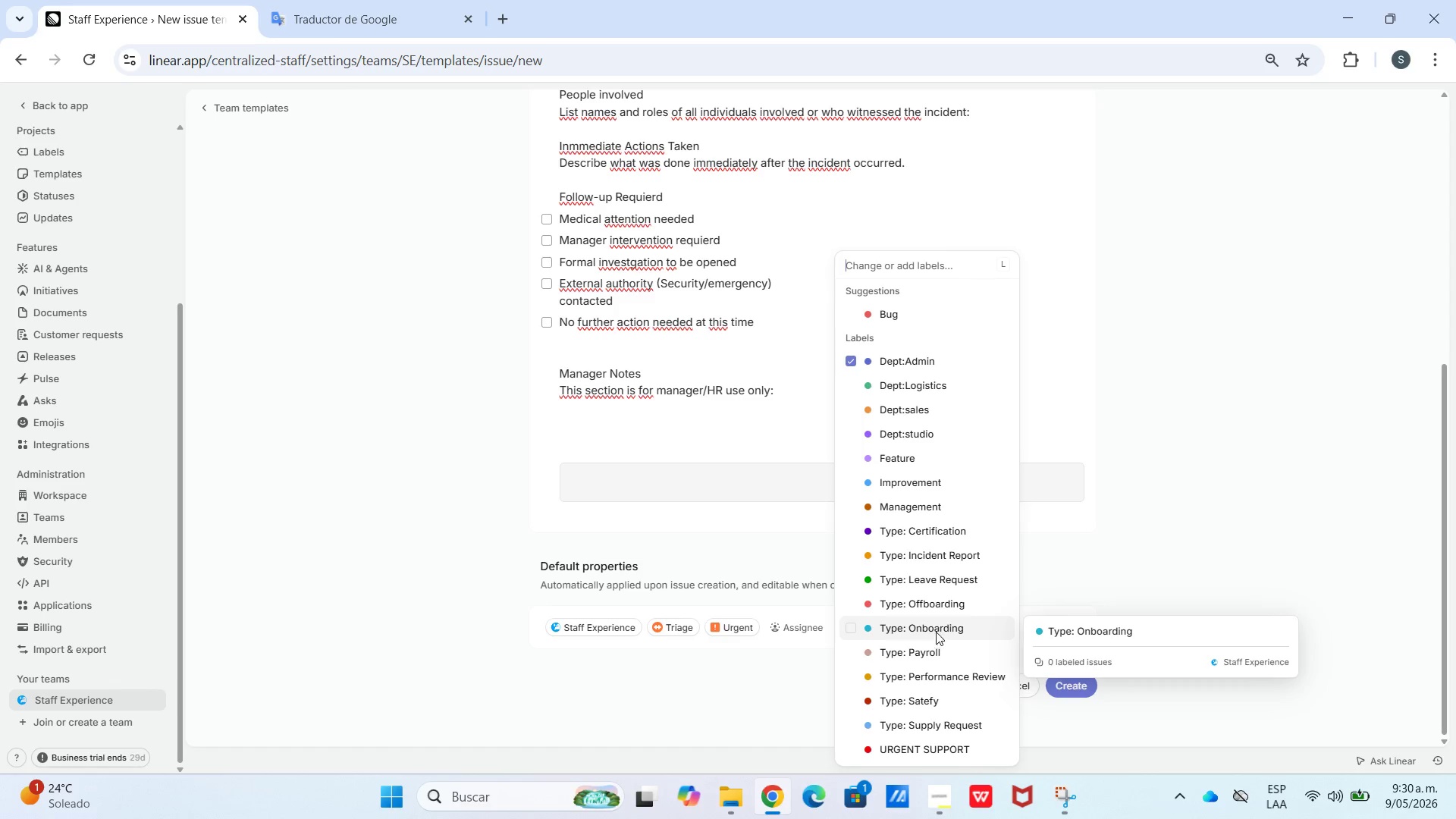 
left_click([875, 628])
 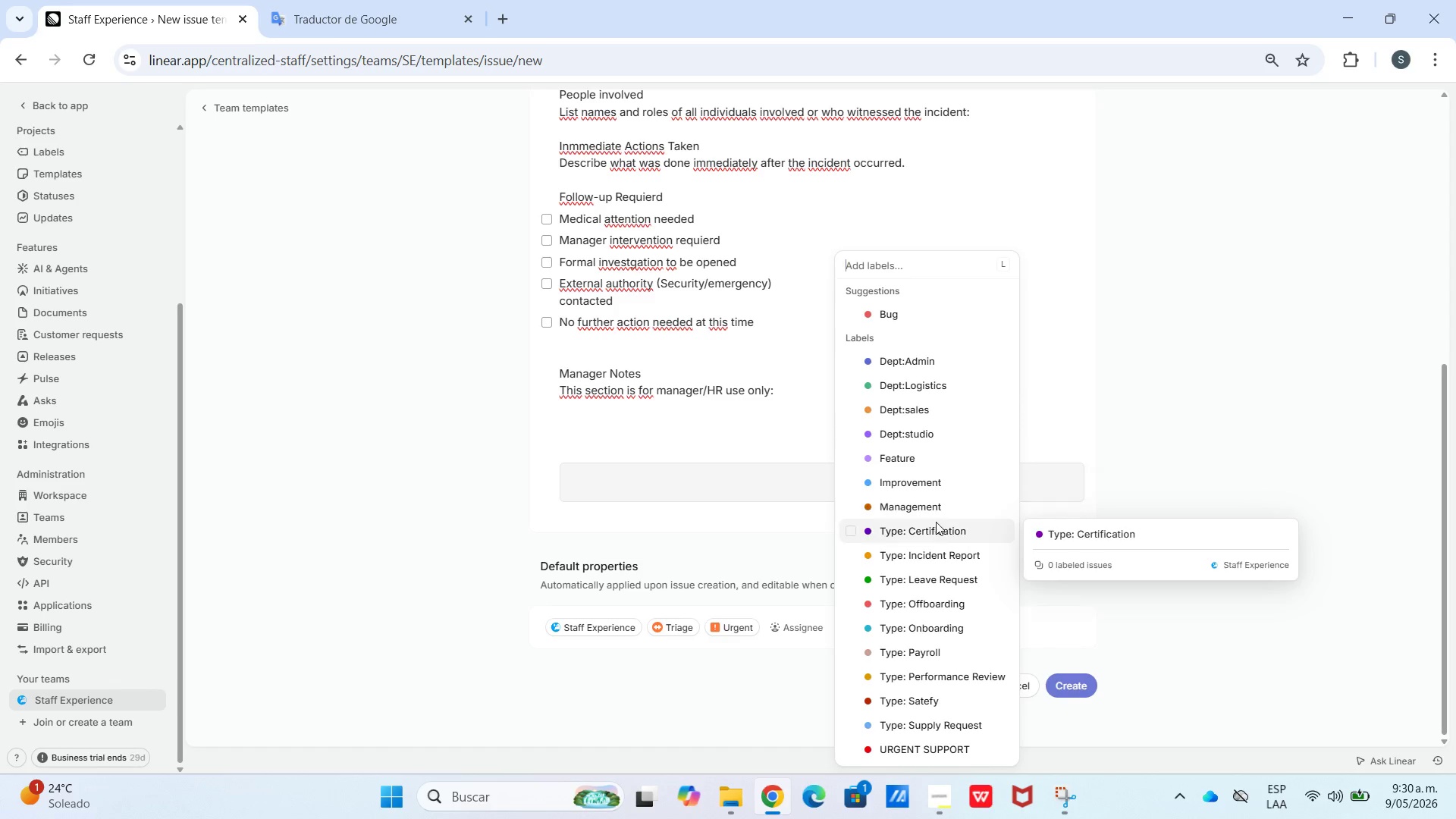 
left_click([936, 563])
 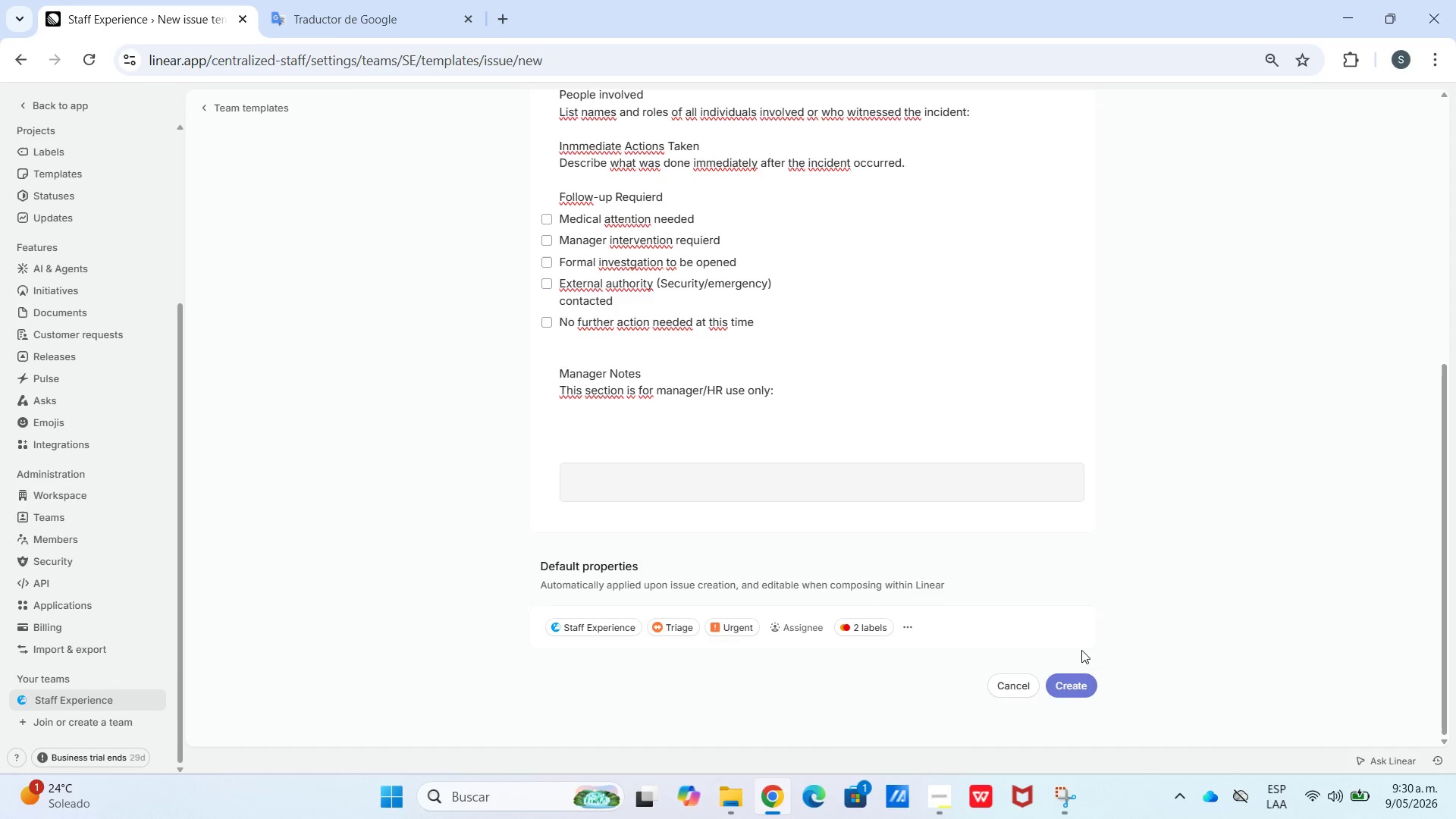 
wait(6.55)
 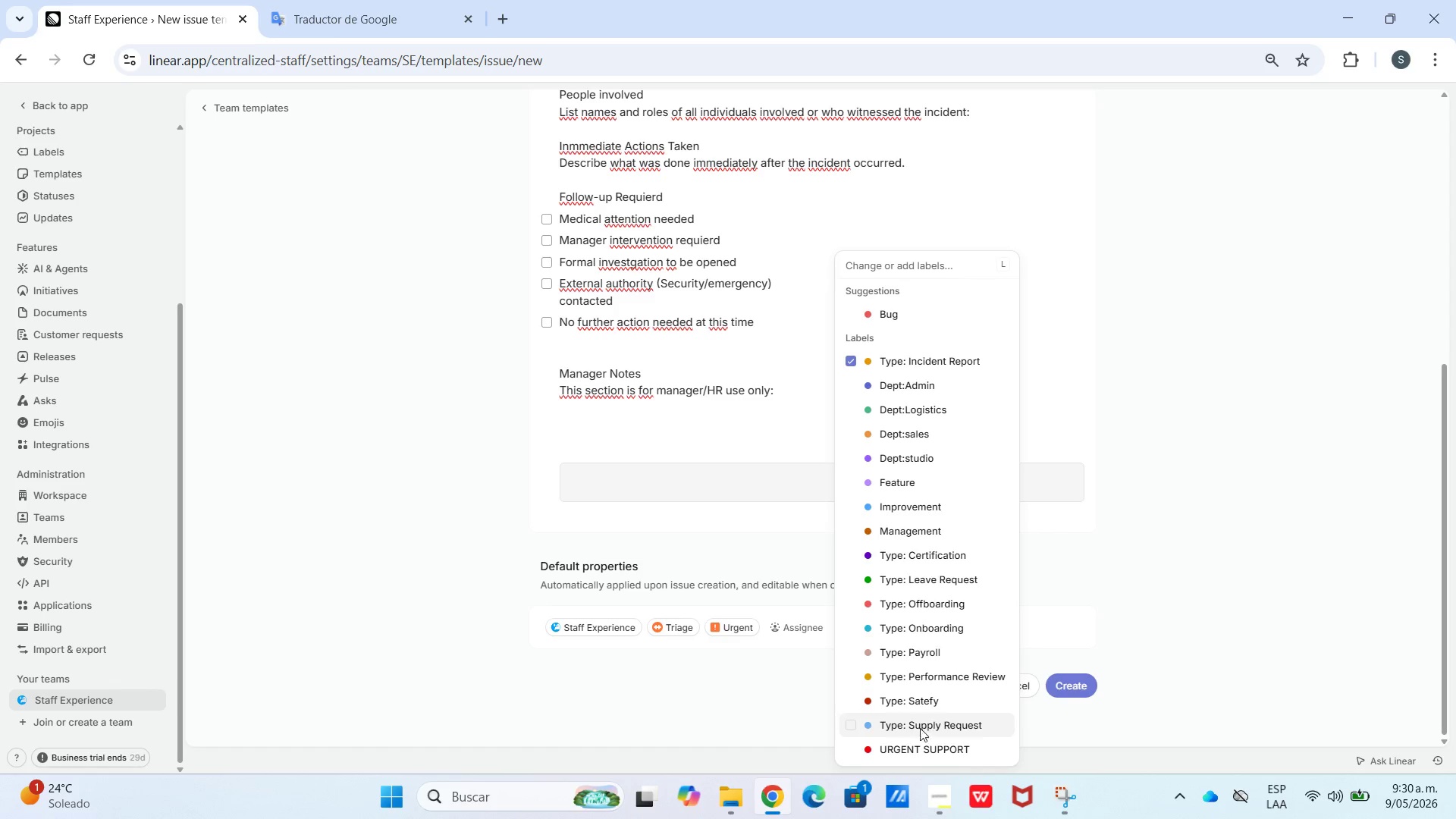 
left_click_drag(start_coordinate=[645, 372], to_coordinate=[476, 375])
 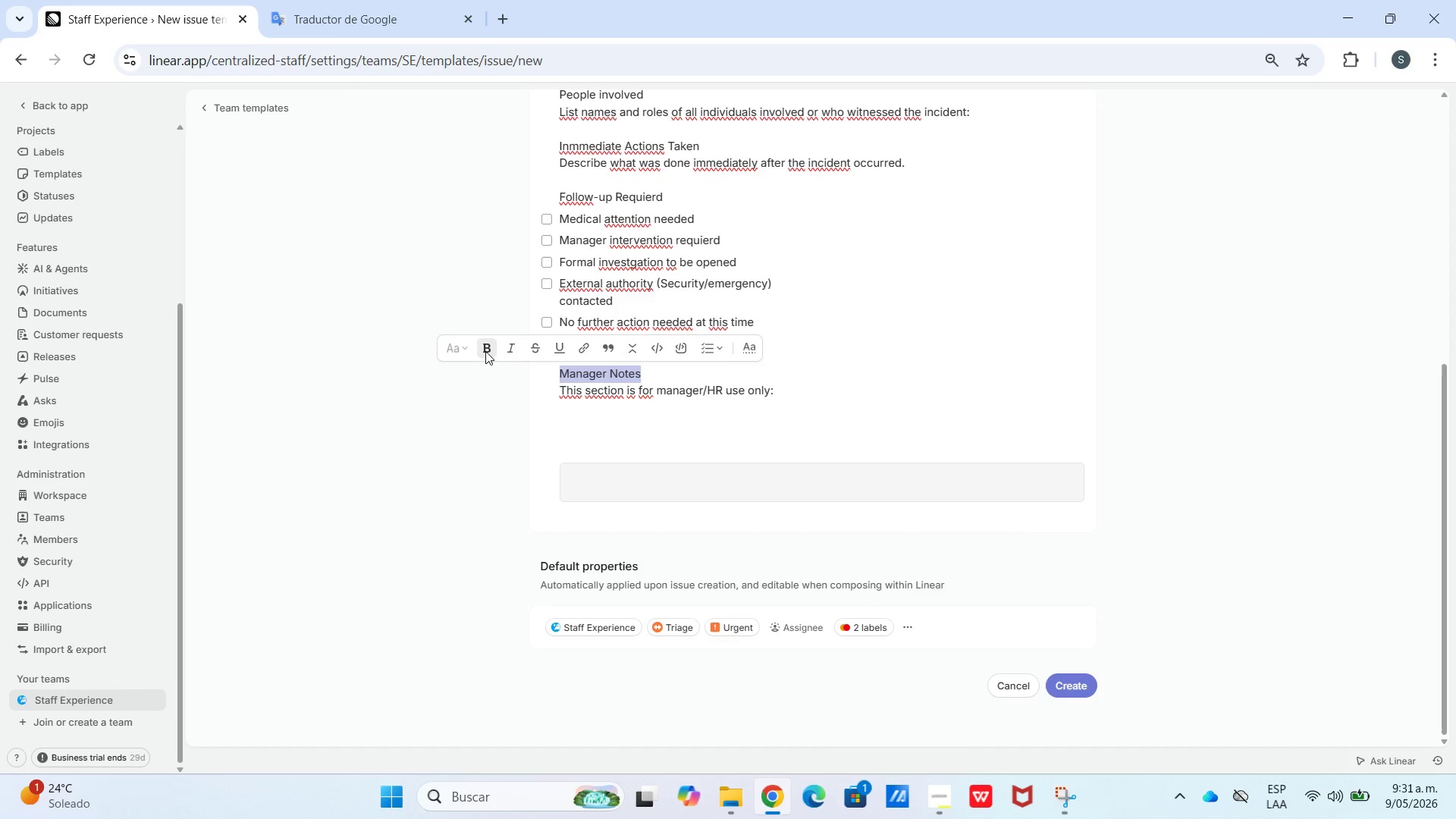 
double_click([829, 312])
 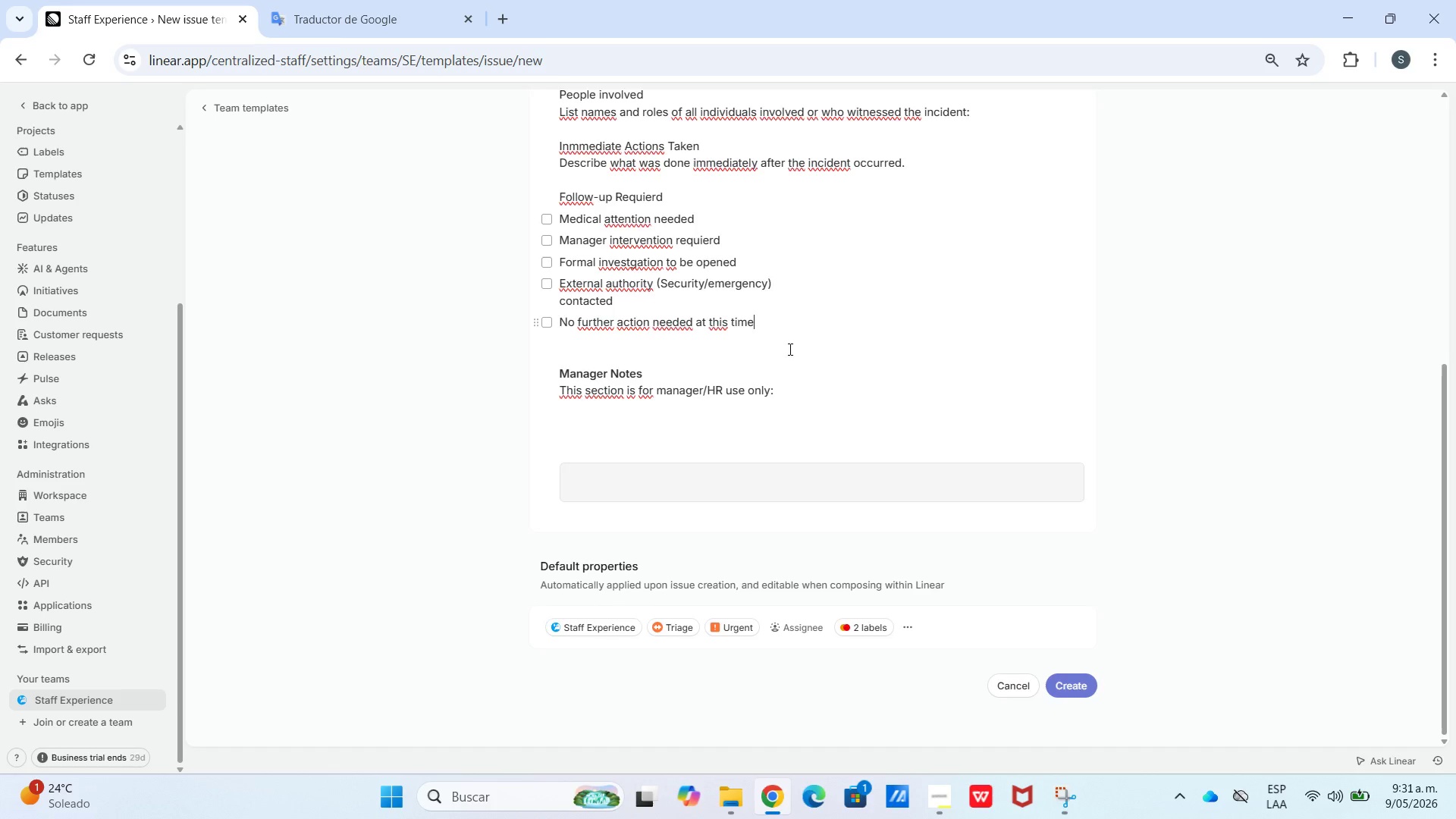 
scroll: coordinate [786, 353], scroll_direction: up, amount: 1.0
 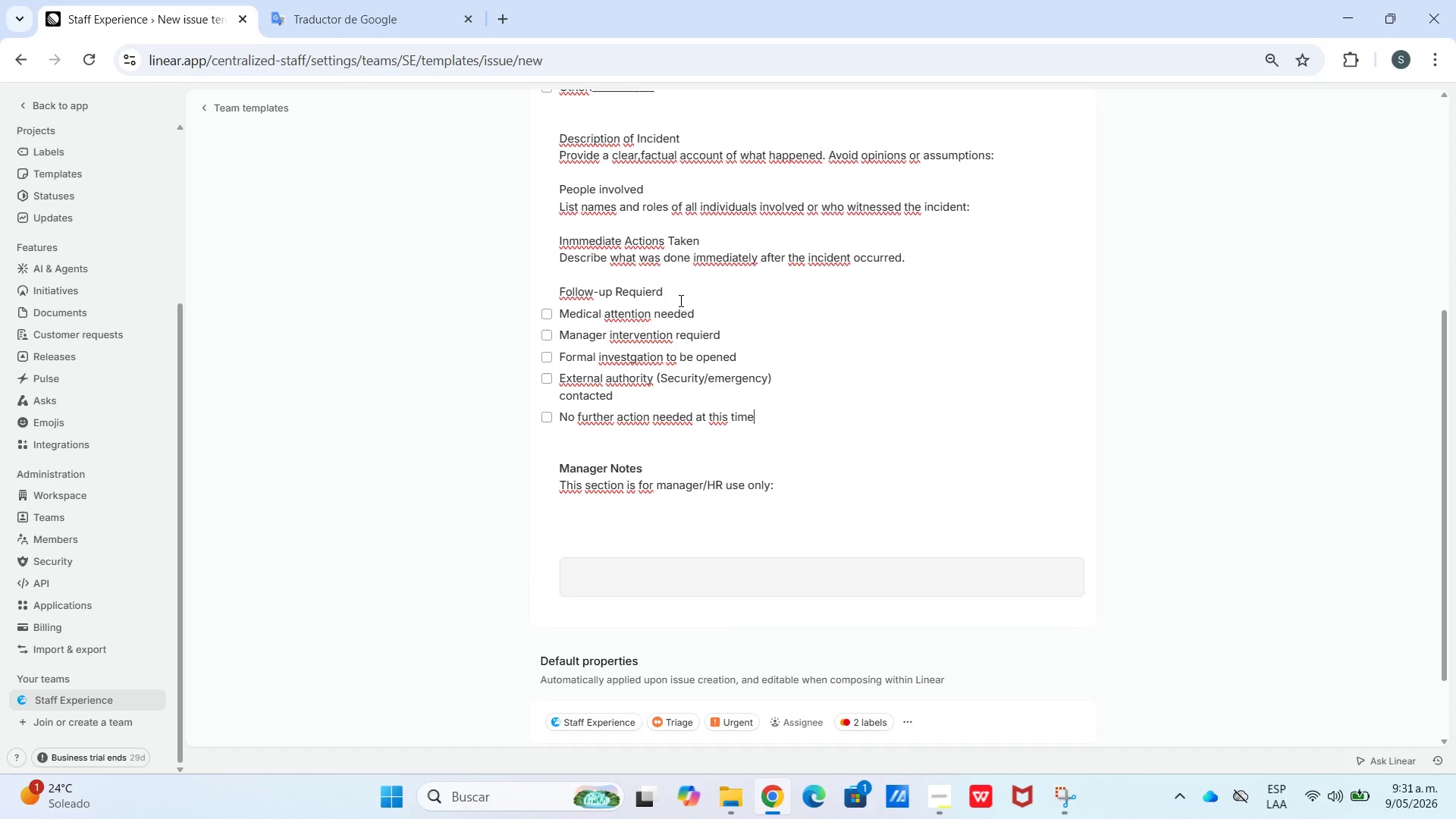 
left_click_drag(start_coordinate=[679, 297], to_coordinate=[519, 293])
 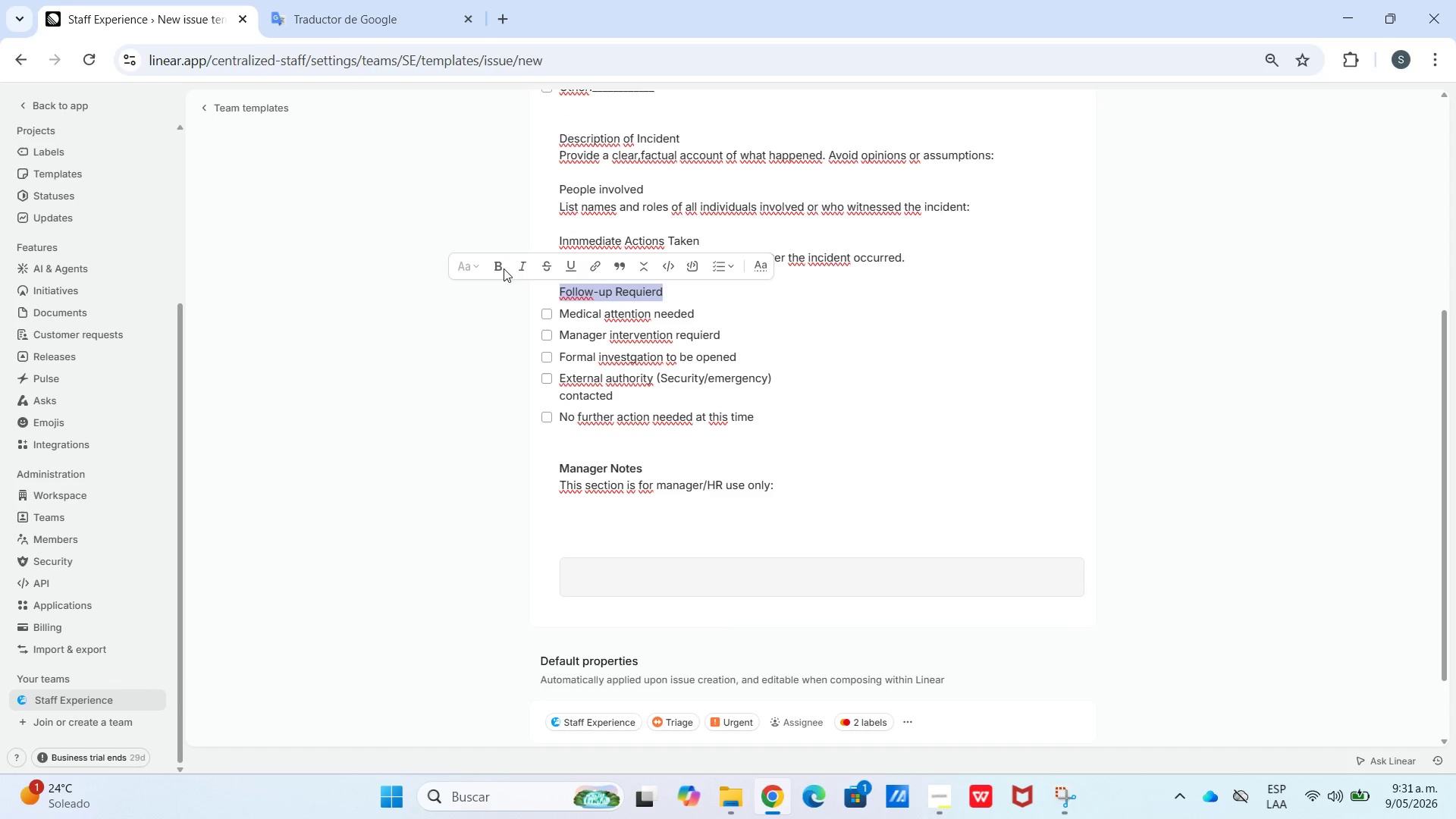 
left_click([499, 263])
 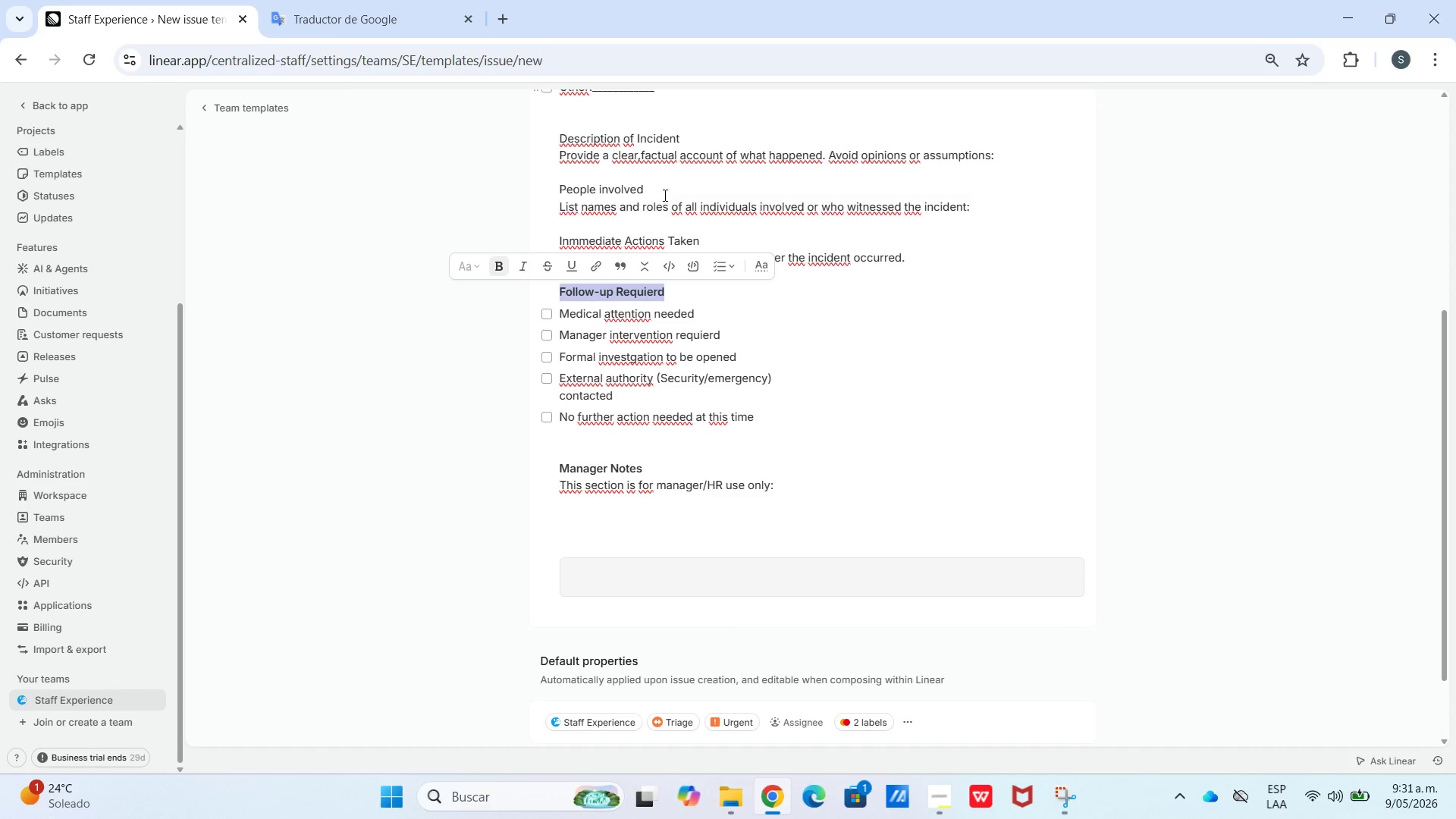 
left_click_drag(start_coordinate=[663, 194], to_coordinate=[533, 193])
 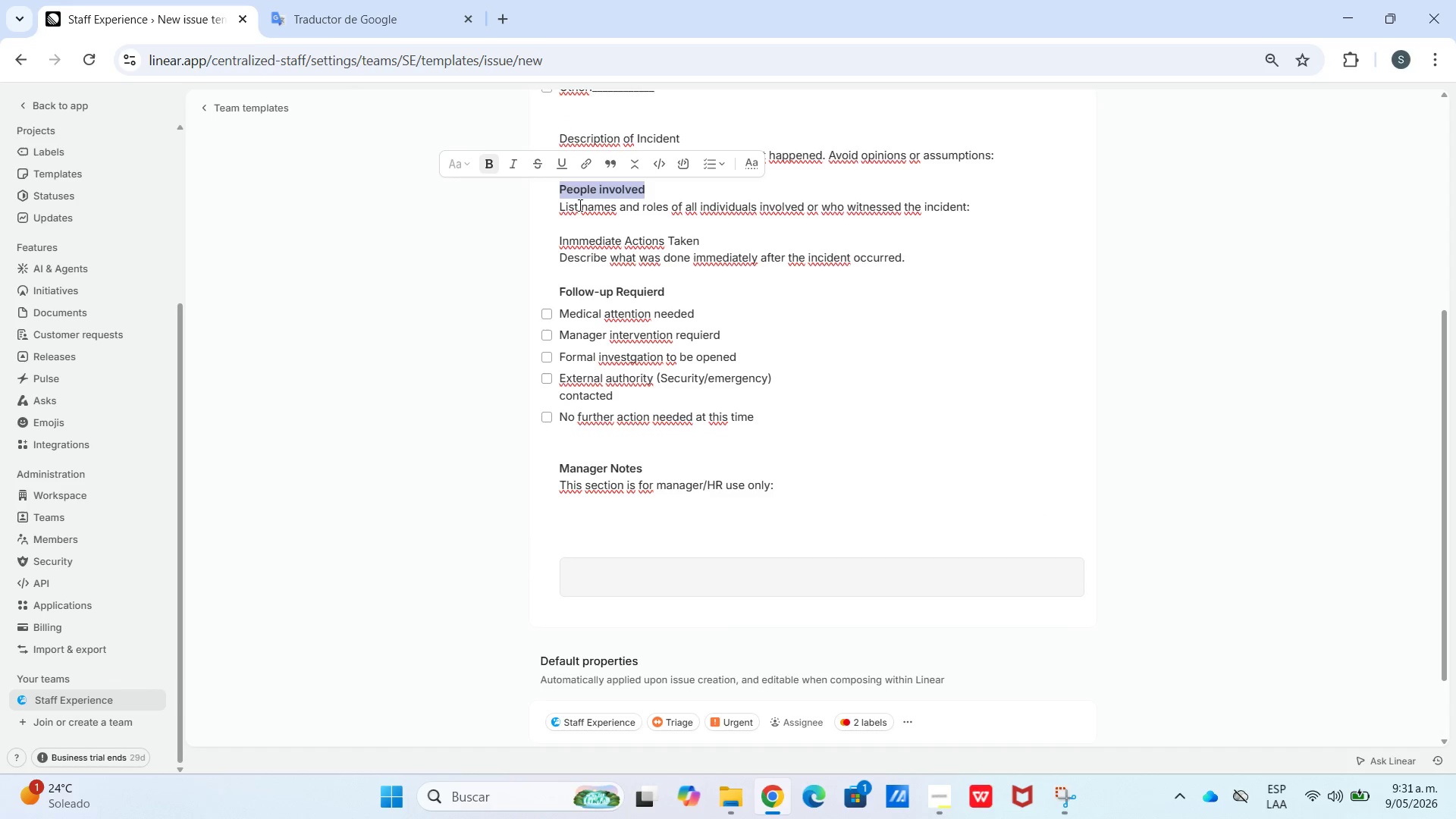 
double_click([757, 294])
 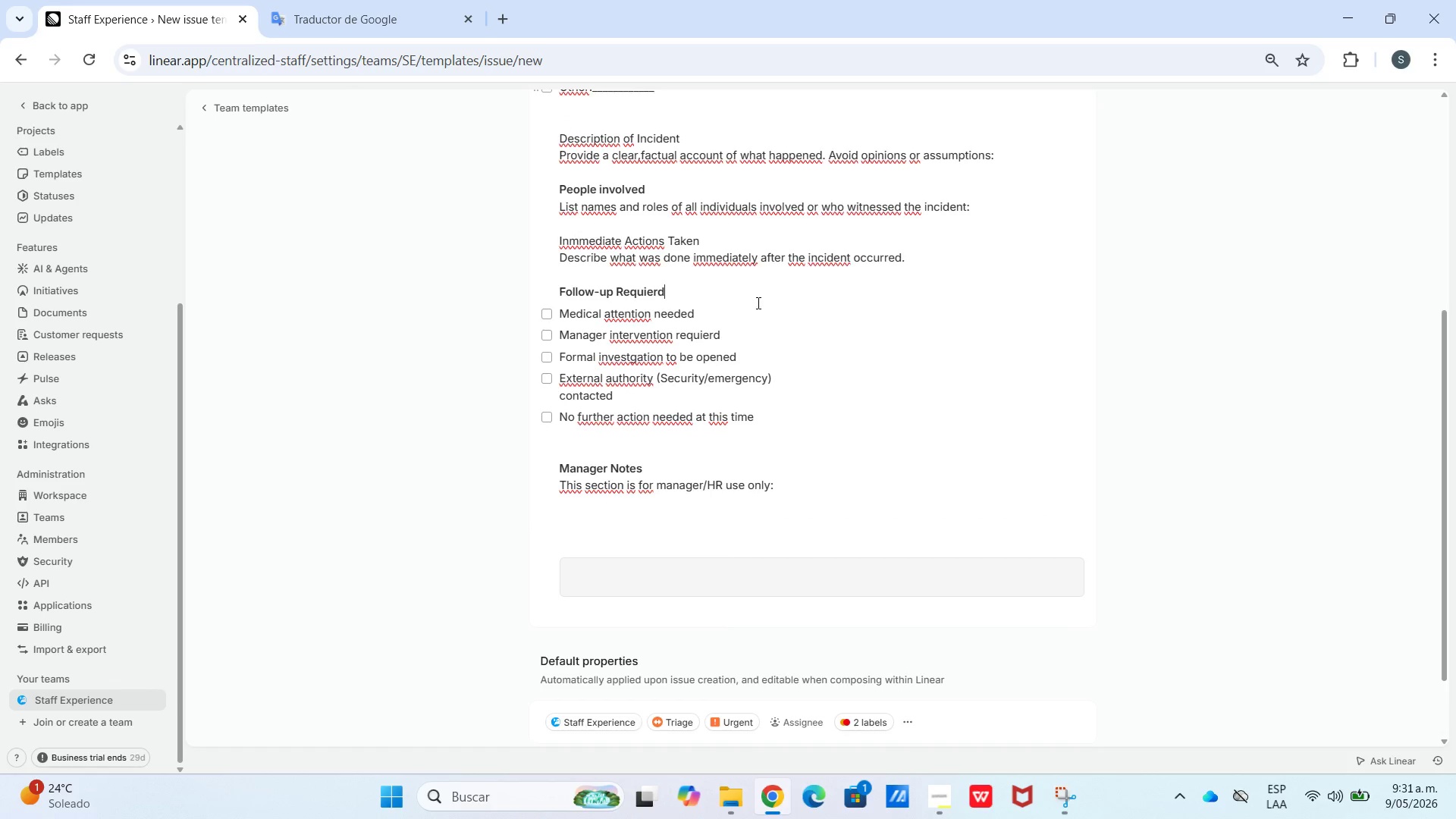 
scroll: coordinate [757, 305], scroll_direction: up, amount: 2.0
 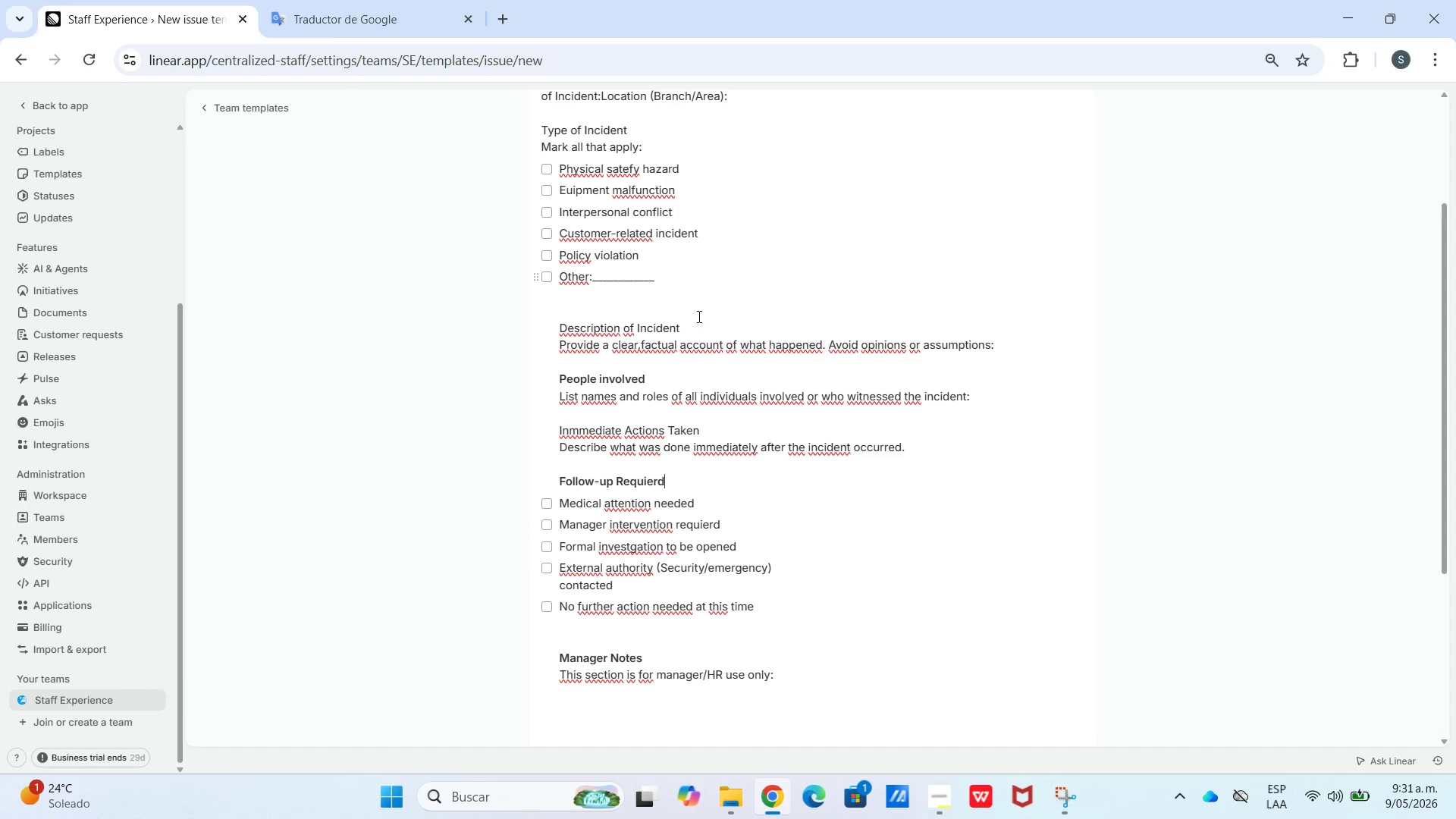 
left_click_drag(start_coordinate=[698, 326], to_coordinate=[516, 313])
 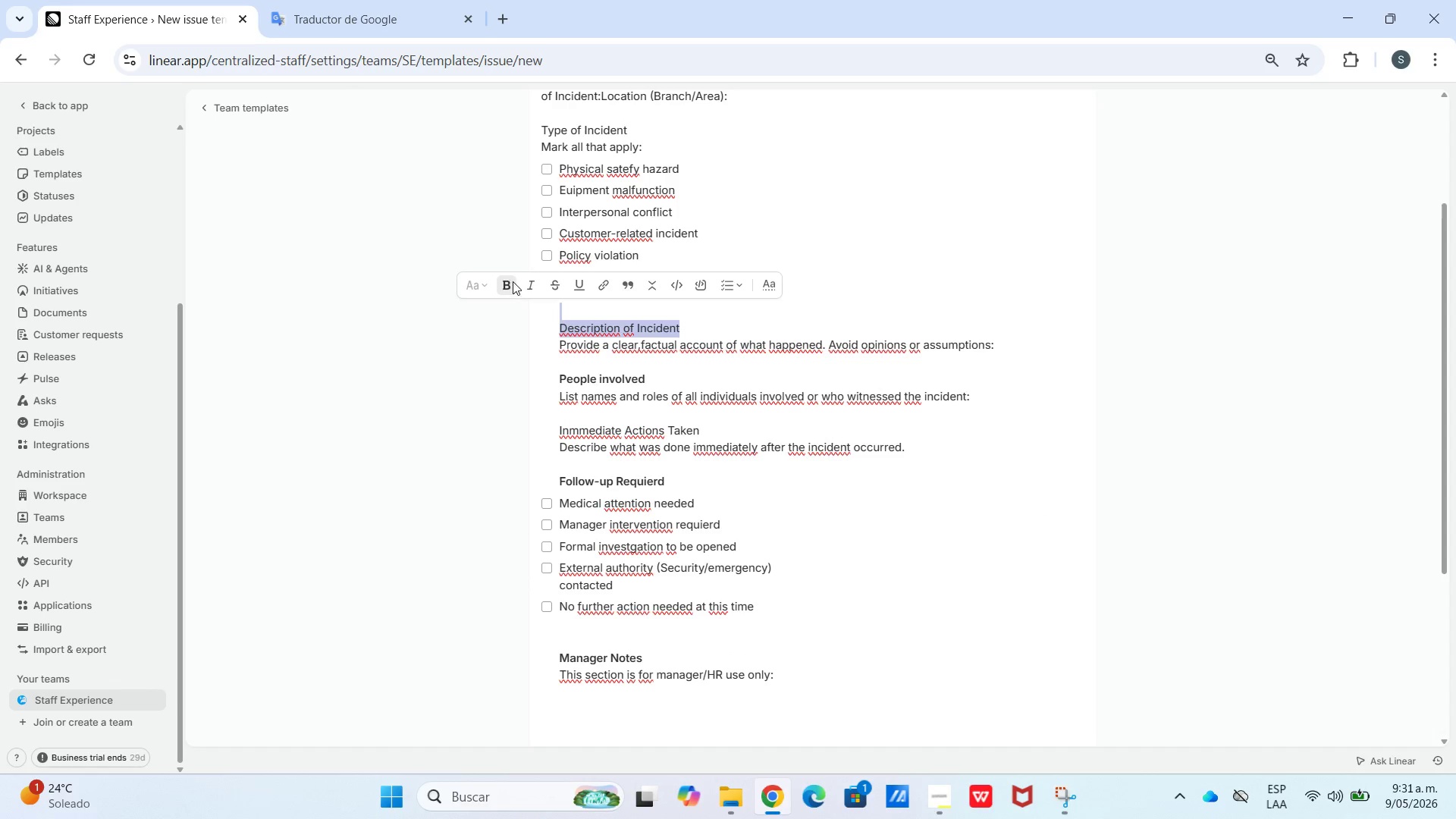 
left_click([513, 281])
 